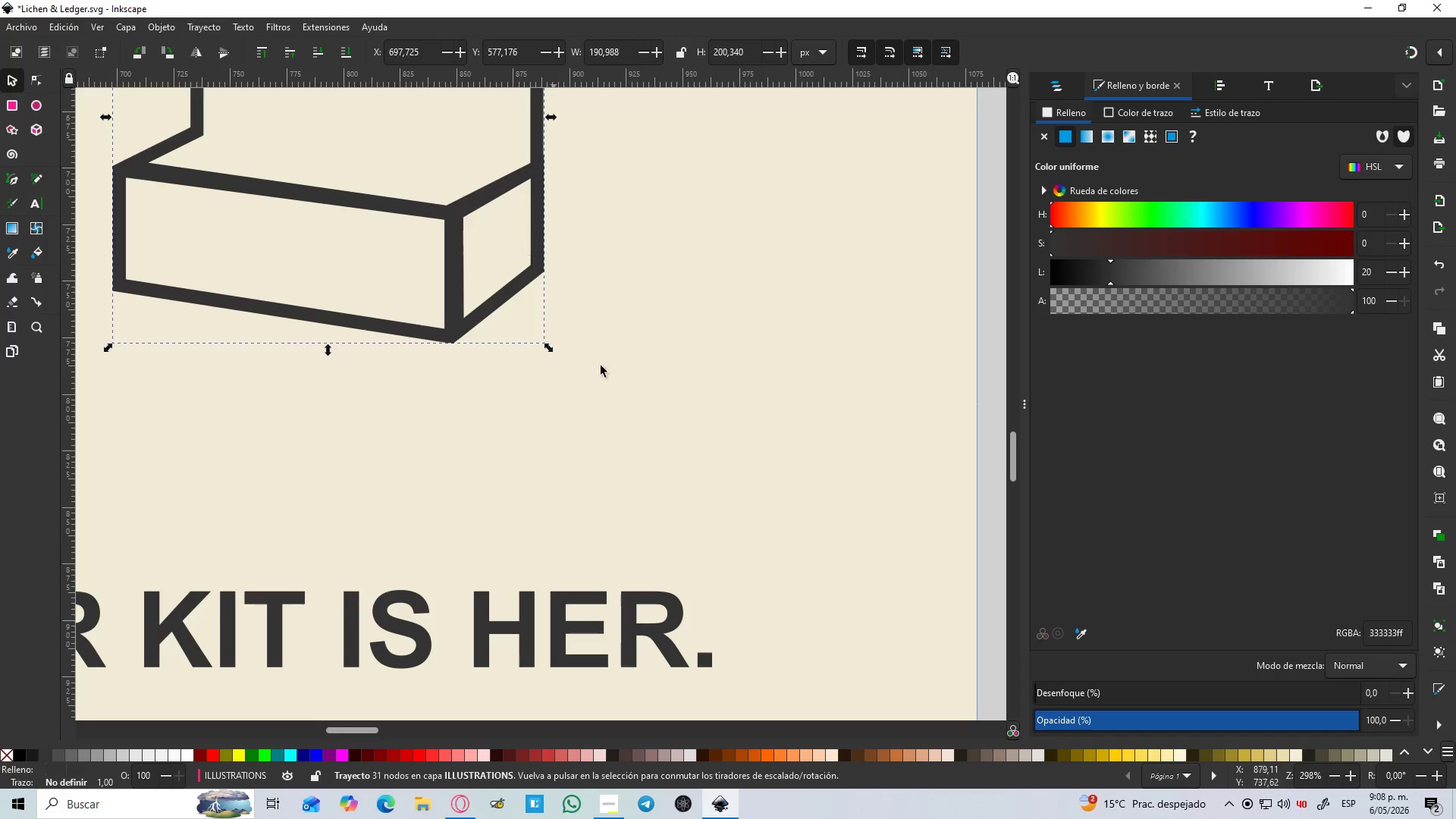 
left_click([700, 447])
 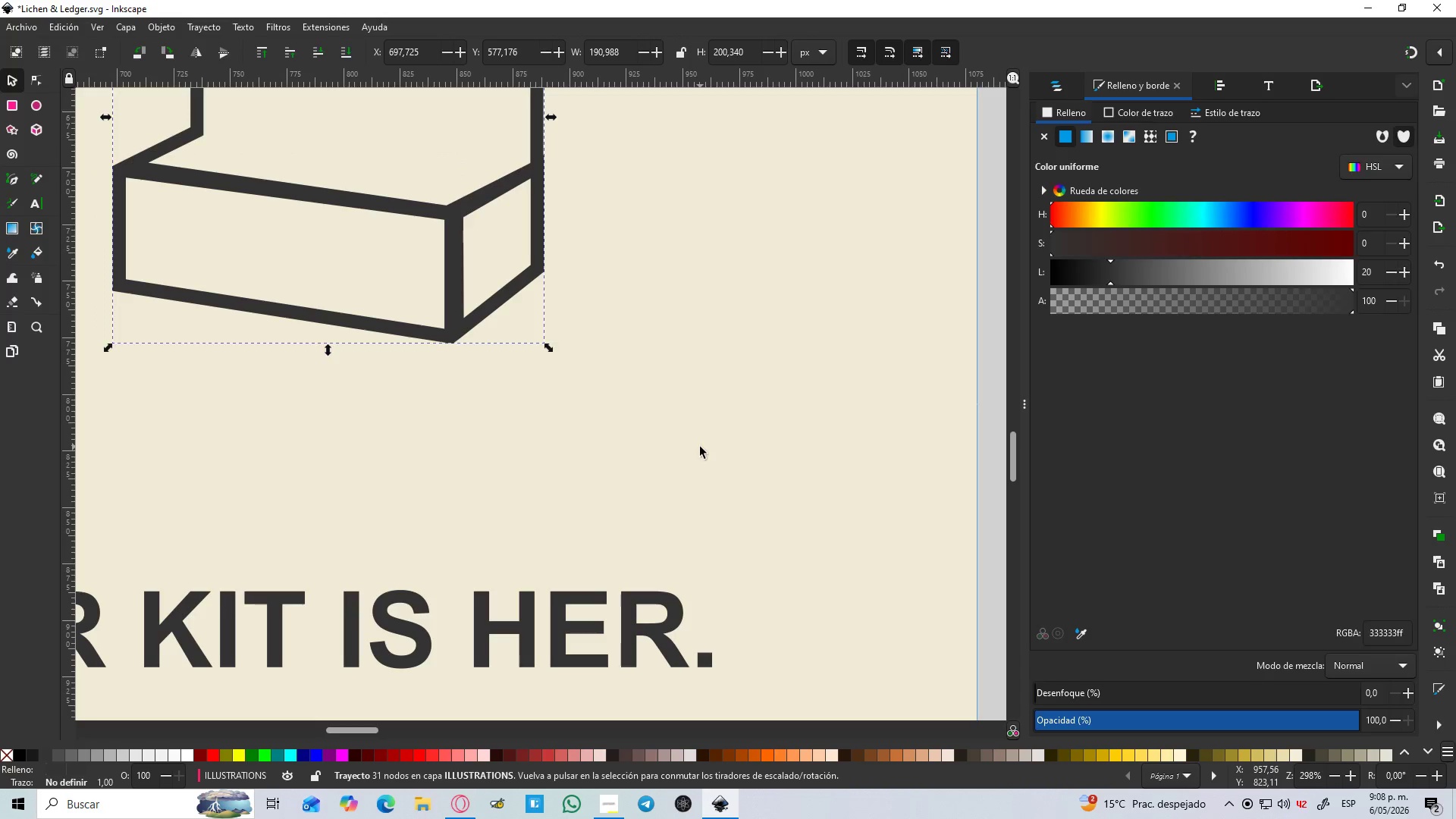 
hold_key(key=ControlLeft, duration=0.53)
 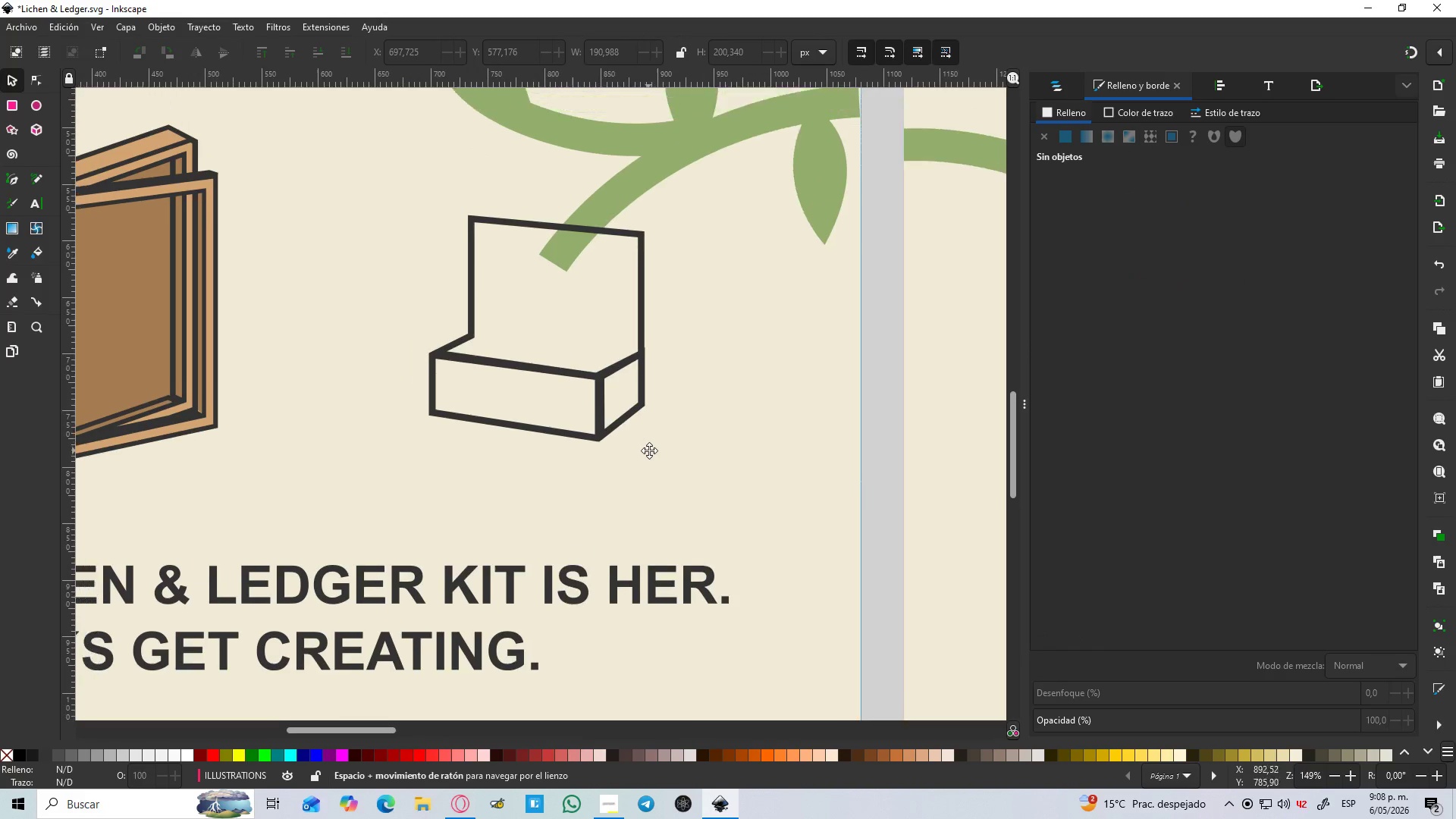 
hold_key(key=Space, duration=0.39)
 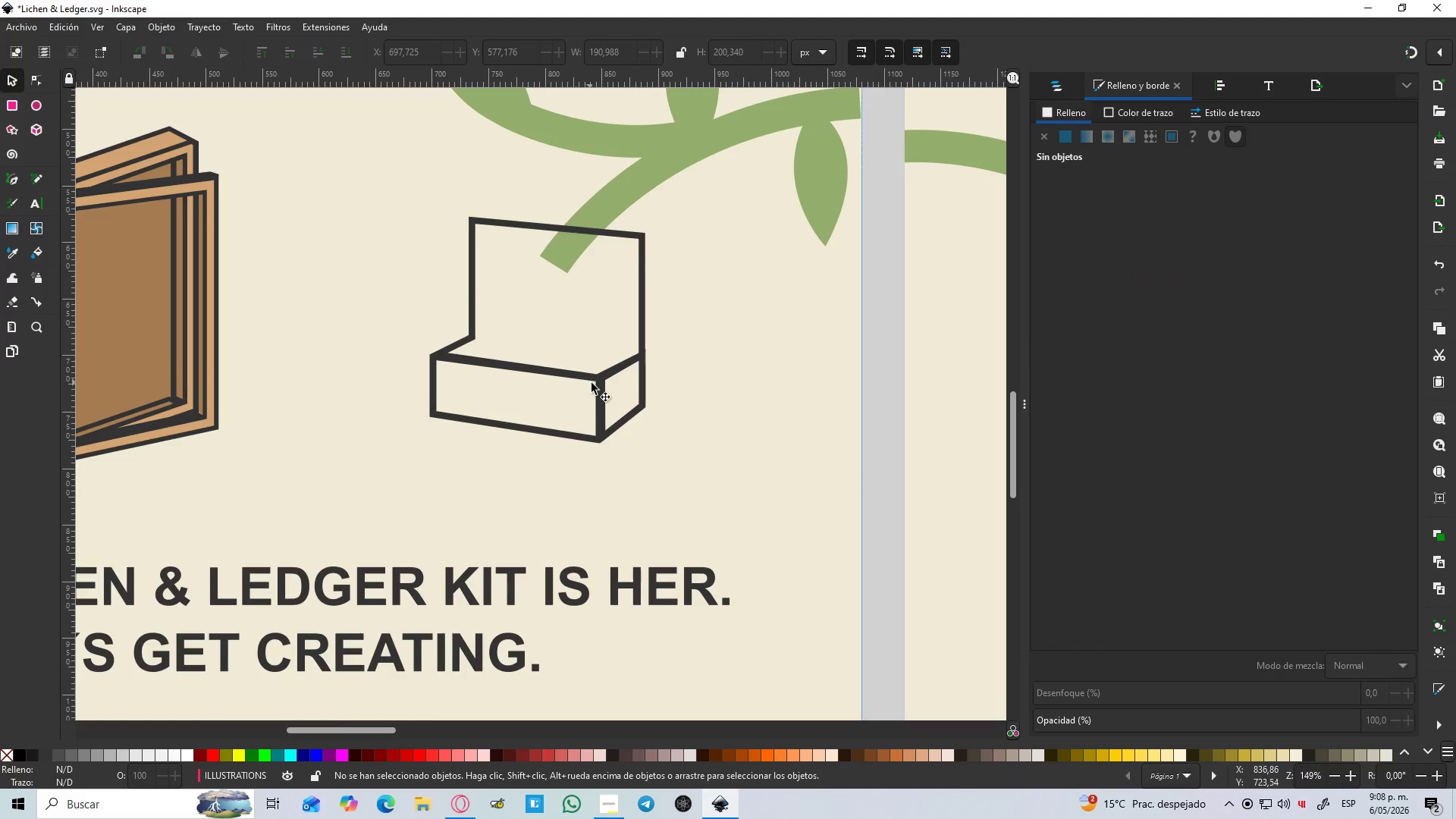 
scroll: coordinate [573, 386], scroll_direction: down, amount: 2.0
 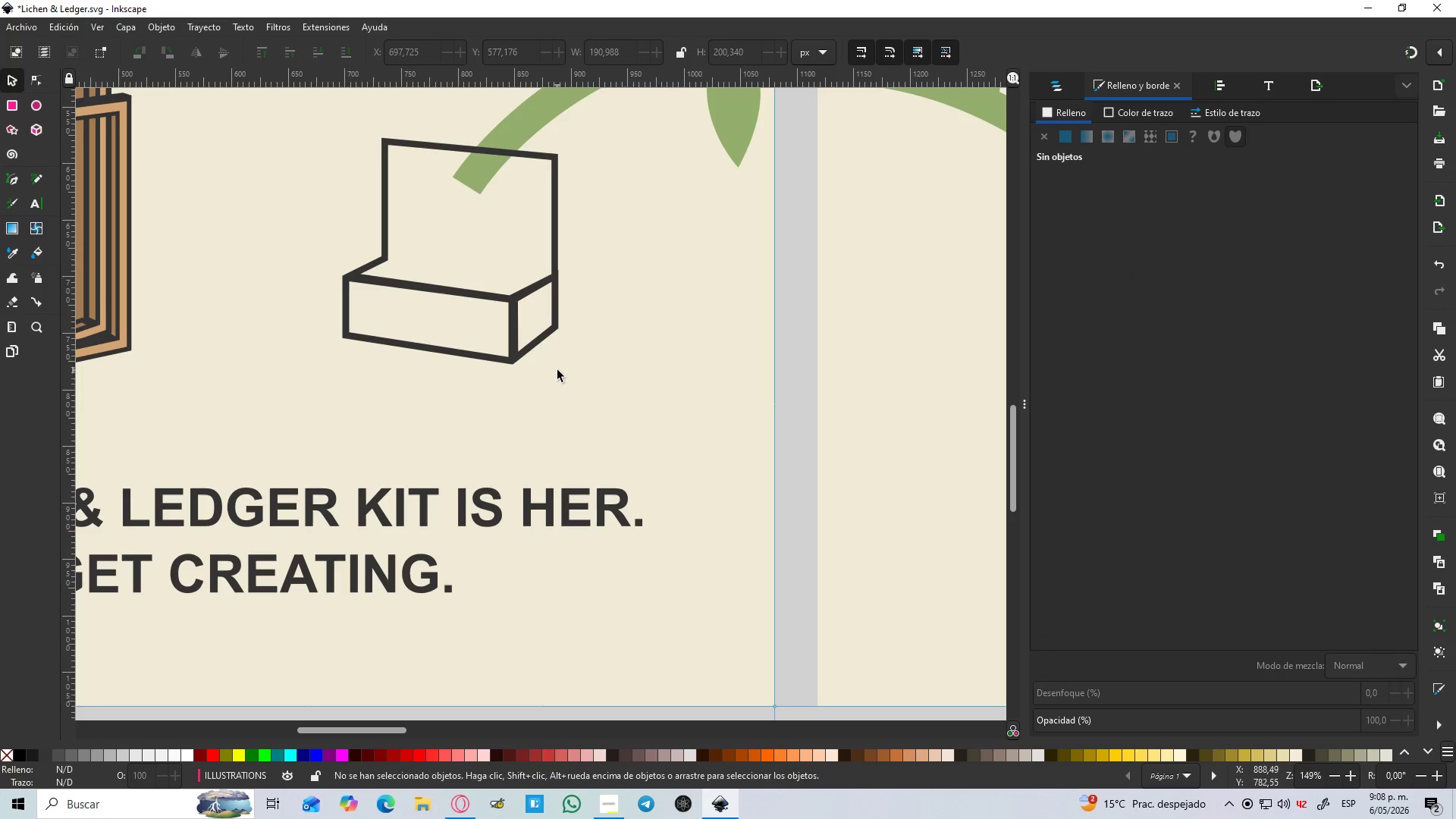 
left_click_drag(start_coordinate=[597, 384], to_coordinate=[527, 372])
 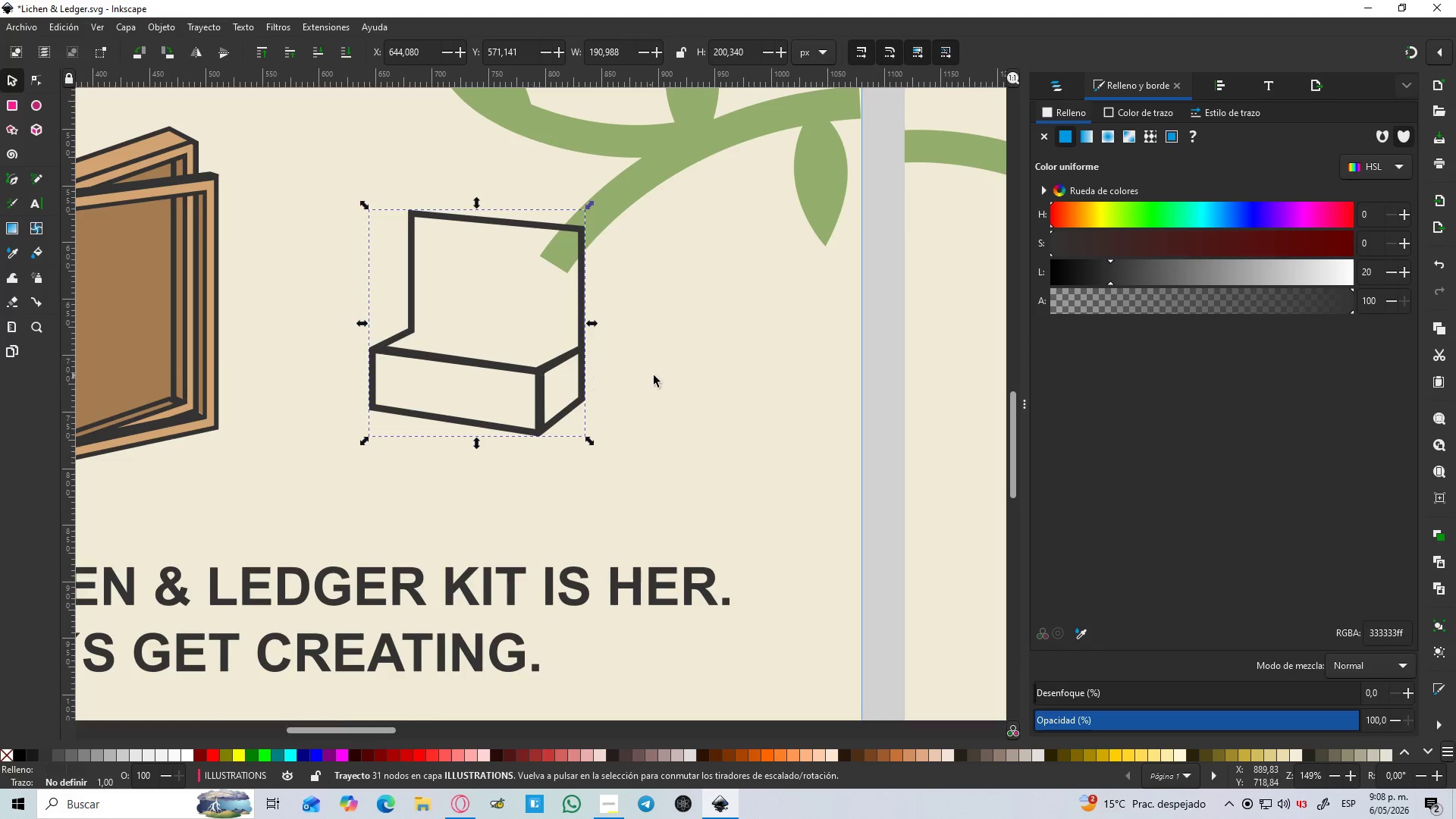 
left_click([654, 375])
 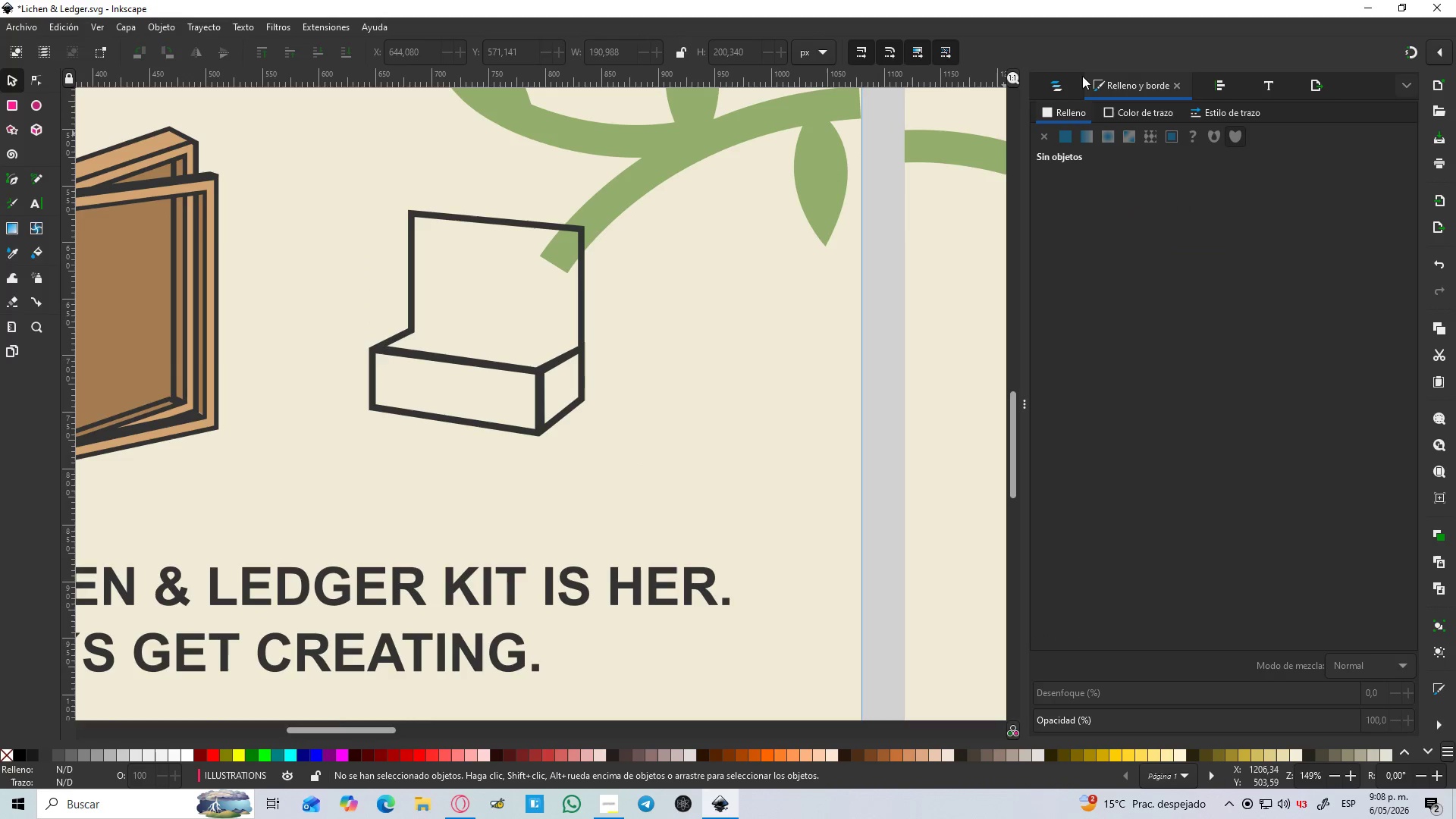 
left_click([1067, 87])
 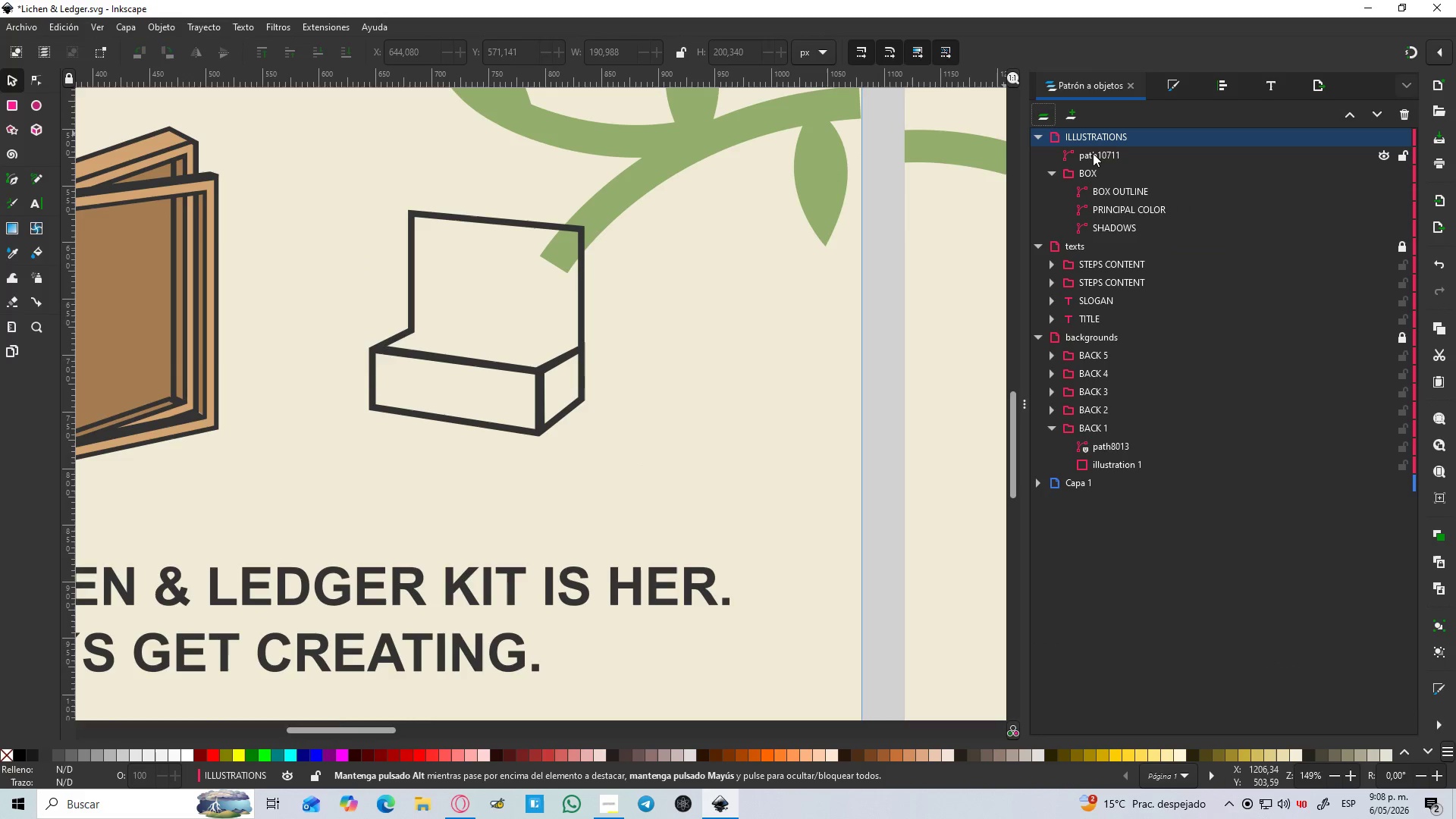 
double_click([1093, 153])
 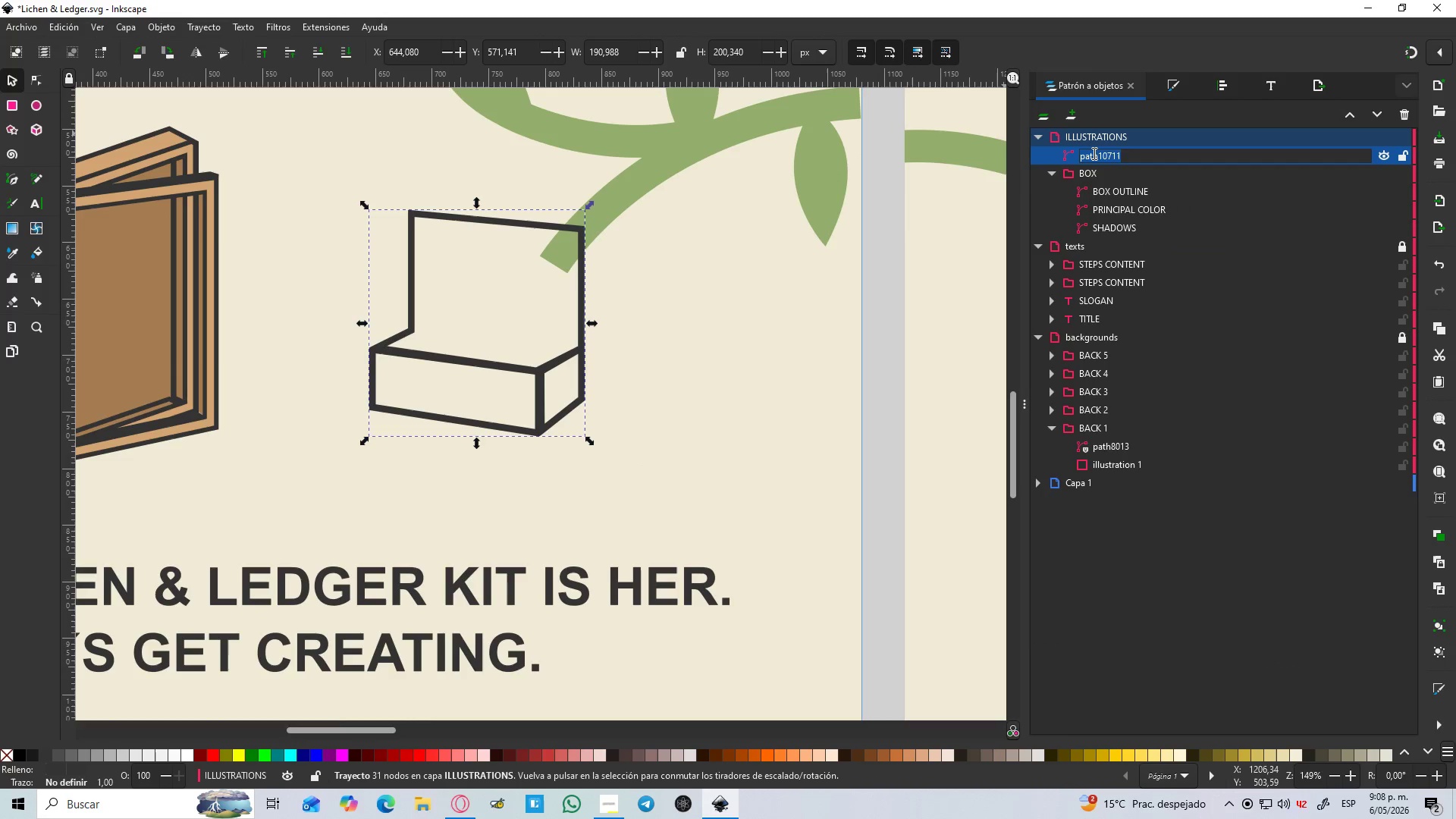 
type(TOOLS BOX)
 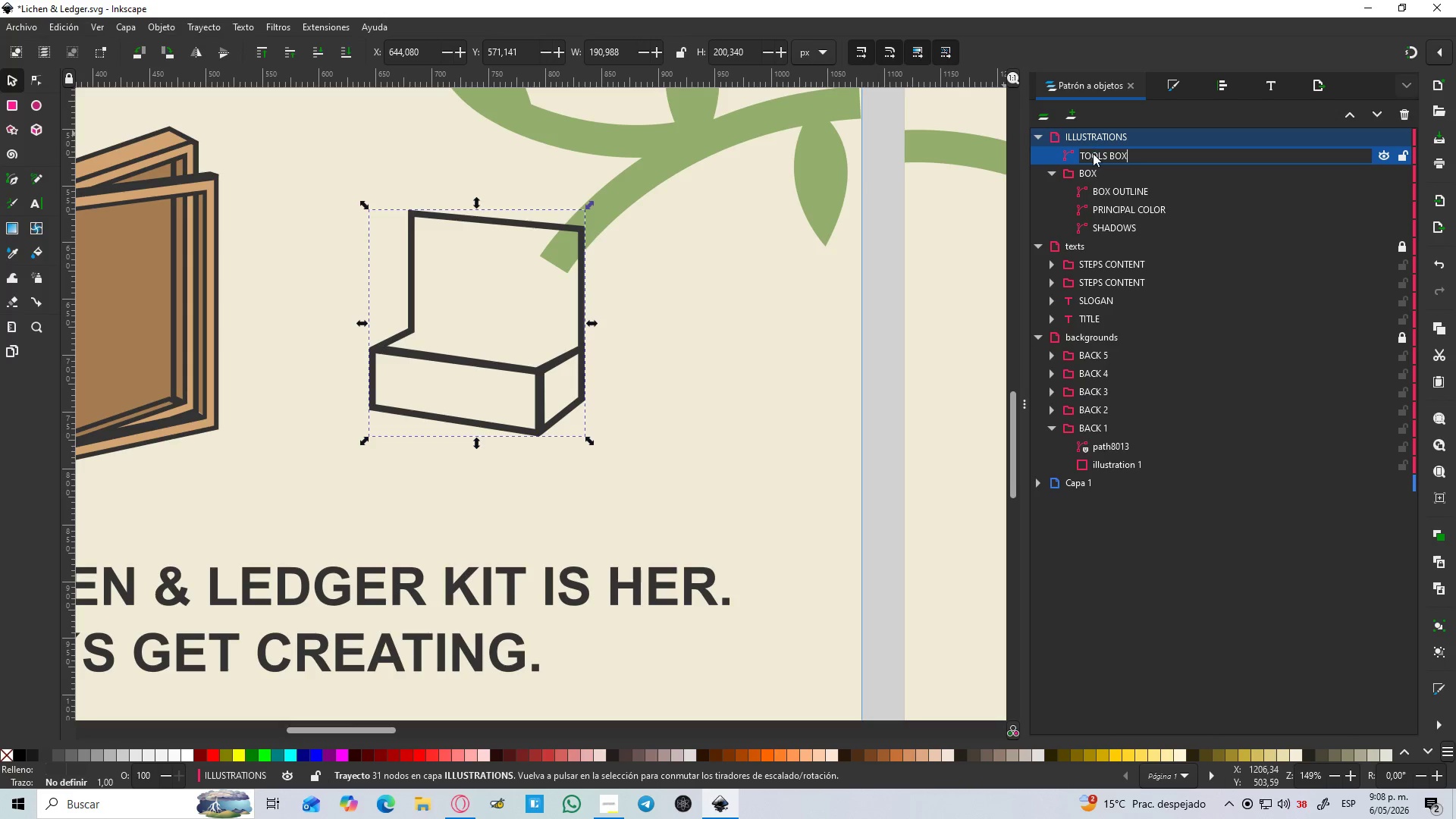 
key(Enter)
 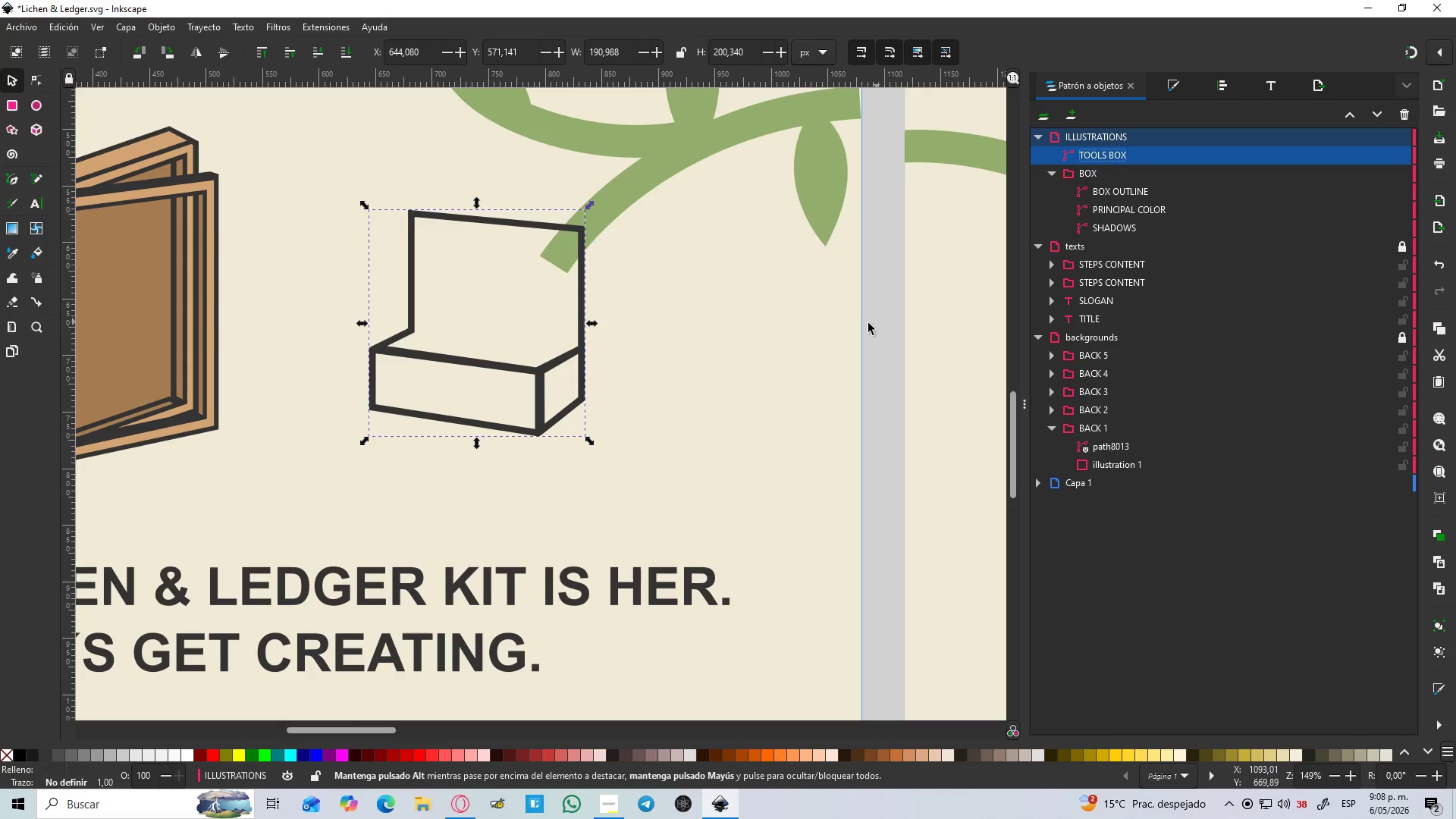 
left_click([688, 381])
 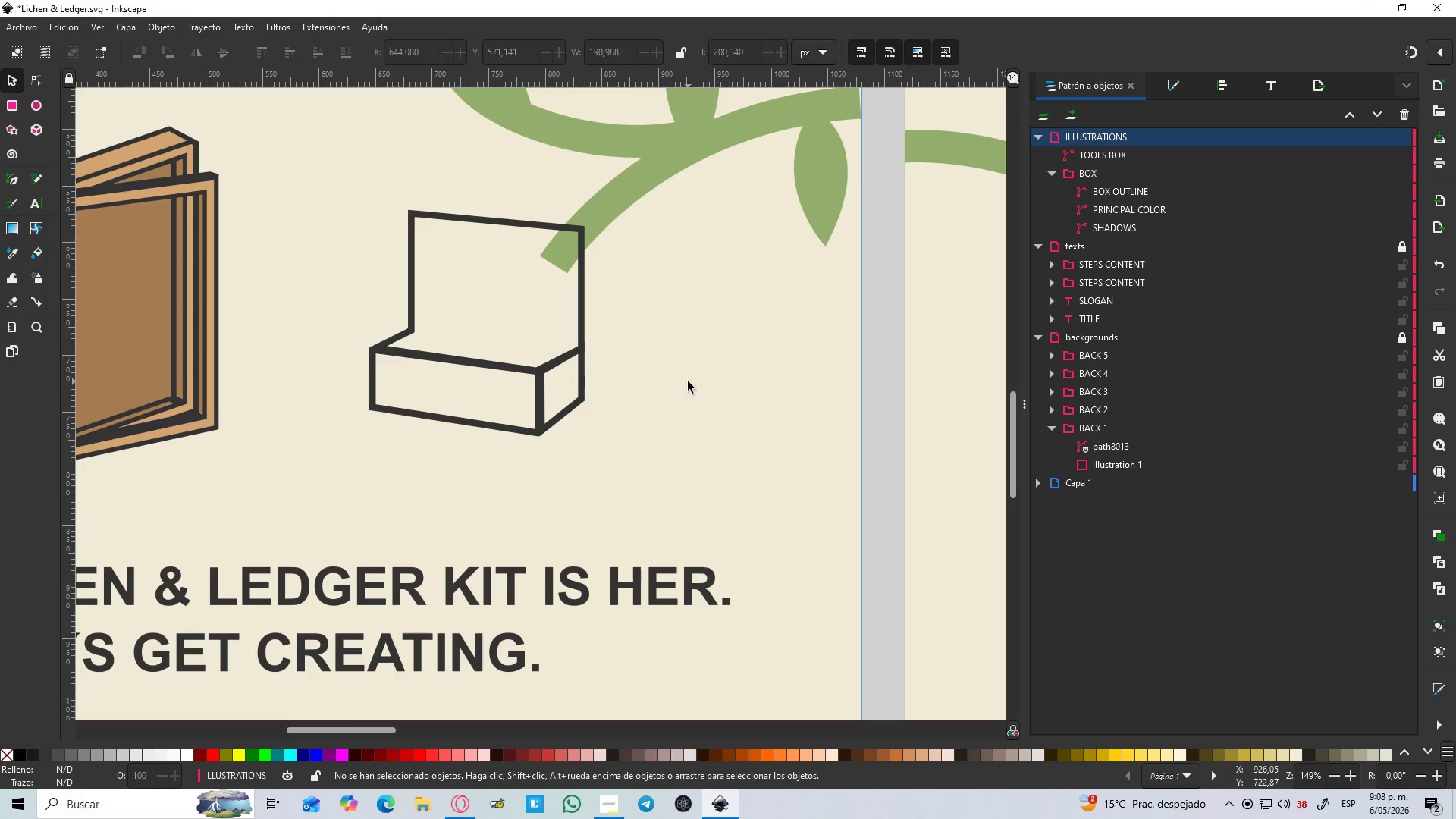 
hold_key(key=ControlLeft, duration=1.5)
scroll: coordinate [661, 384], scroll_direction: down, amount: 3.0
 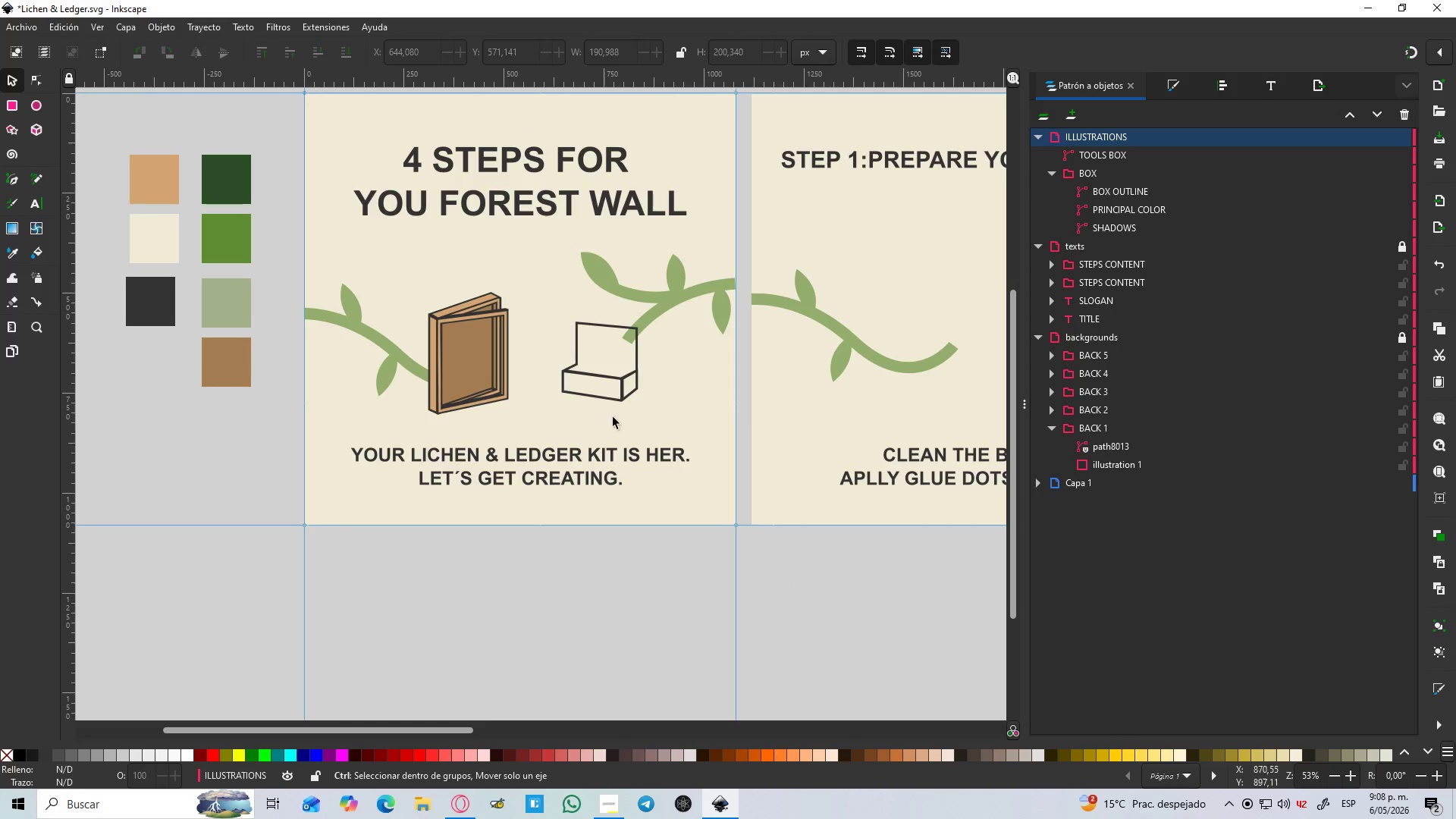 
hold_key(key=ControlLeft, duration=1.51)
 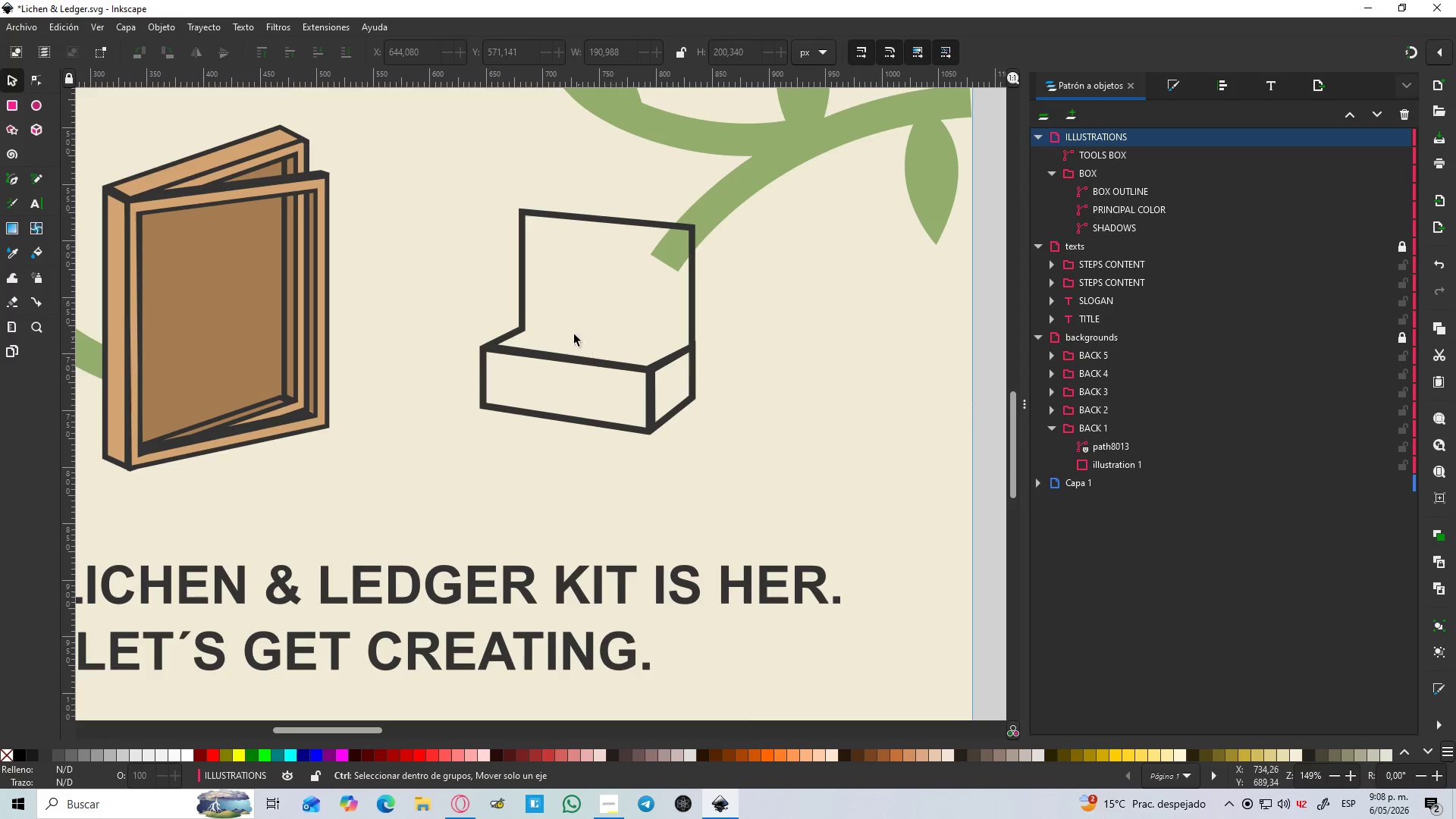 
scroll: coordinate [594, 398], scroll_direction: up, amount: 2.0
 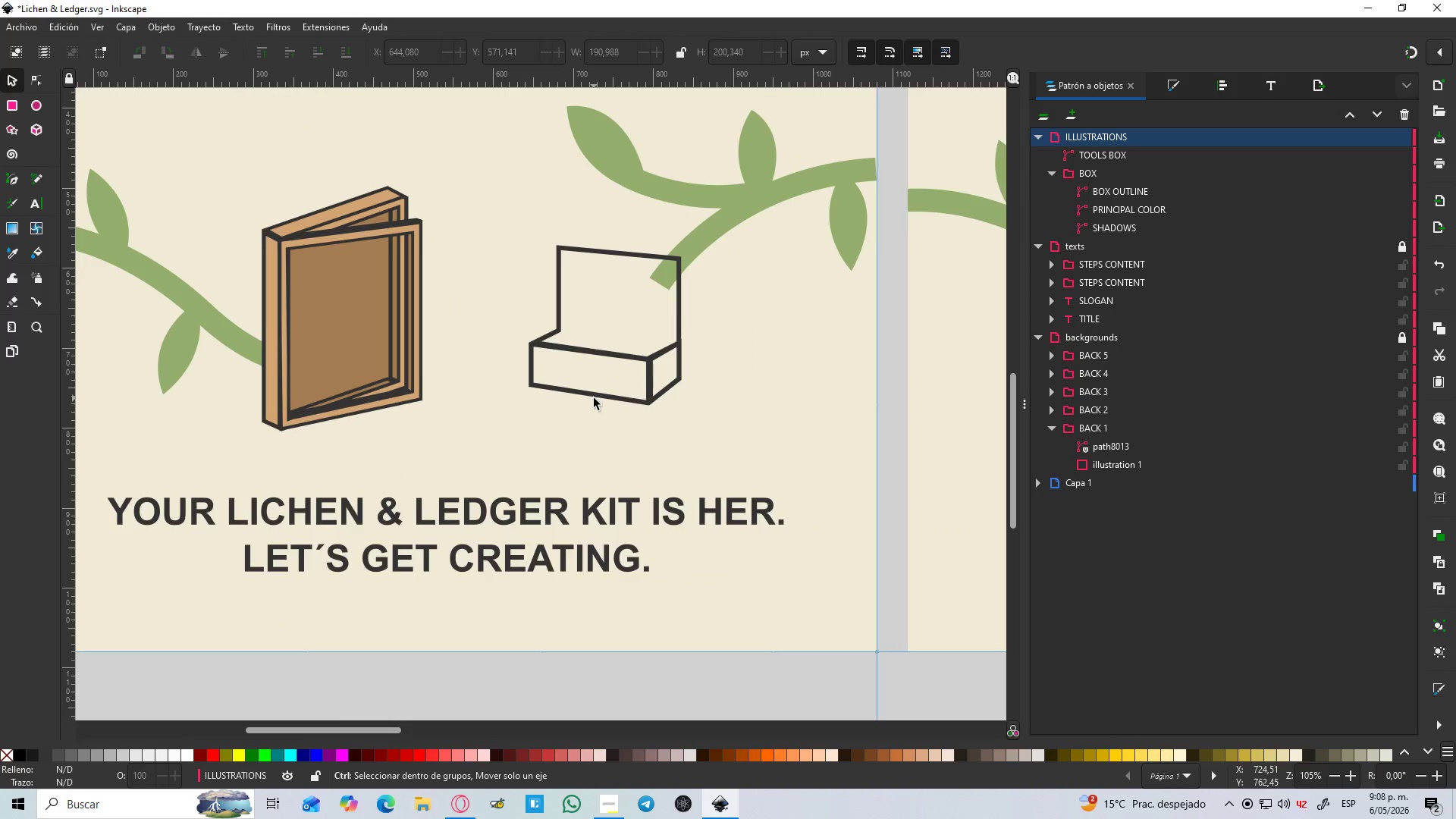 
scroll: coordinate [594, 398], scroll_direction: down, amount: 1.0
 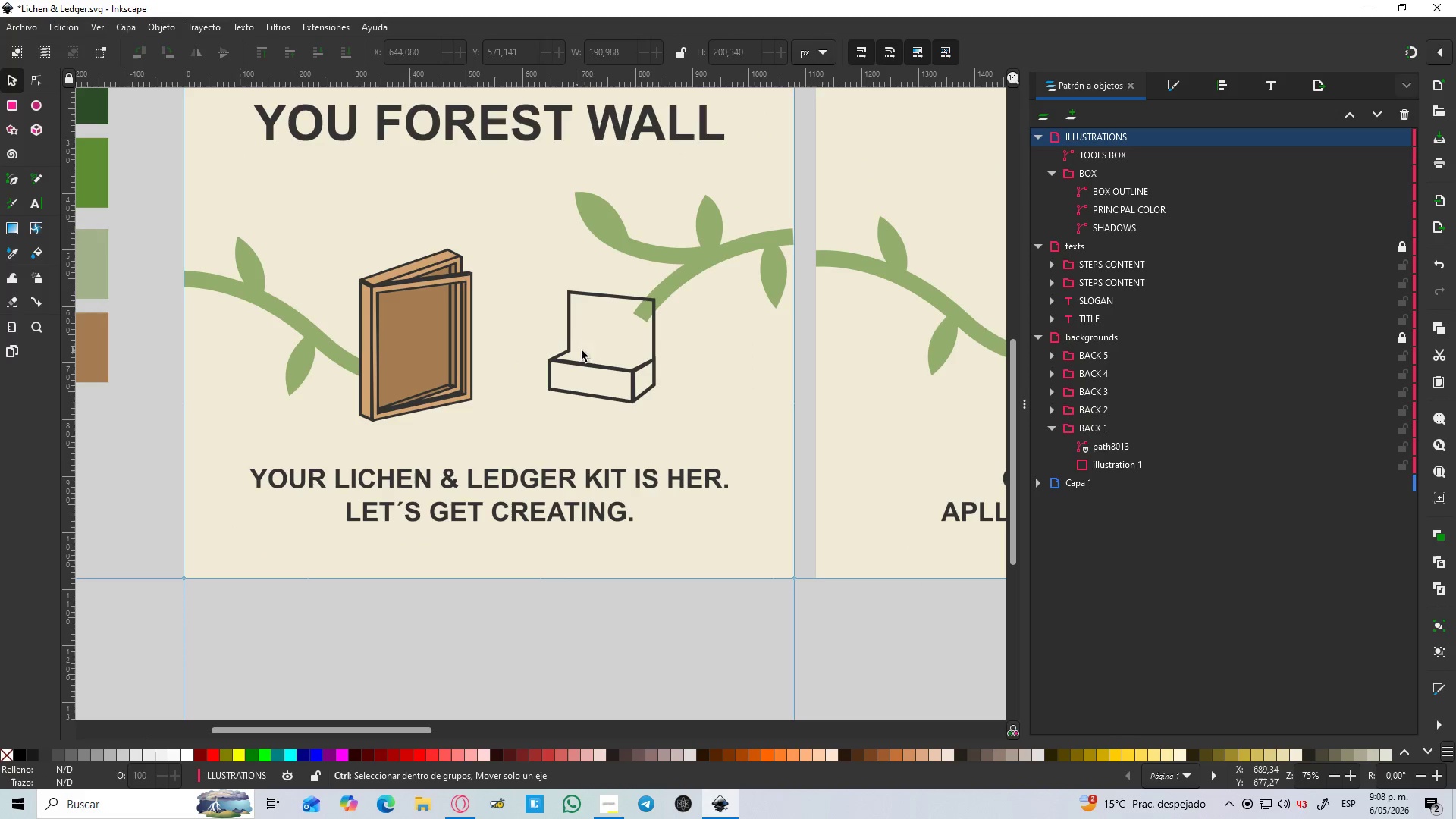 
hold_key(key=ControlLeft, duration=1.52)
 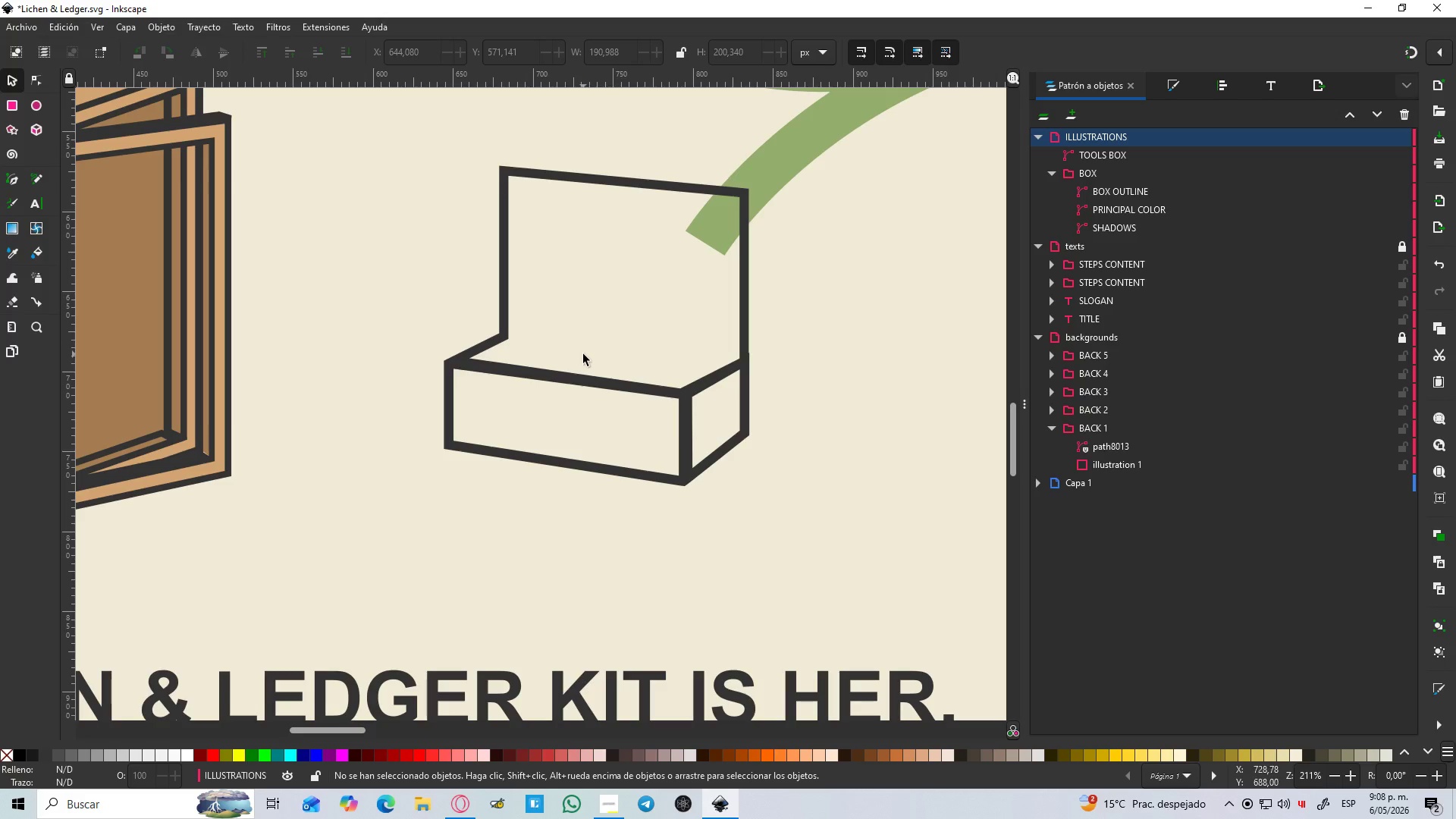 
scroll: coordinate [566, 311], scroll_direction: up, amount: 3.0
 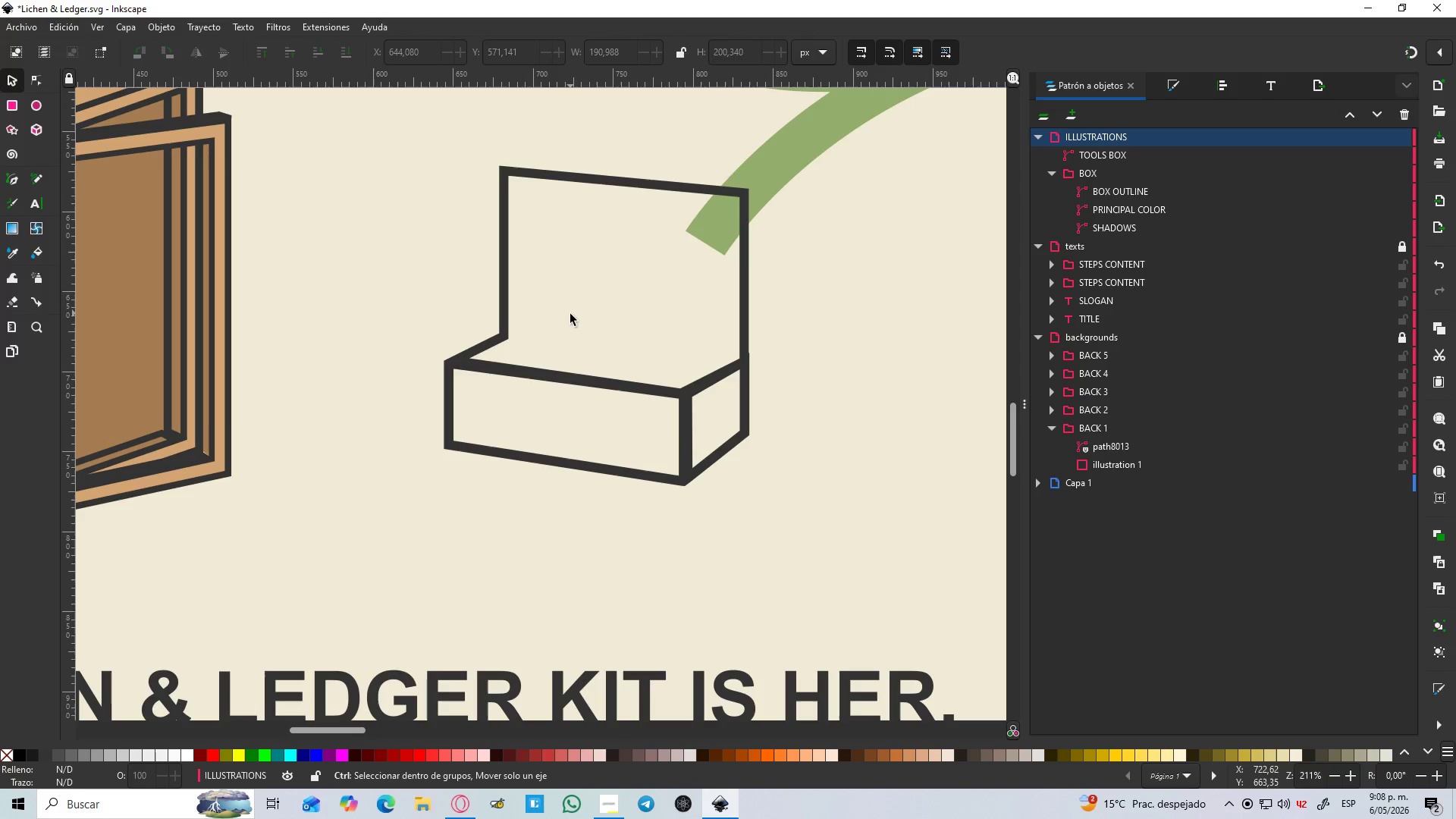 
key(Control+ControlLeft)
 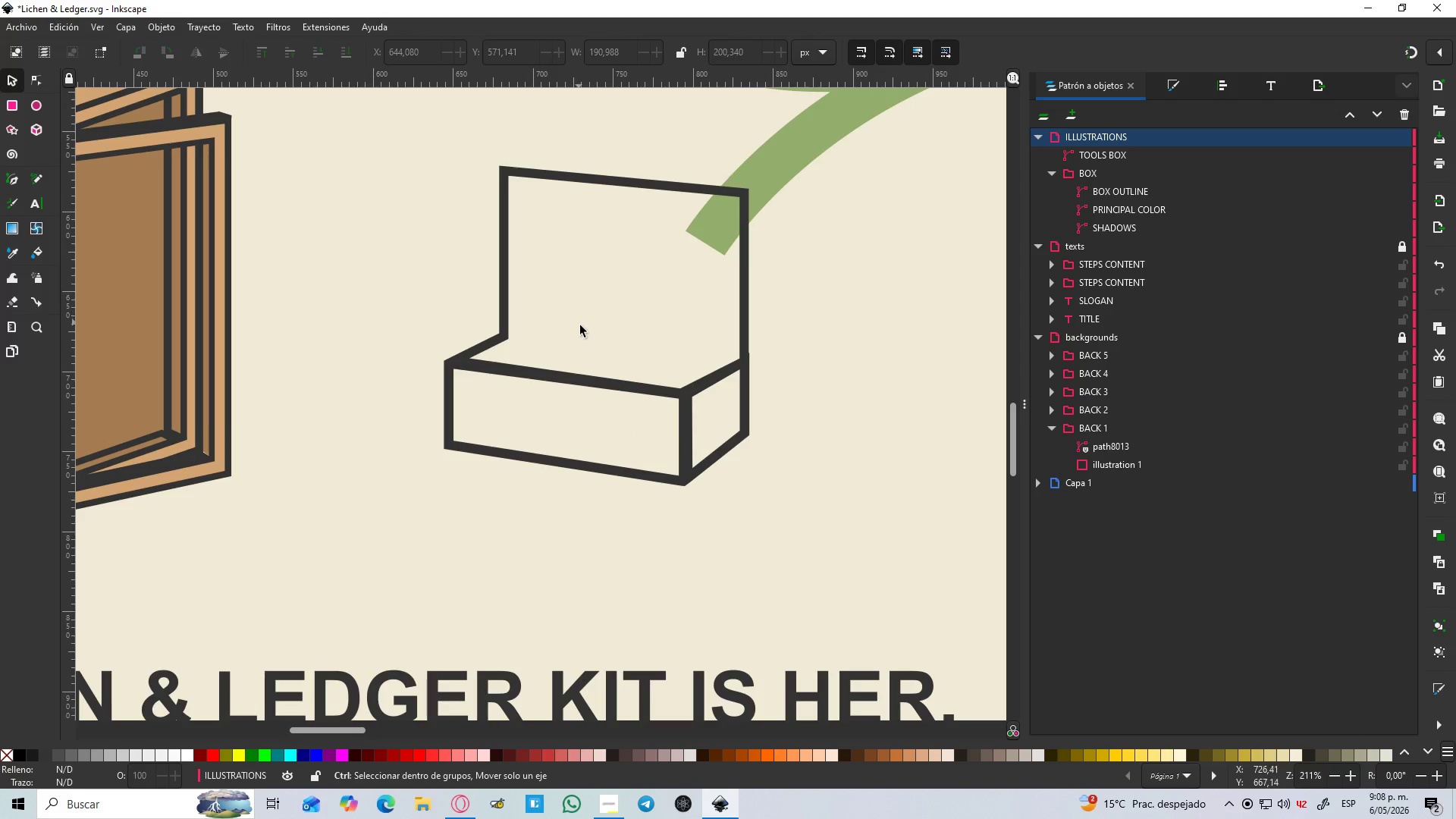 
key(Control+ControlLeft)
 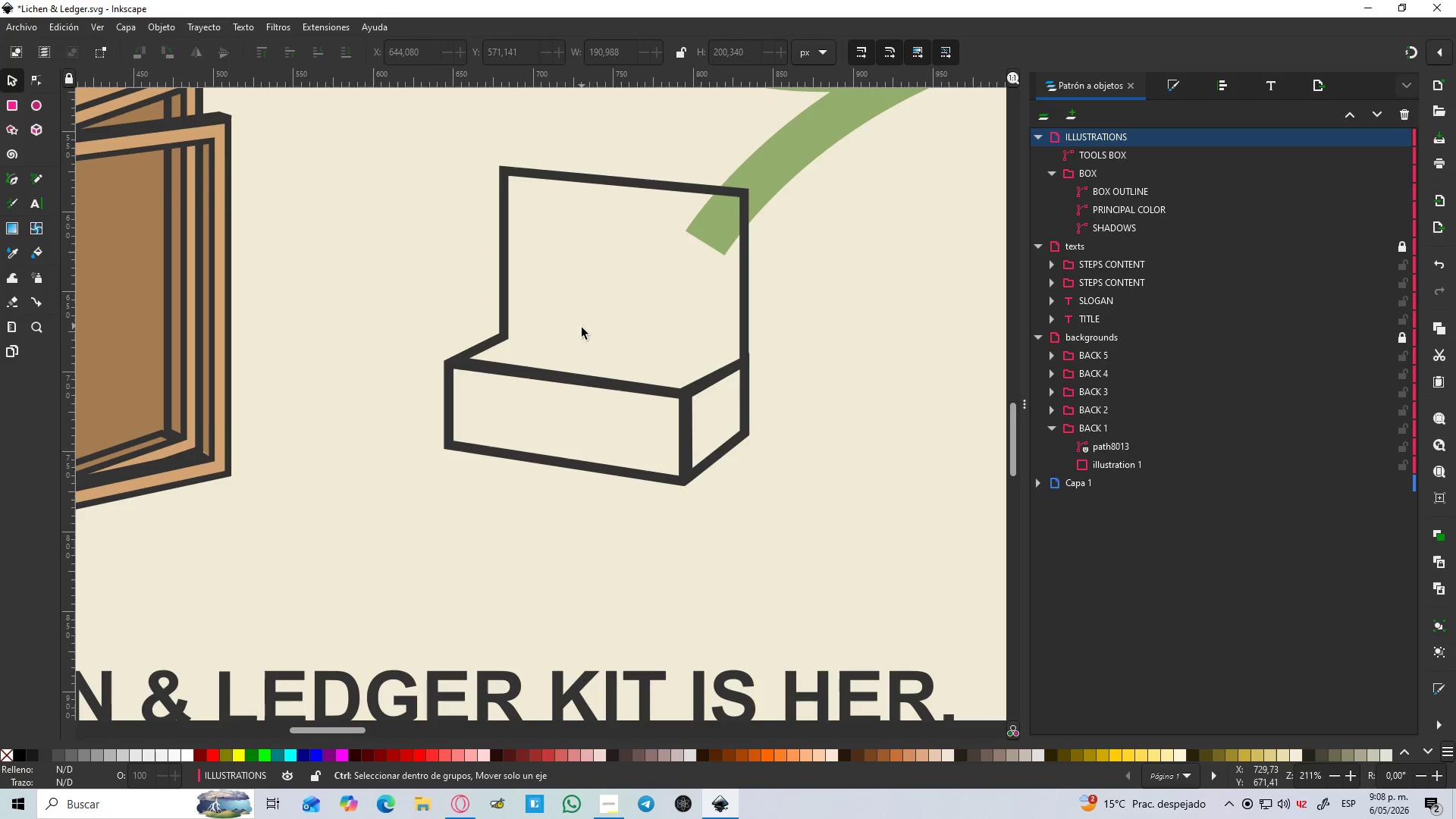 
key(Control+ControlLeft)
 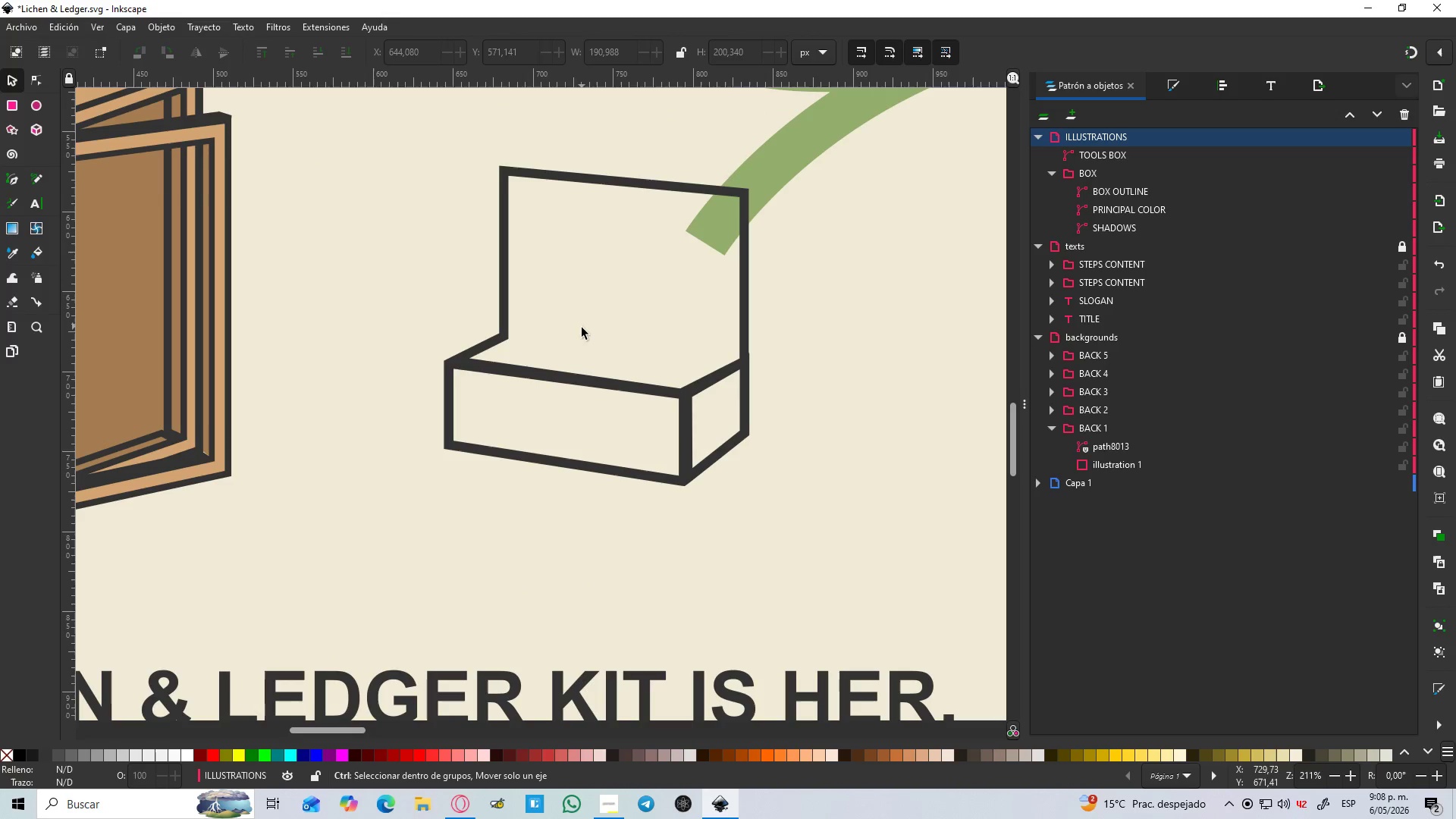 
key(Control+ControlLeft)
 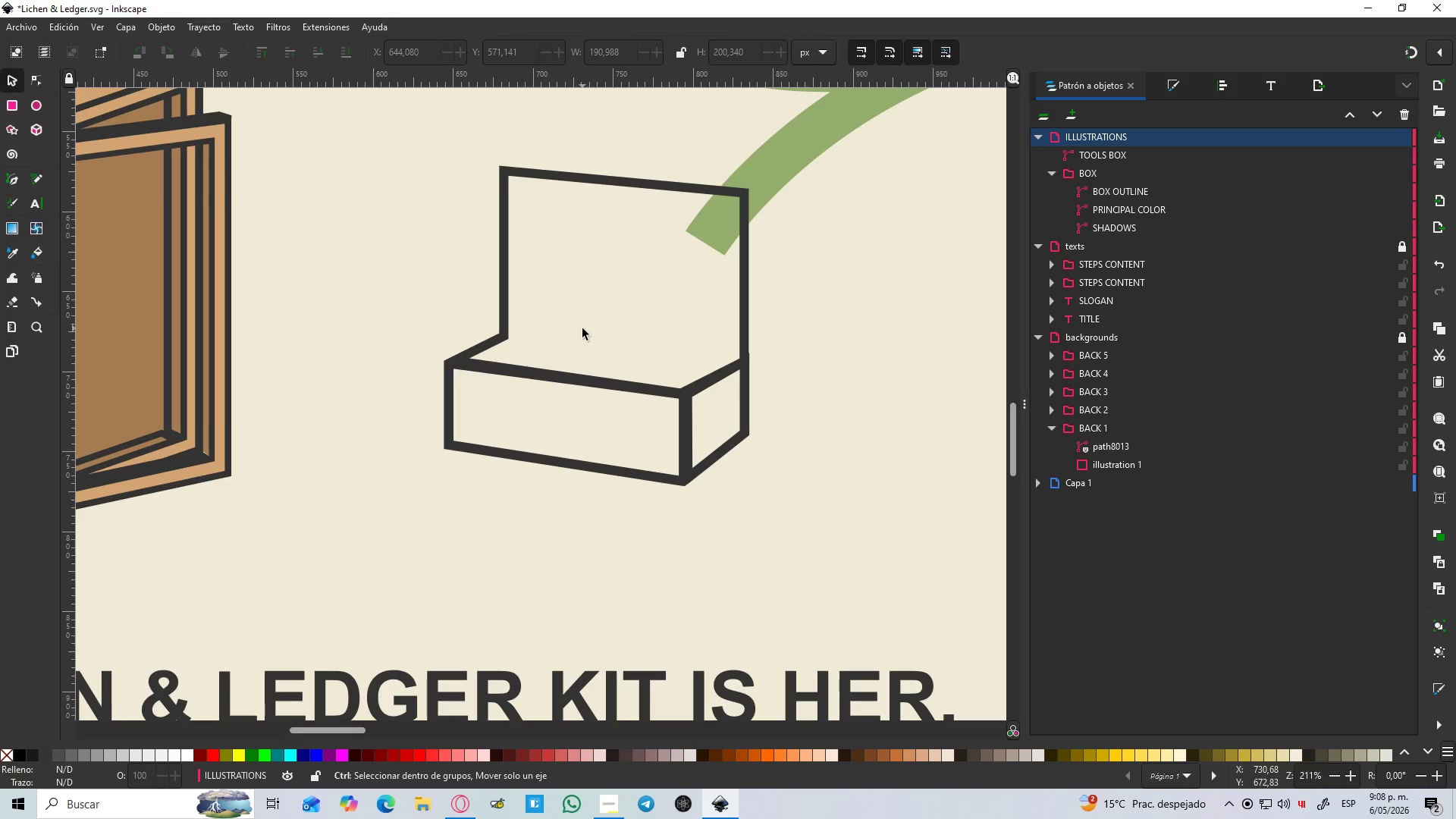 
key(Control+ControlLeft)
 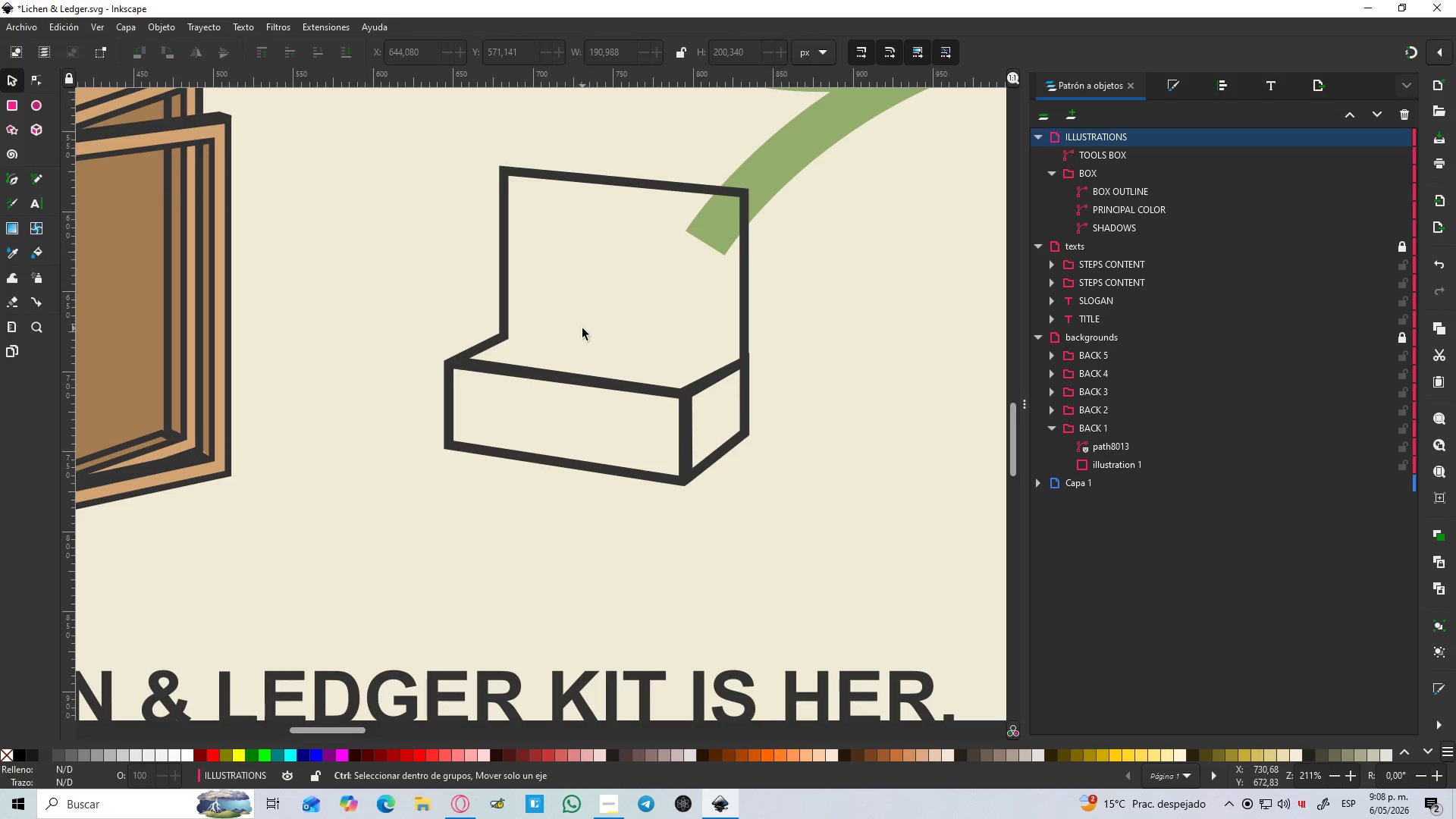 
key(Control+ControlLeft)
 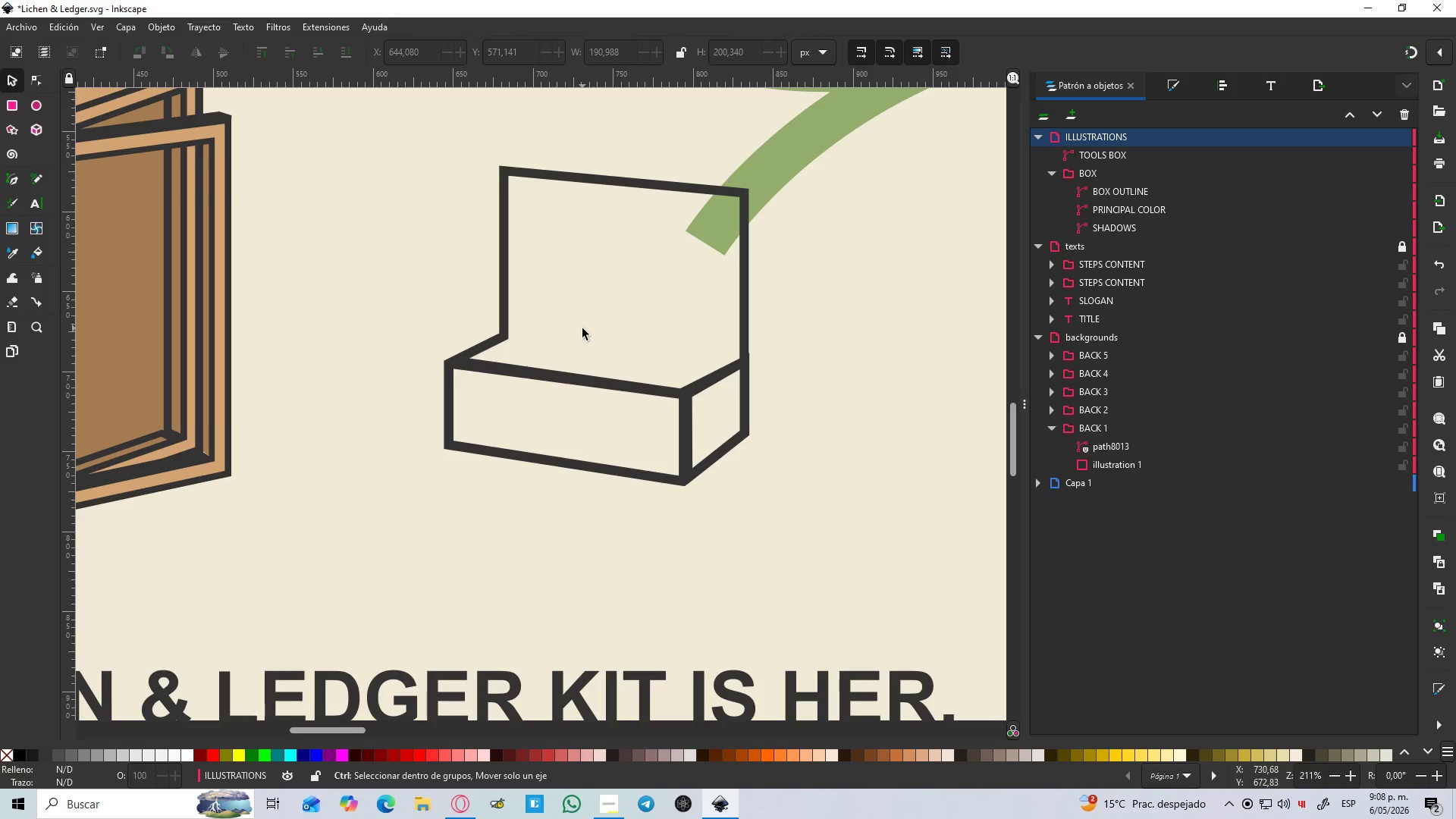 
key(Control+ControlLeft)
 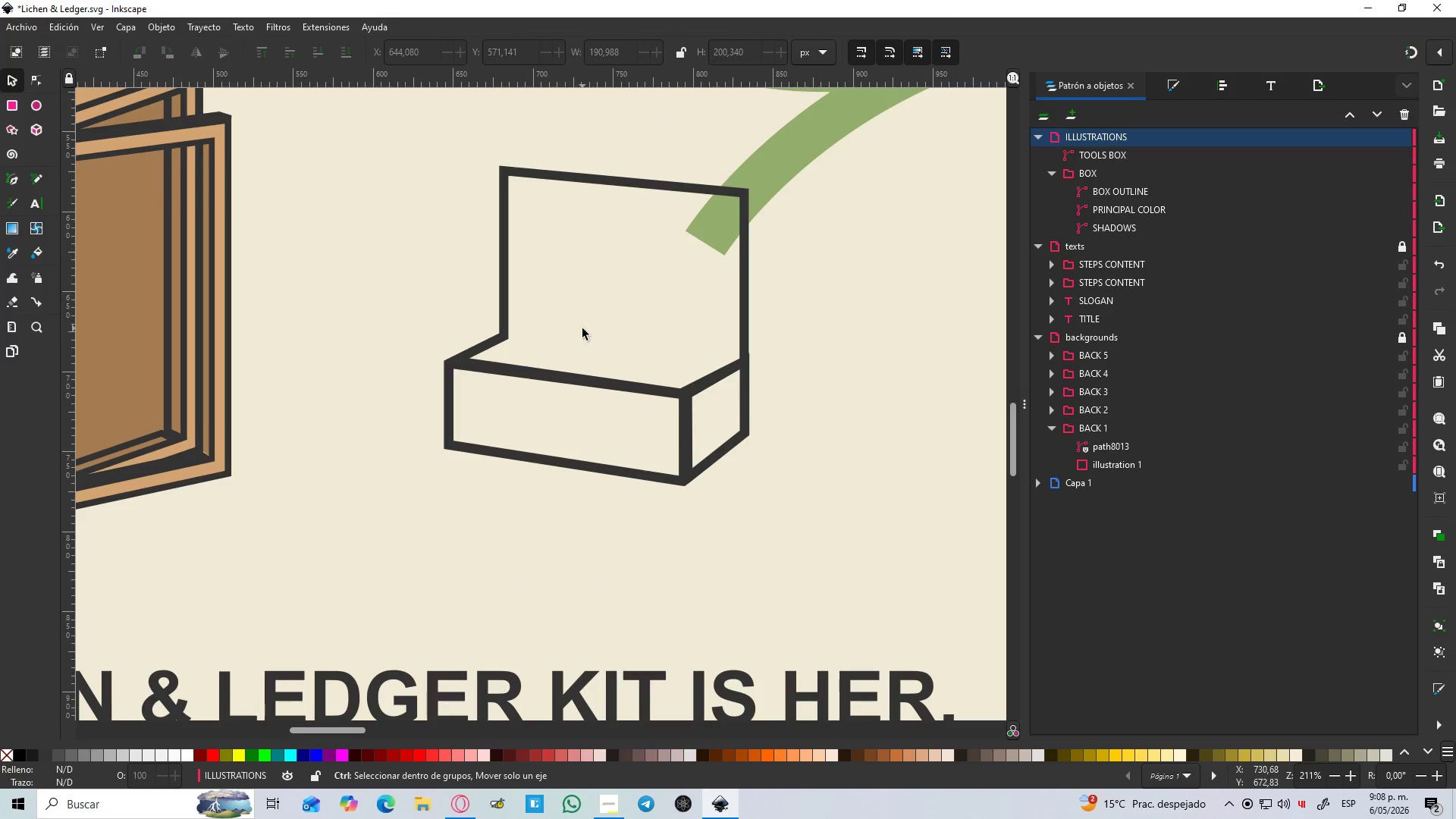 
key(Control+ControlLeft)
 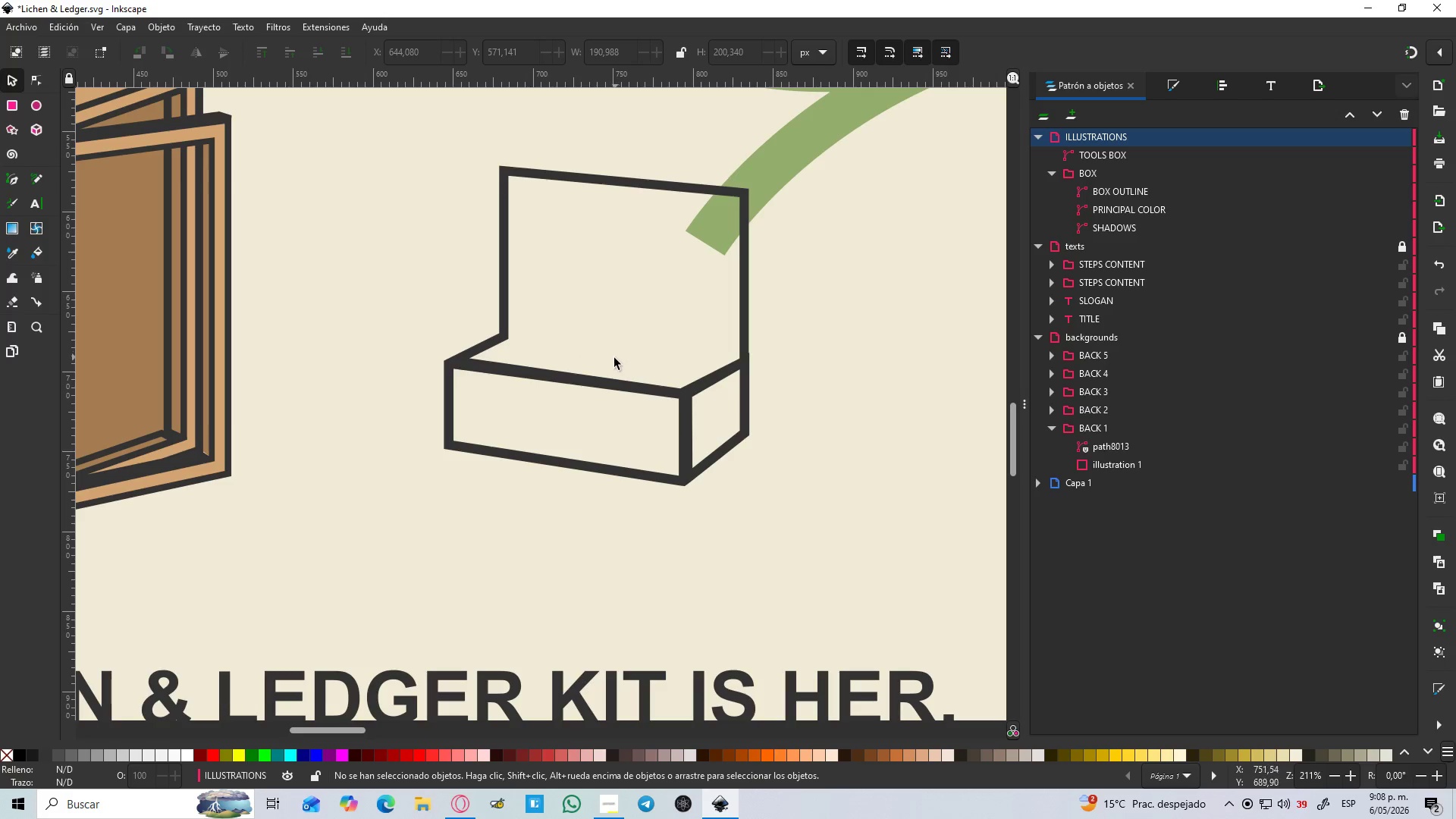 
key(B)
 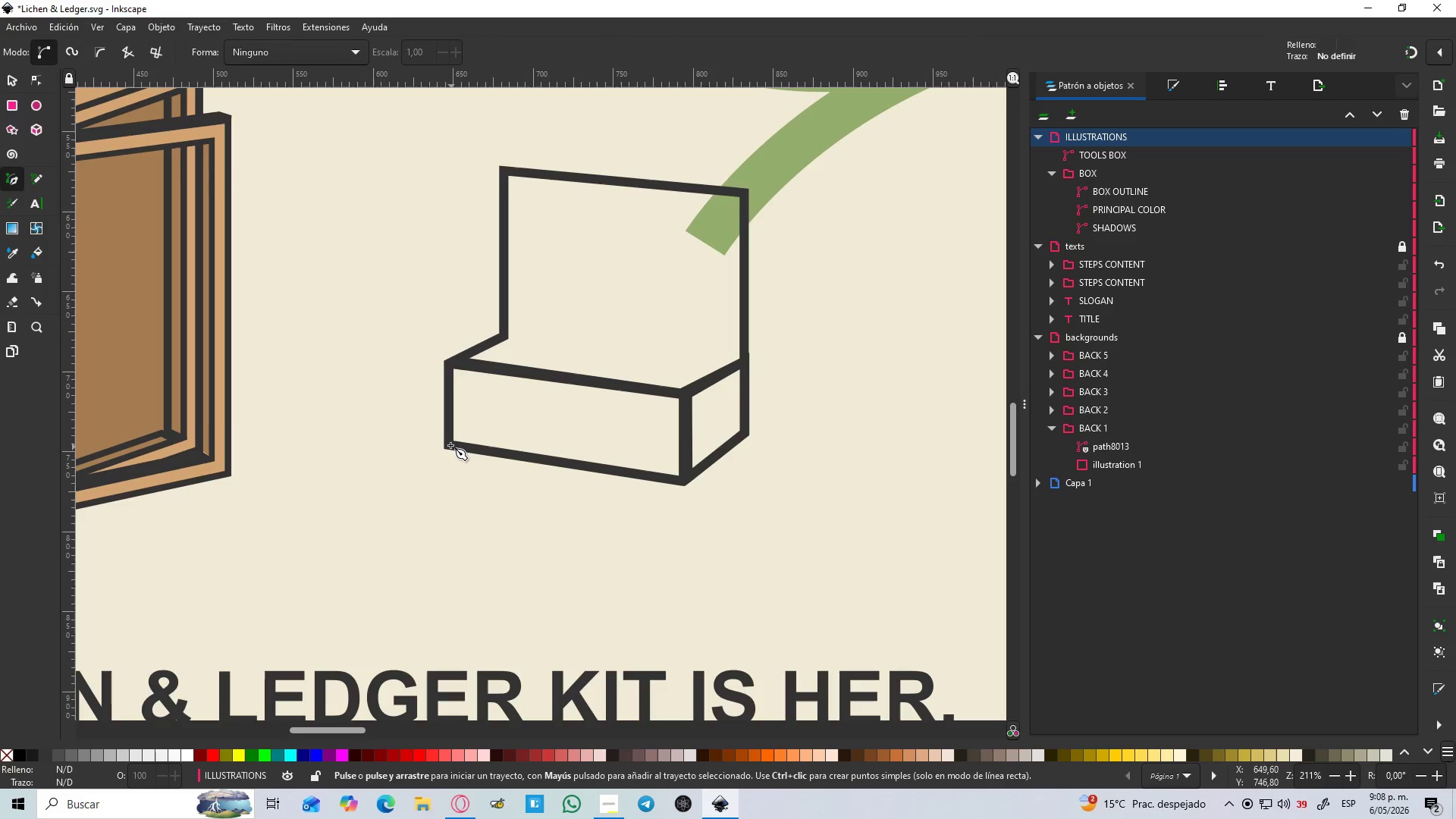 
left_click([449, 445])
 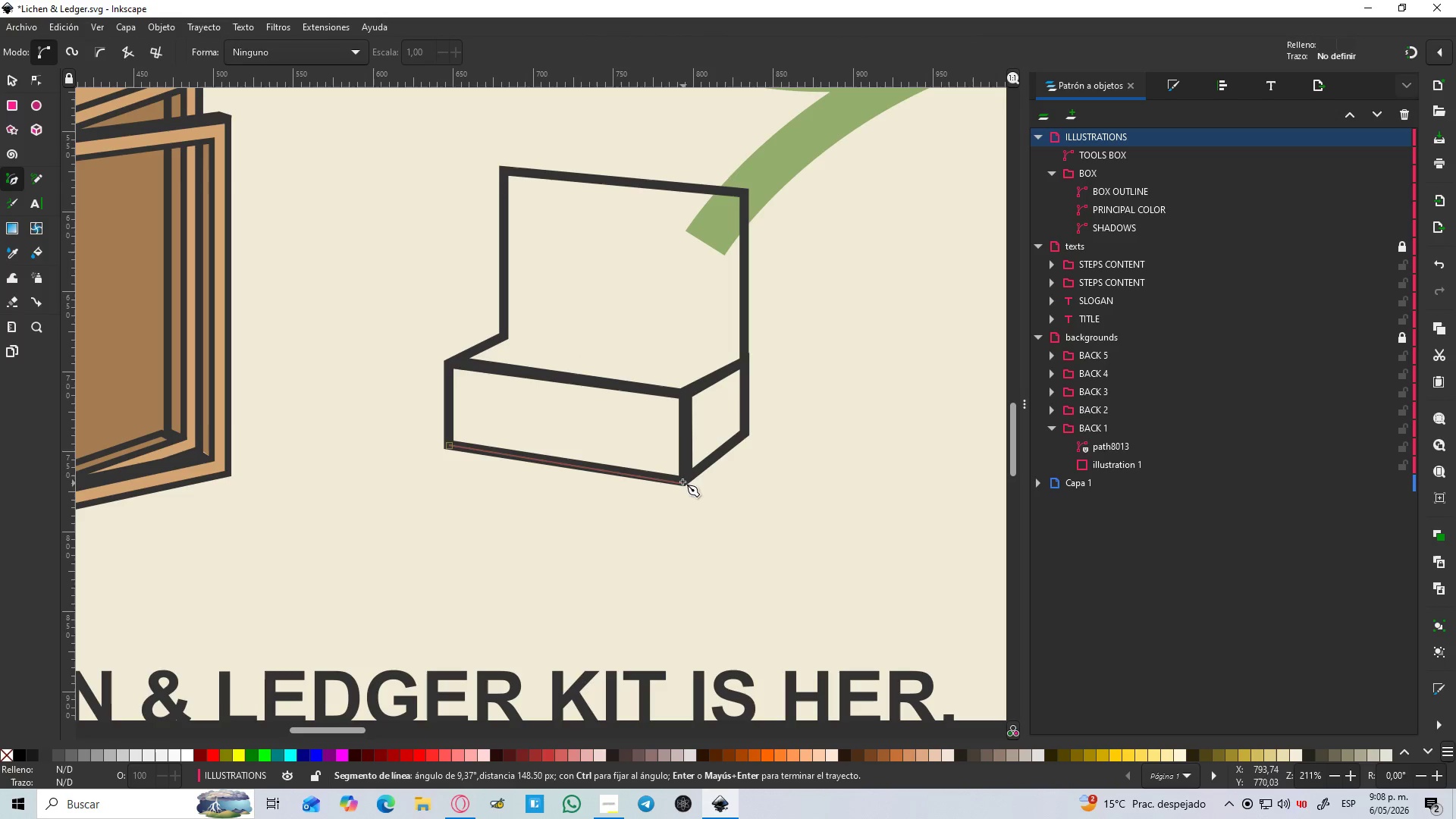 
left_click([682, 480])
 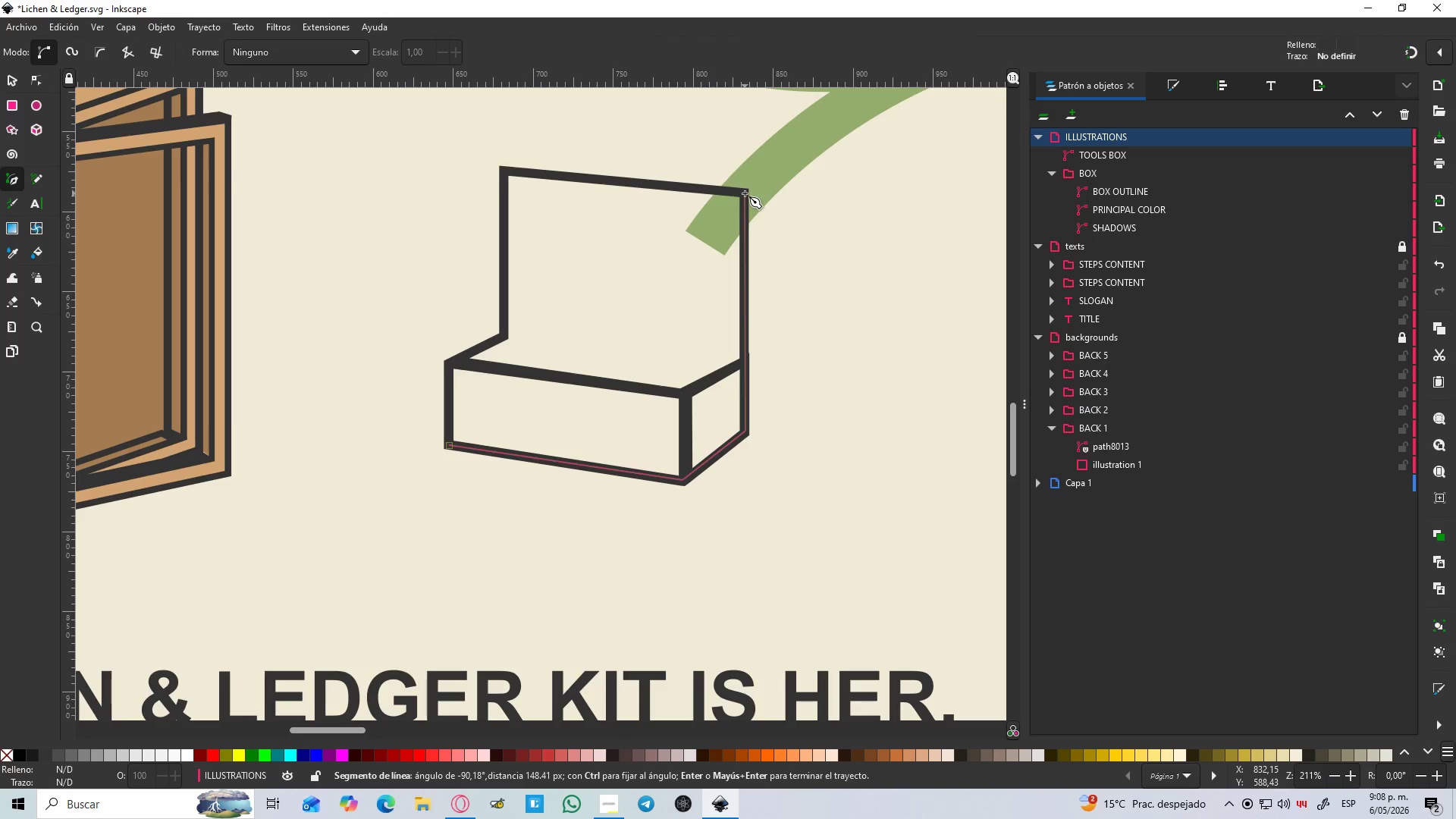 
left_click([744, 193])
 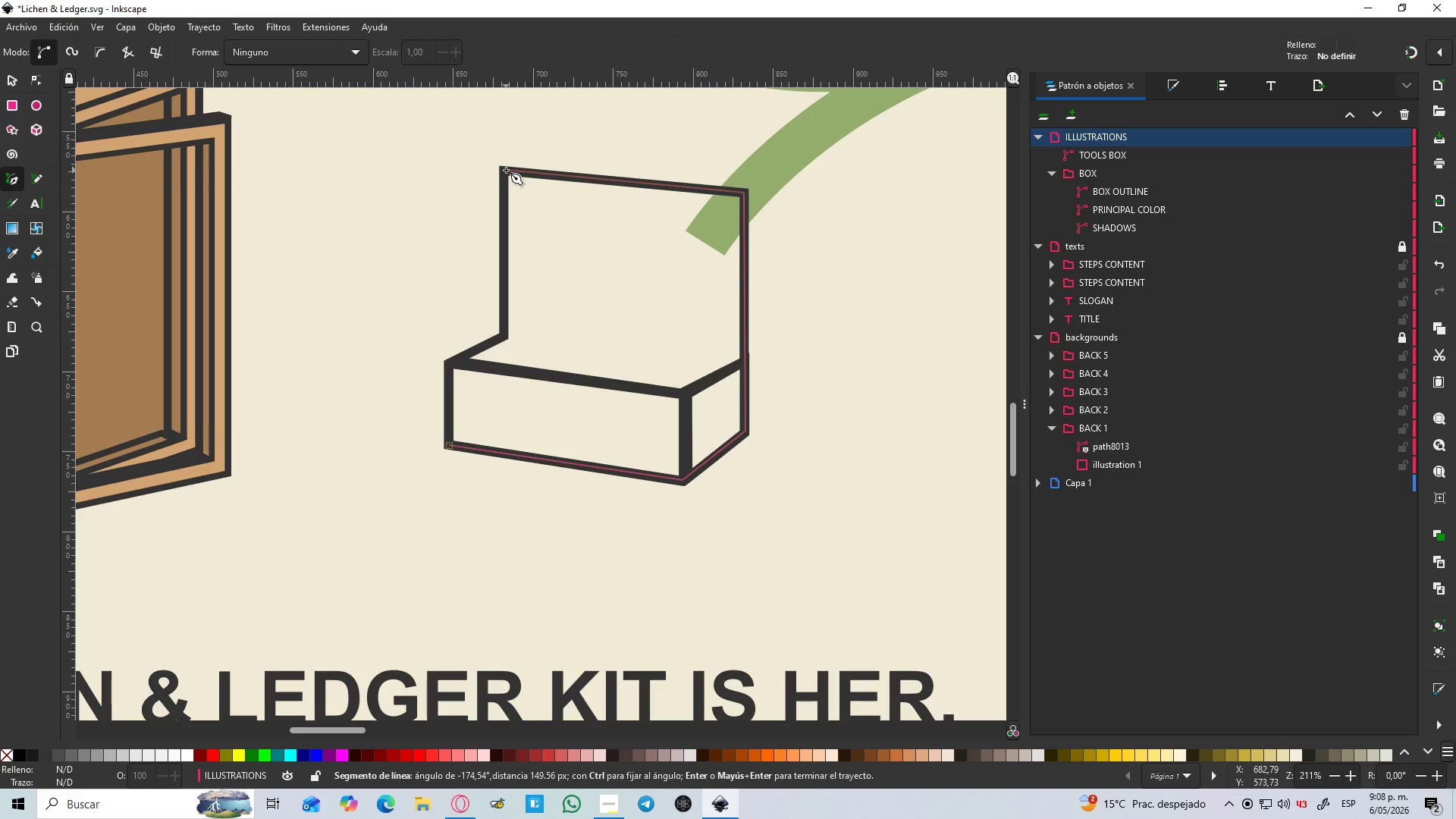 
left_click([506, 170])
 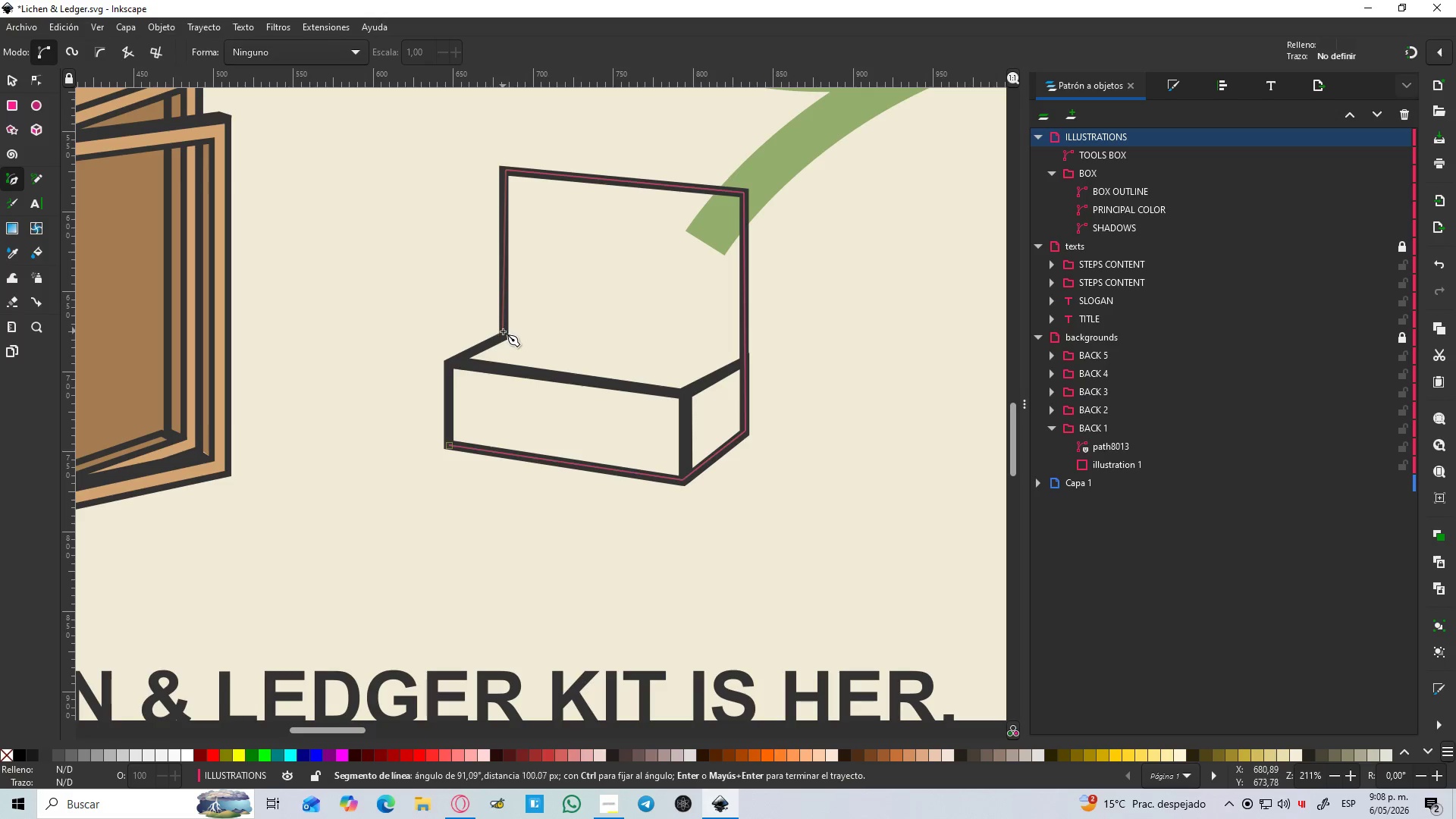 
left_click([504, 336])
 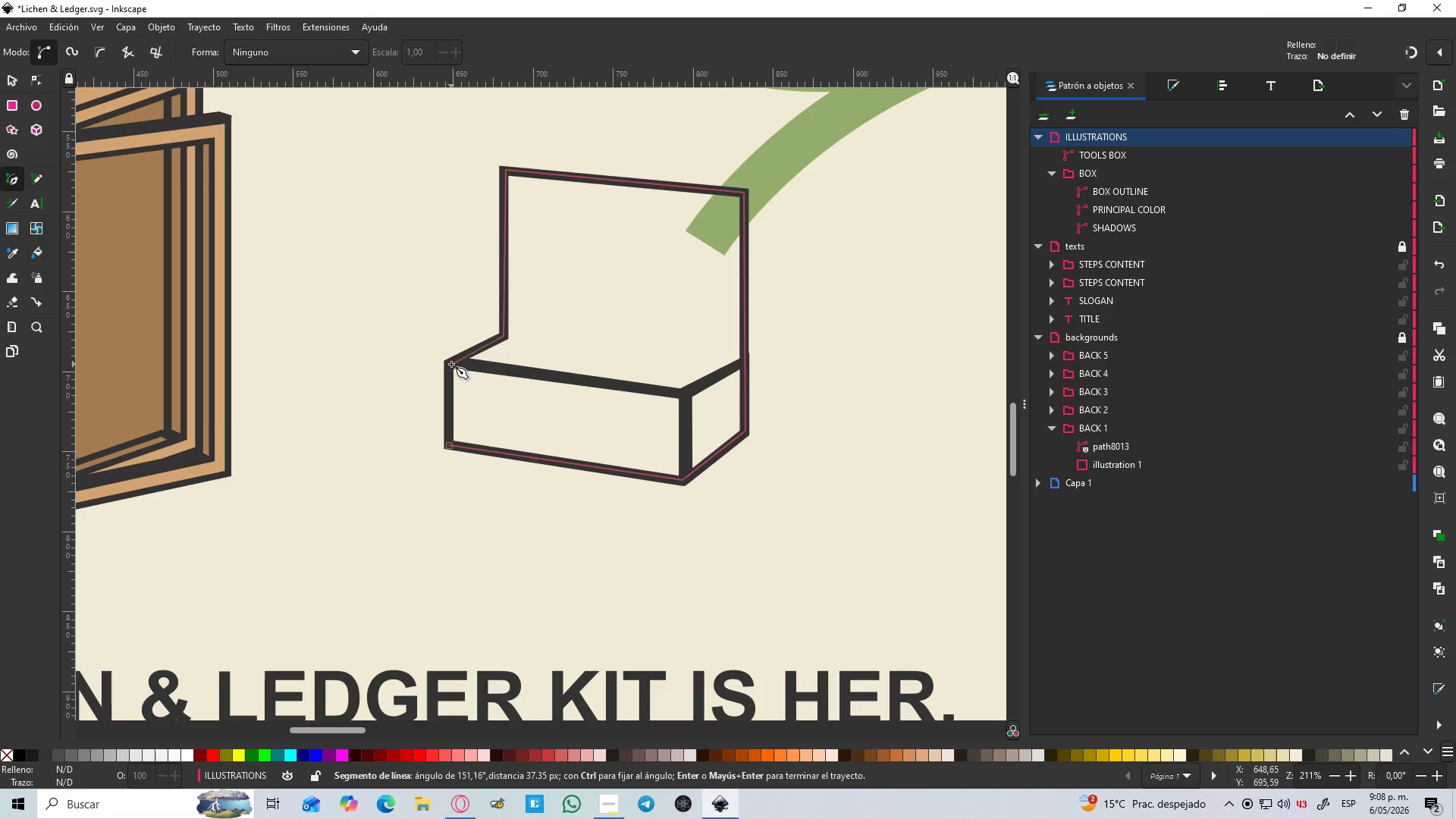 
left_click([451, 363])
 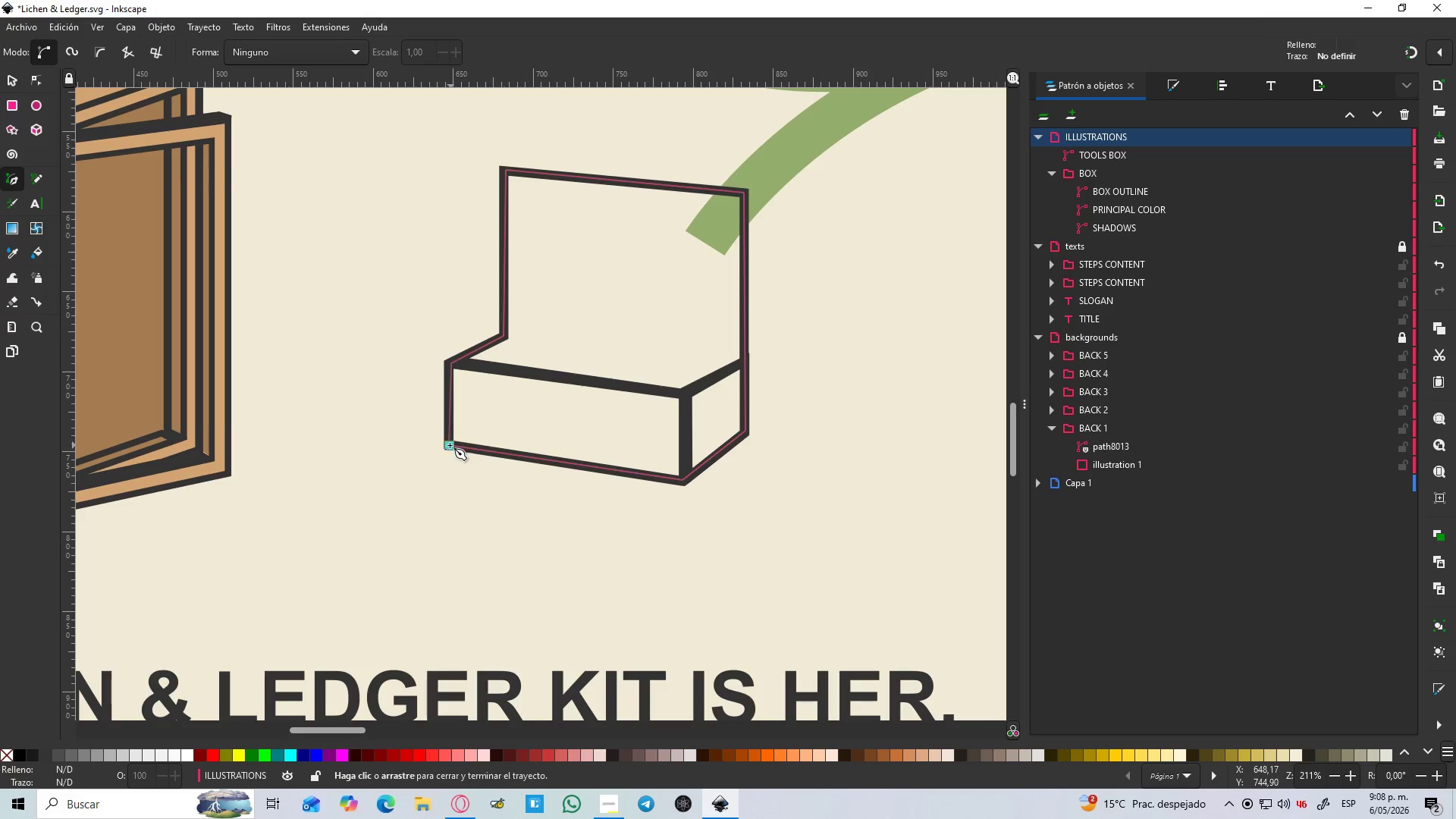 
left_click([450, 447])
 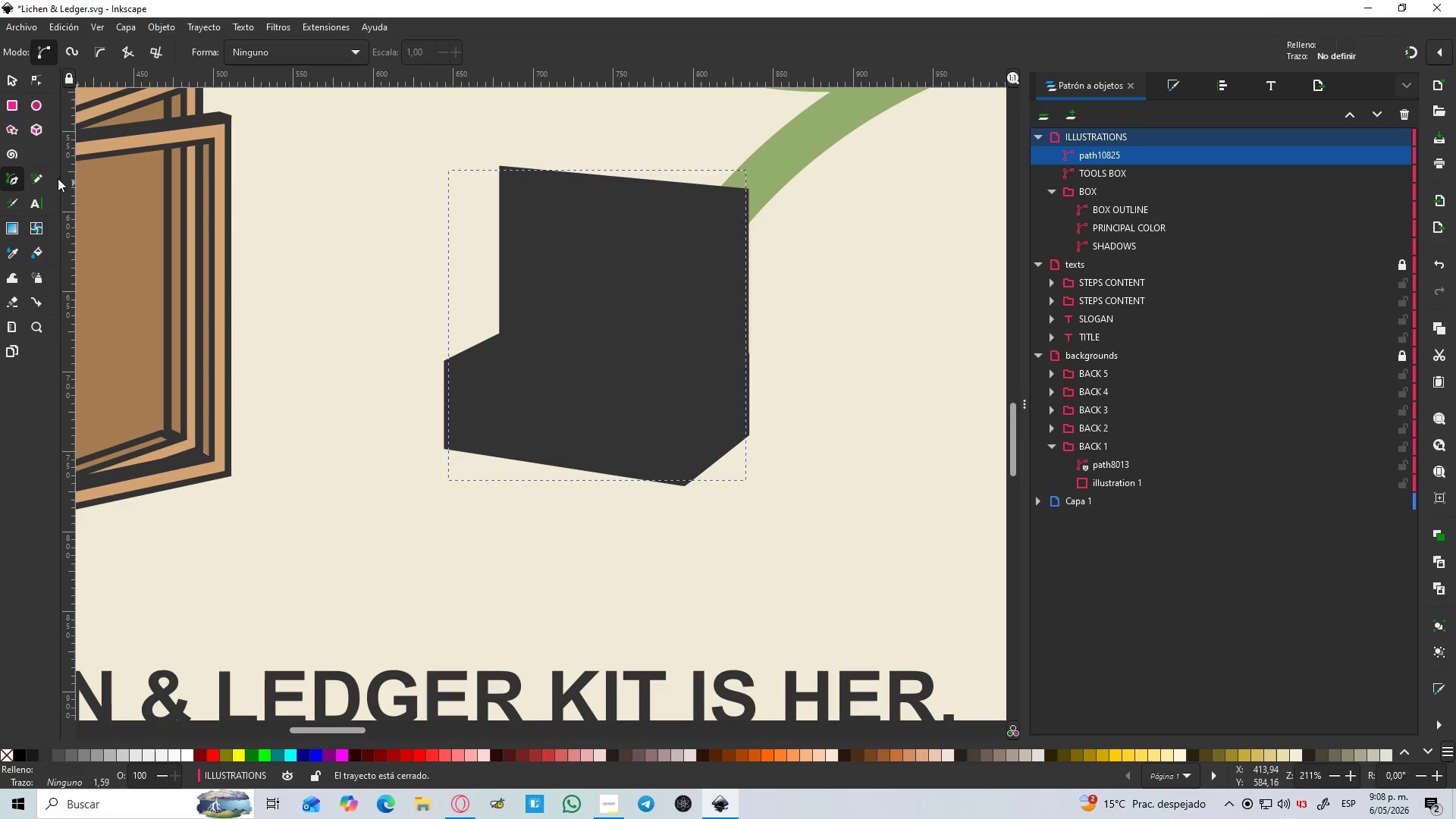 
hold_key(key=ControlLeft, duration=0.39)
 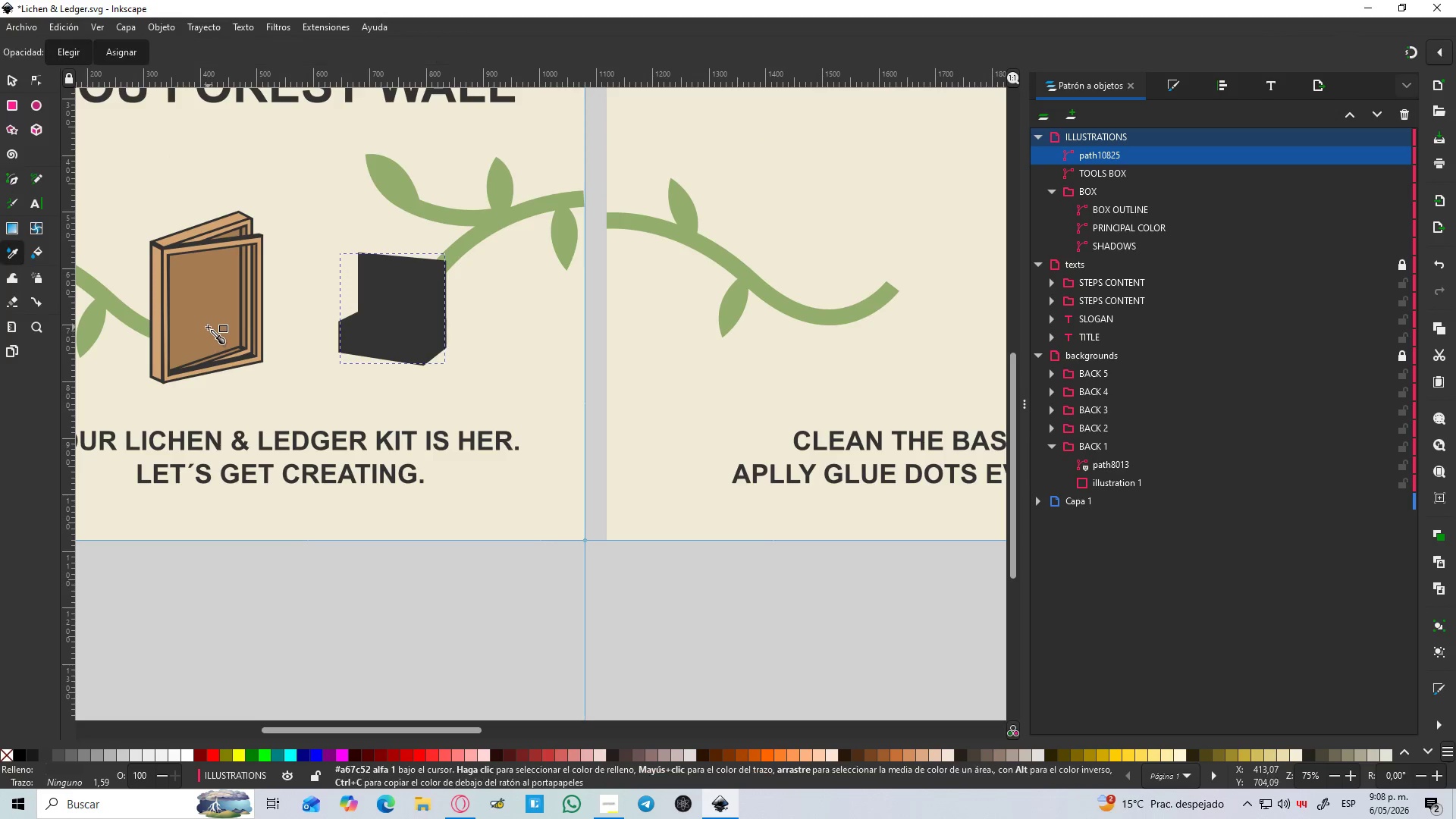 
key(D)
 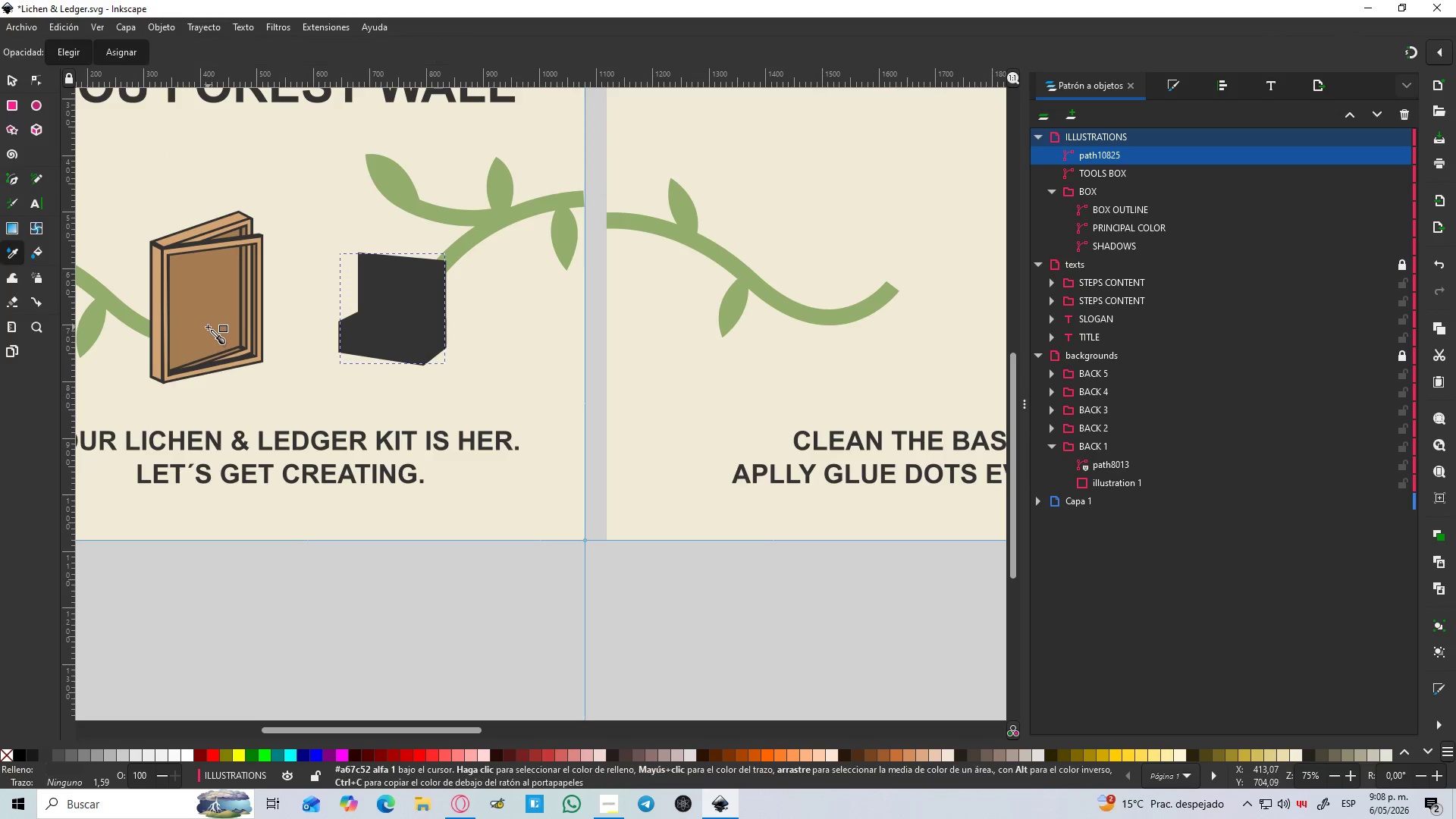 
scroll: coordinate [281, 300], scroll_direction: down, amount: 3.0
 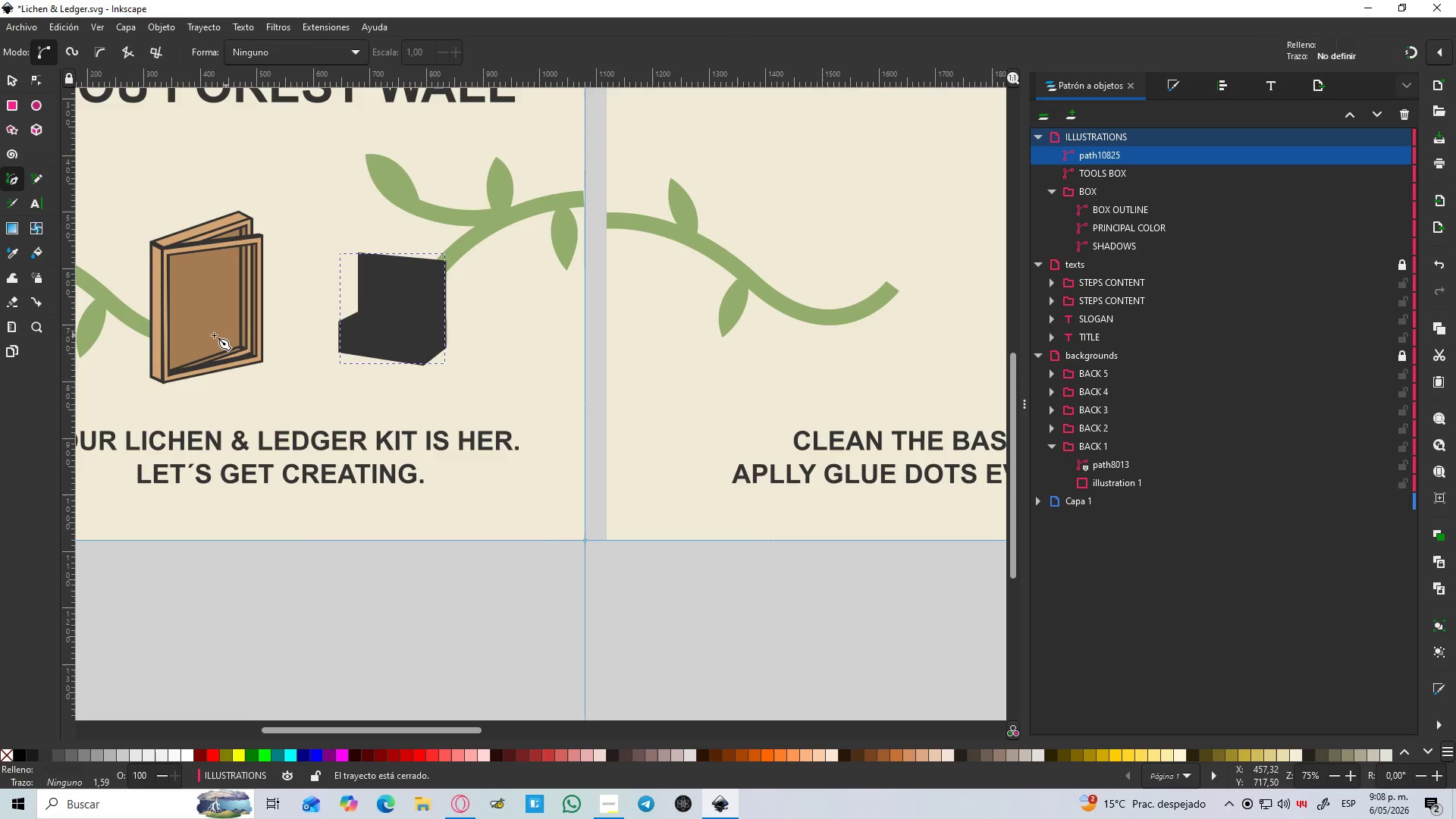 
left_click([208, 327])
 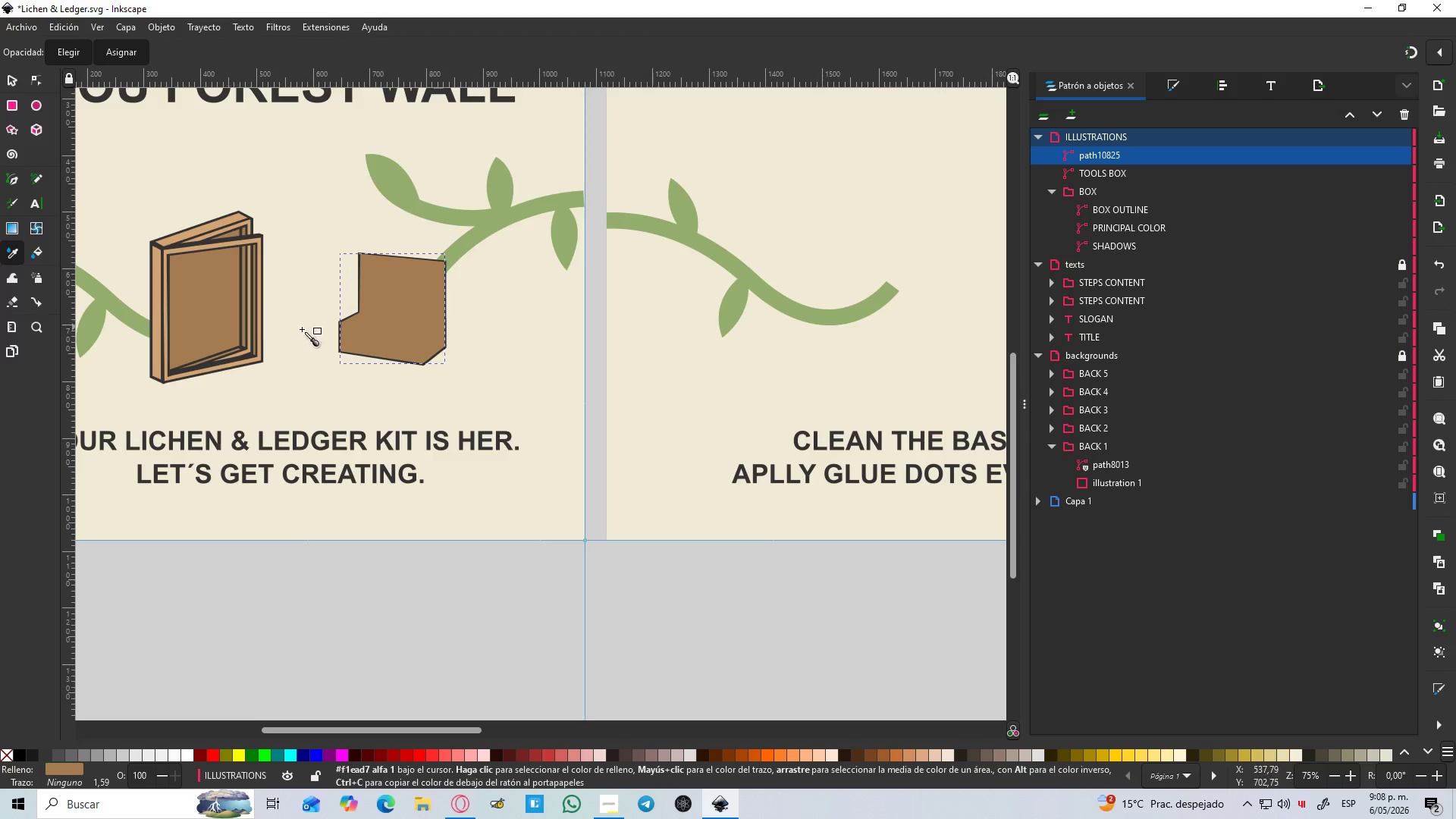 
key(Control+ControlLeft)
 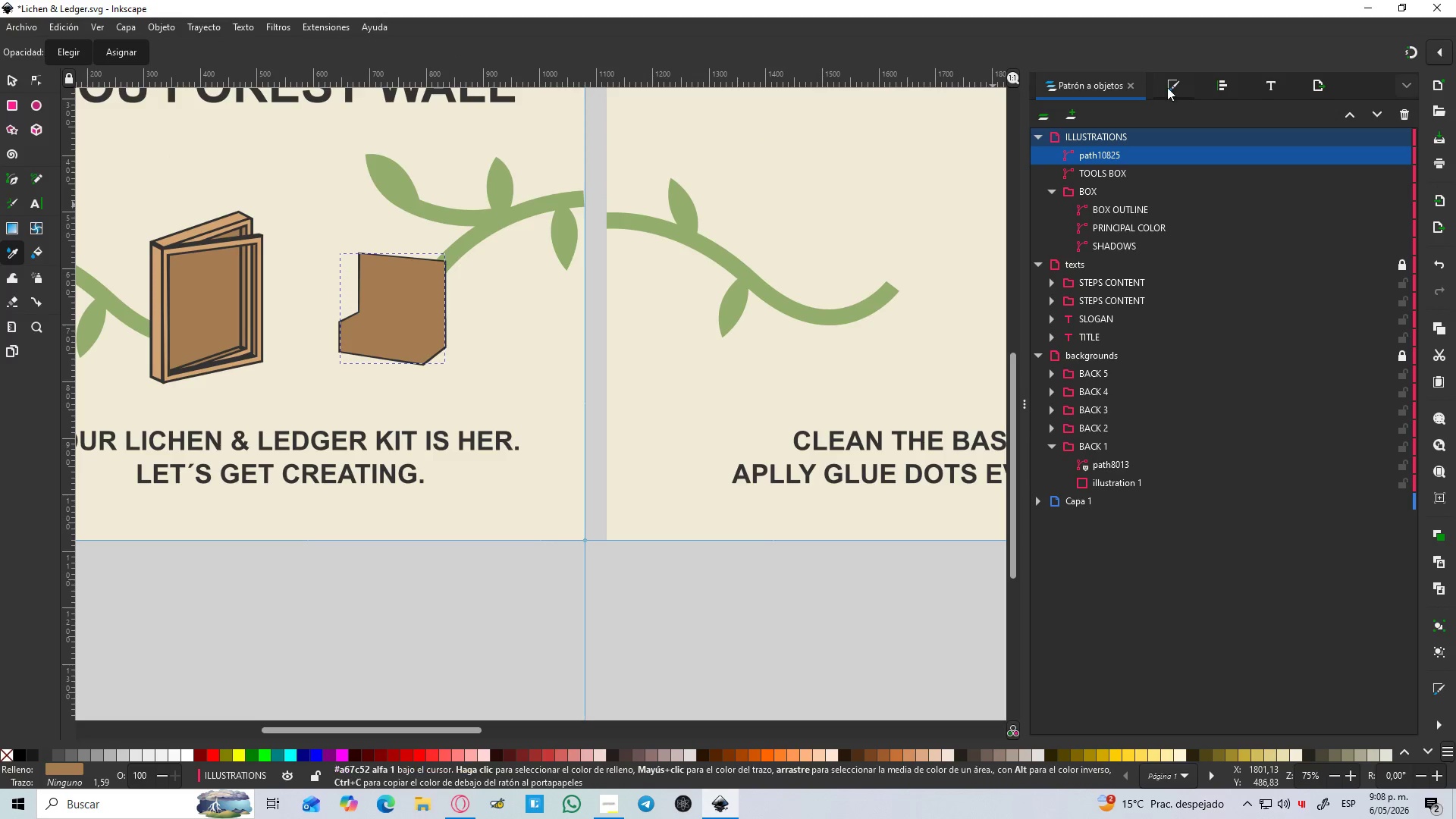 
left_click([1171, 80])
 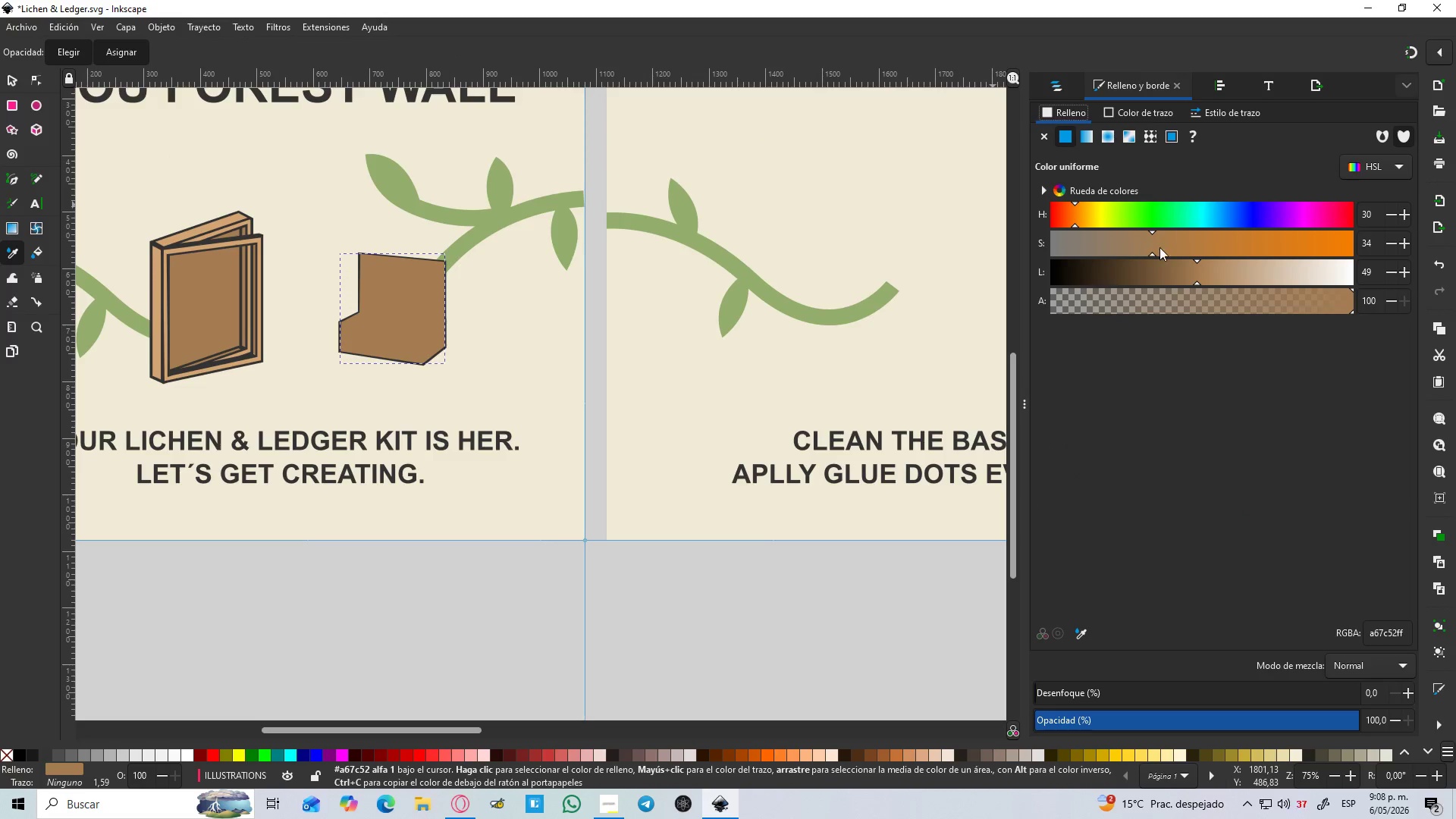 
left_click_drag(start_coordinate=[1163, 242], to_coordinate=[1216, 228])
 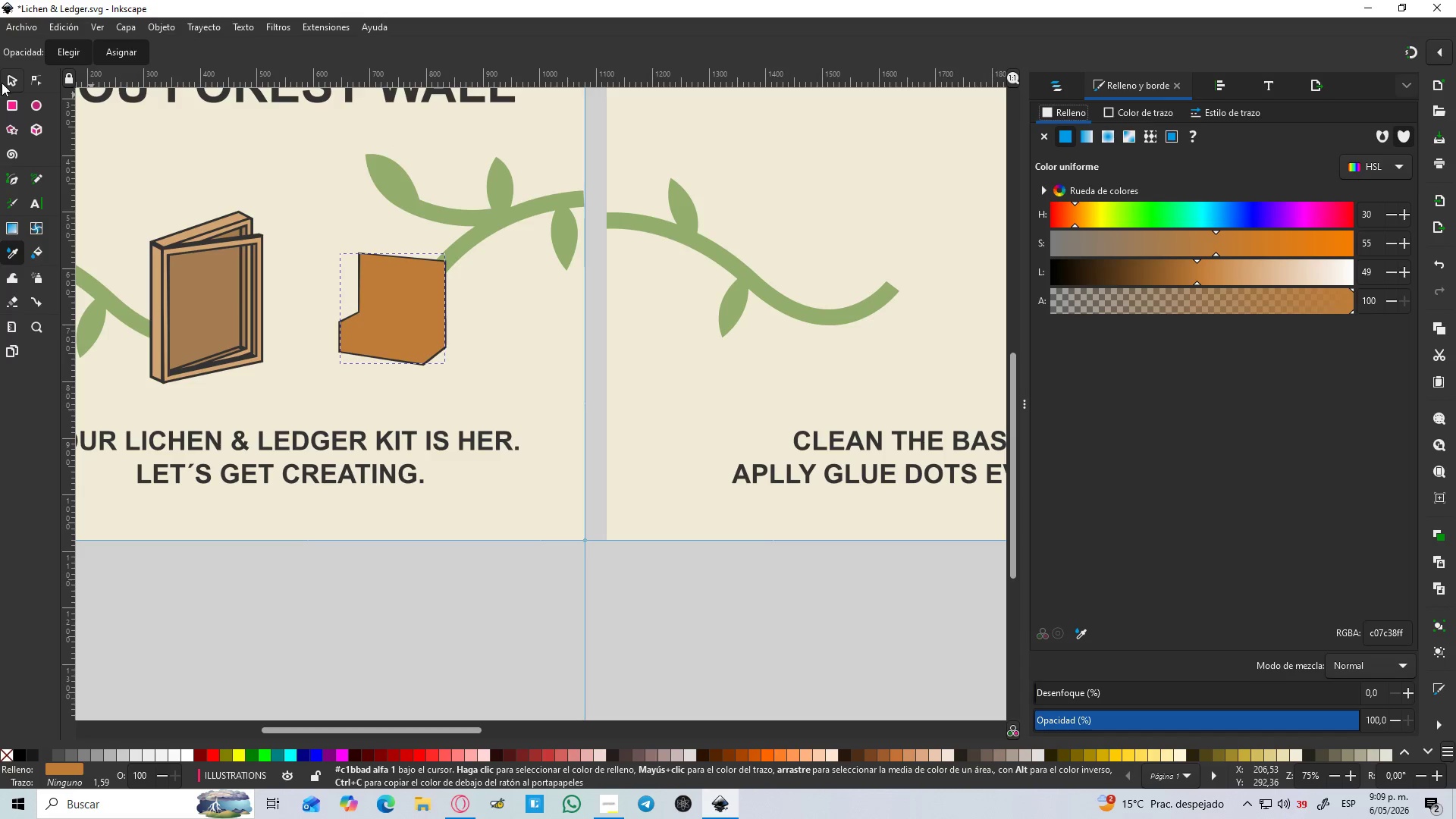 
left_click([5, 77])
 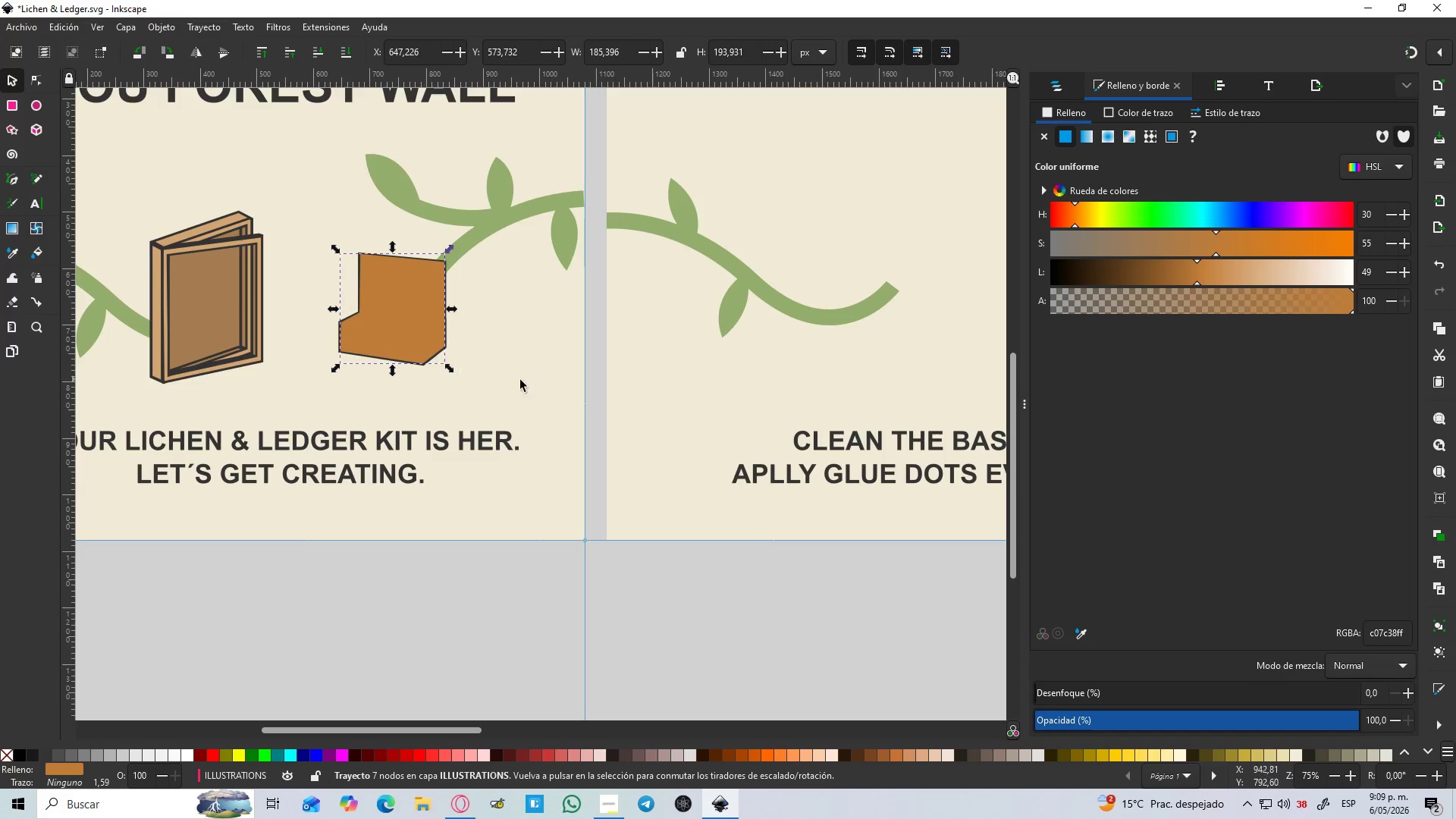 
left_click([530, 381])
 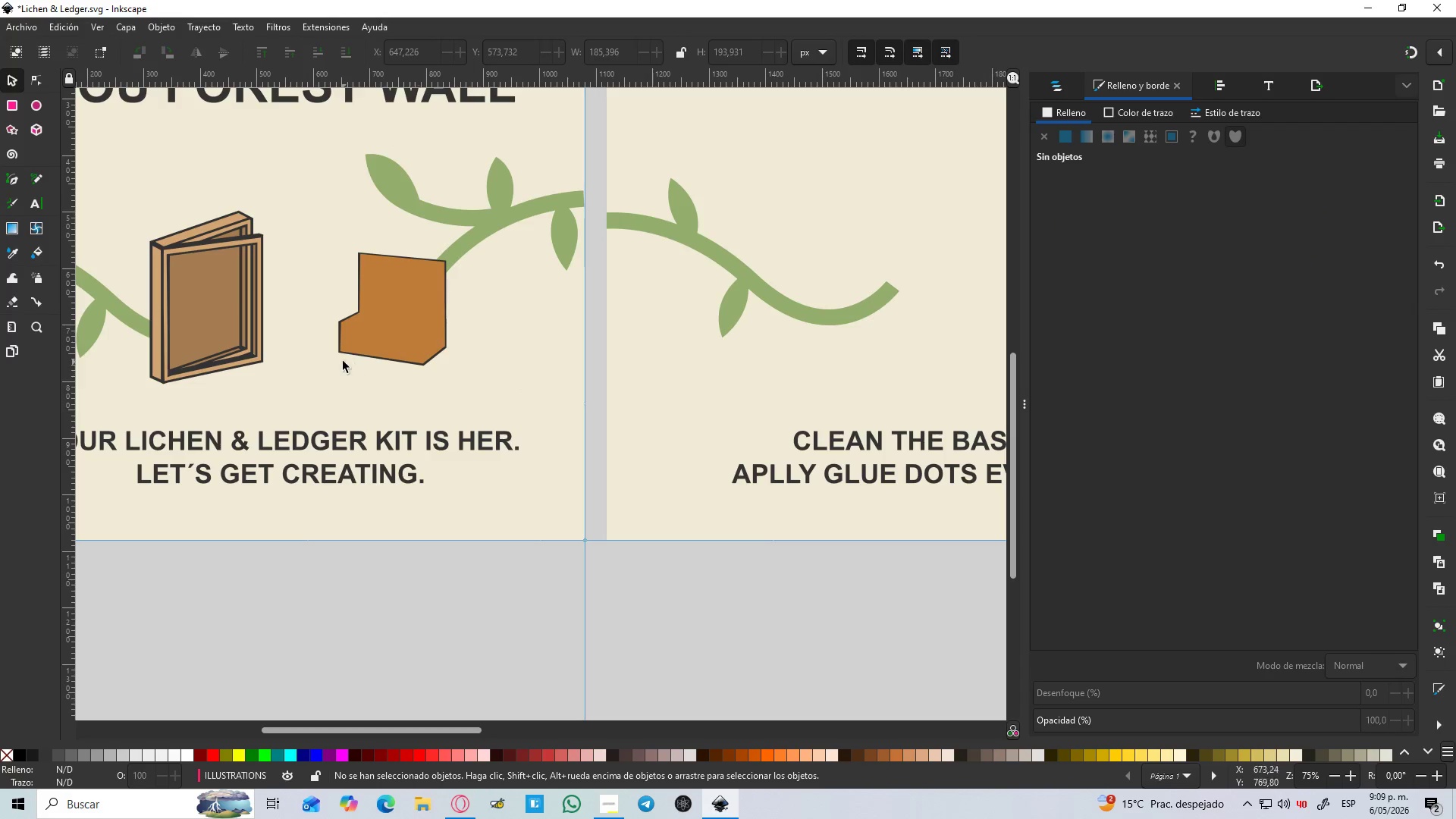 
hold_key(key=ControlLeft, duration=0.58)
scroll: coordinate [344, 322], scroll_direction: up, amount: 2.0
 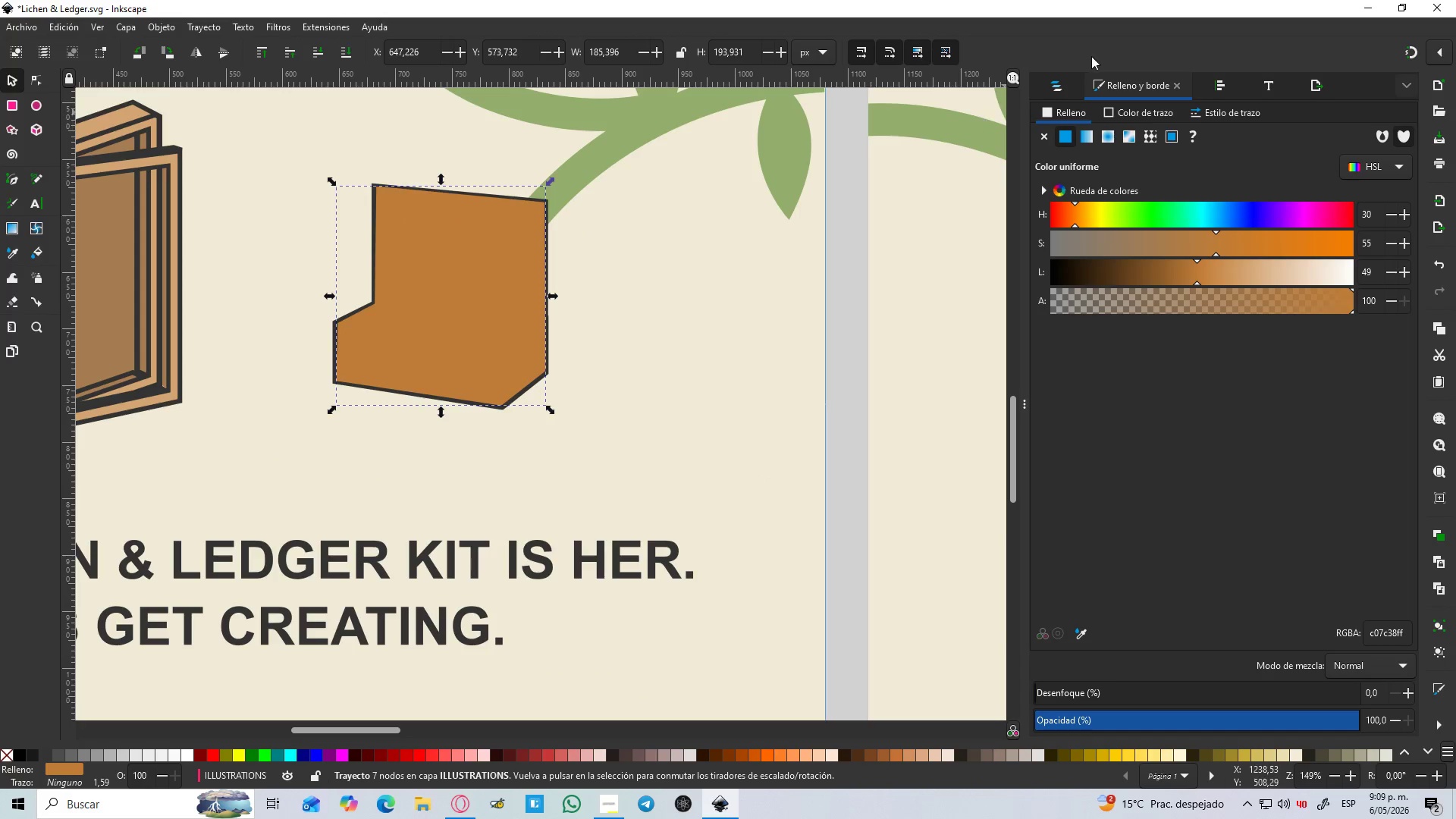 
left_click([1046, 93])
 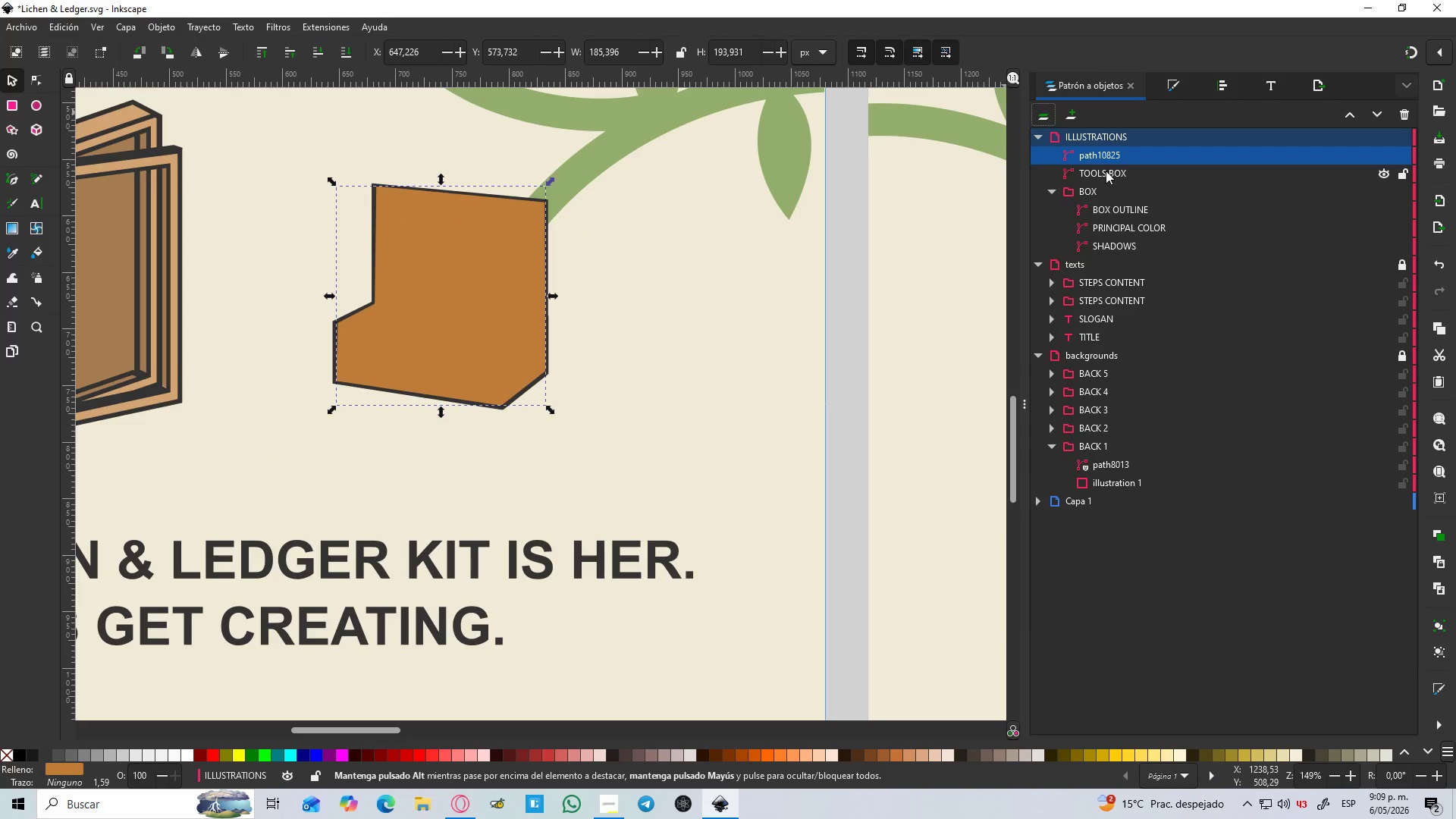 
left_click([1101, 158])
 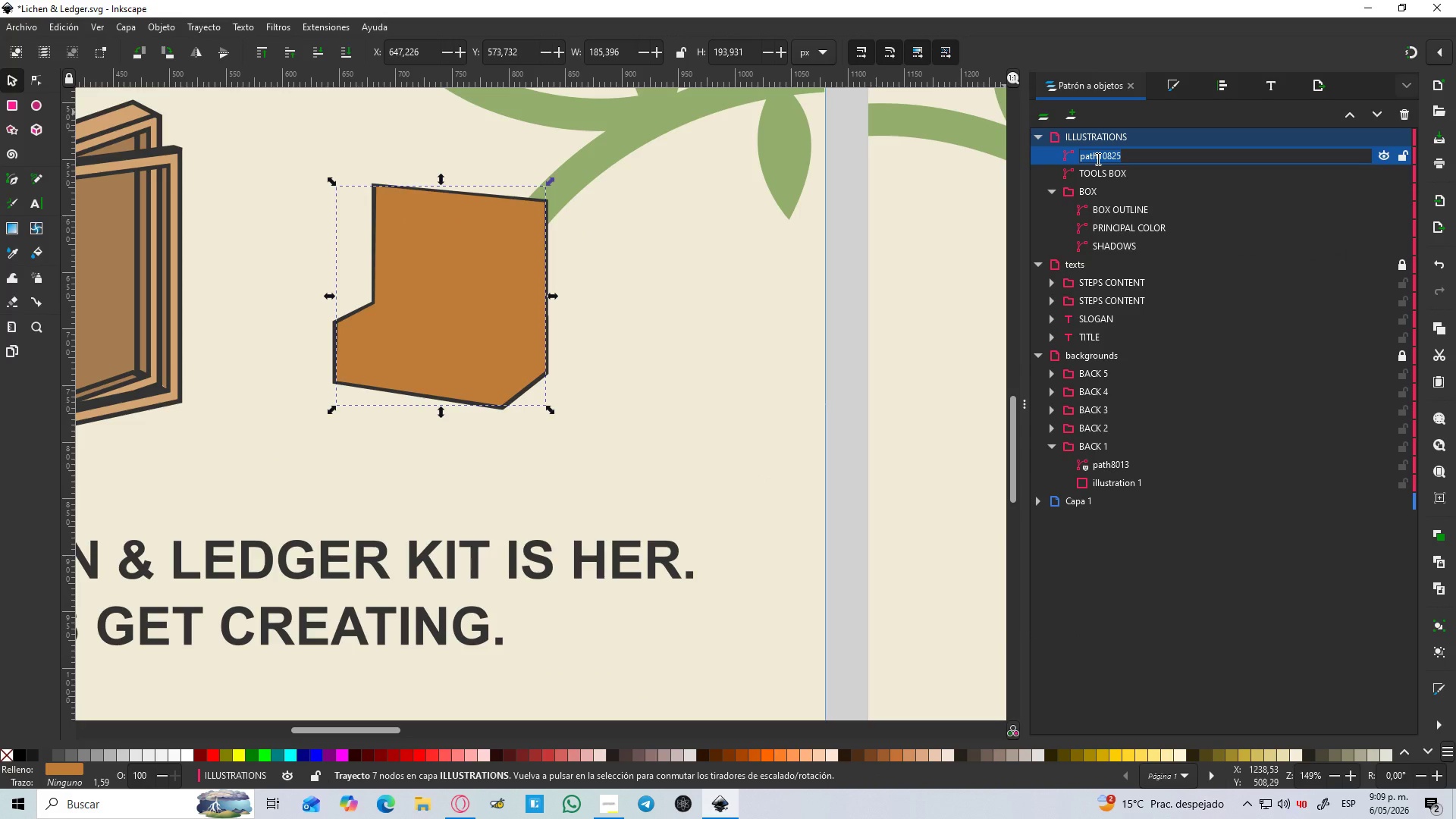 
type(PRINCIPAL COLOR)
 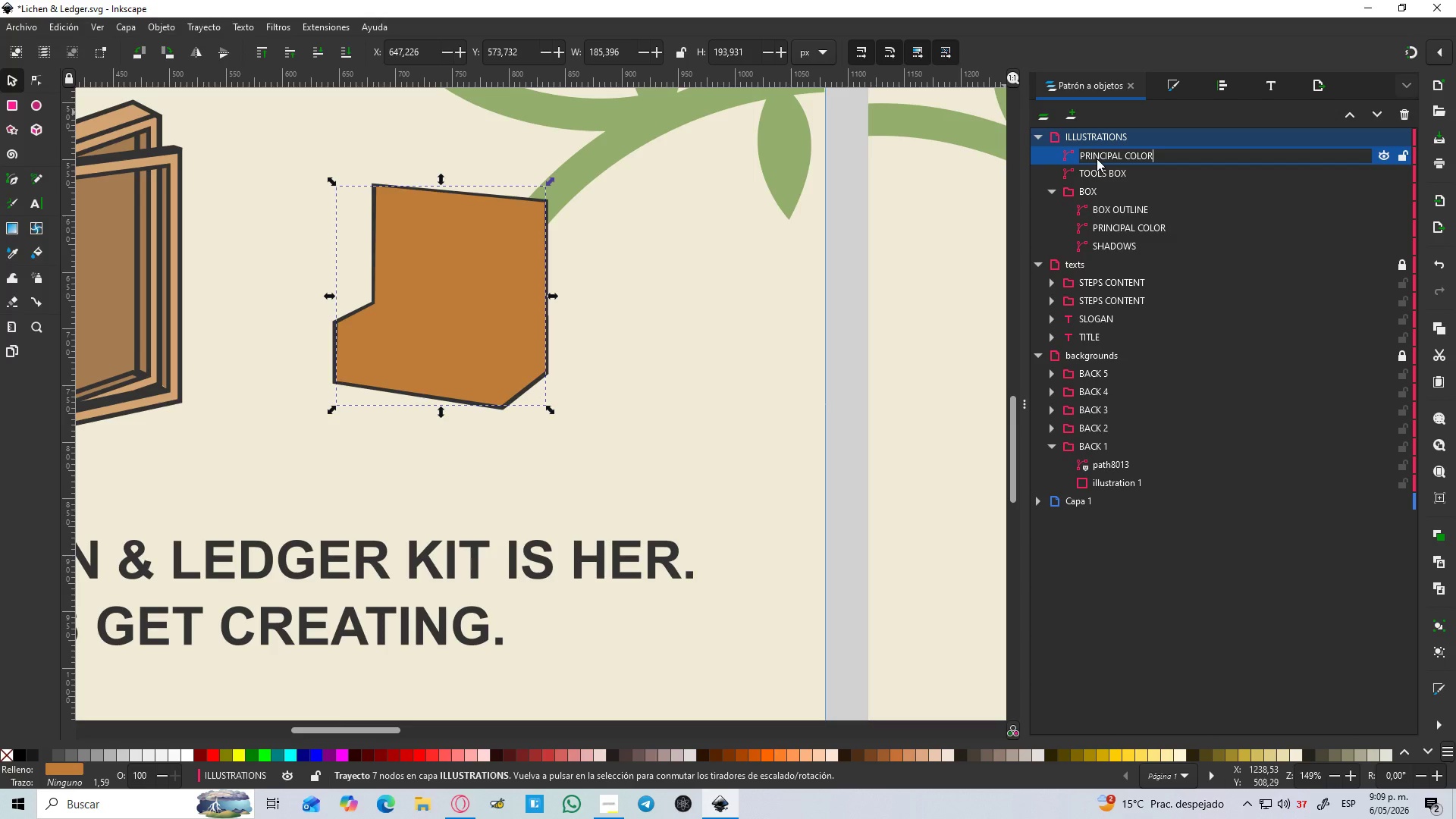 
key(Enter)
 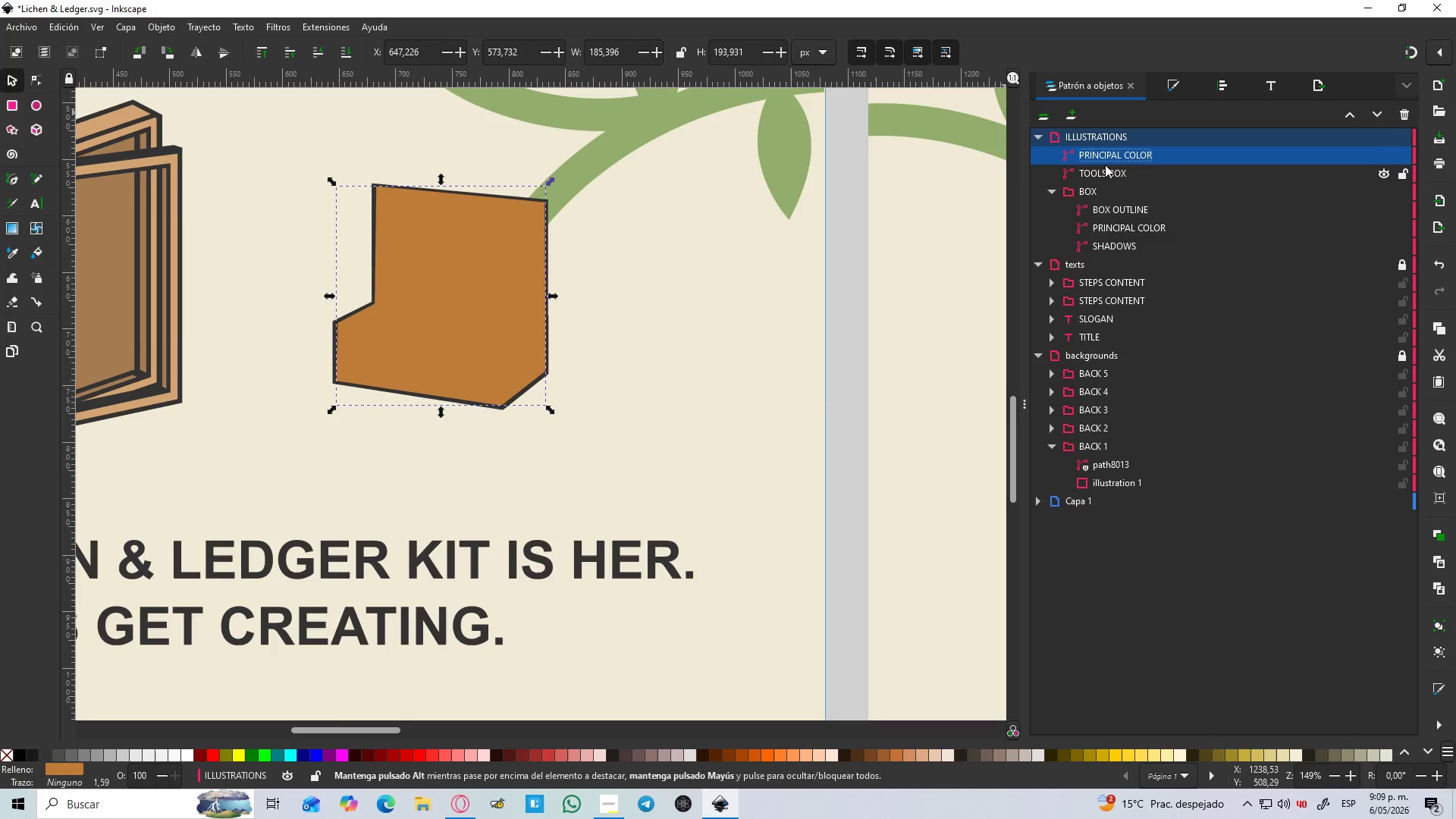 
left_click_drag(start_coordinate=[1106, 181], to_coordinate=[1141, 147])
 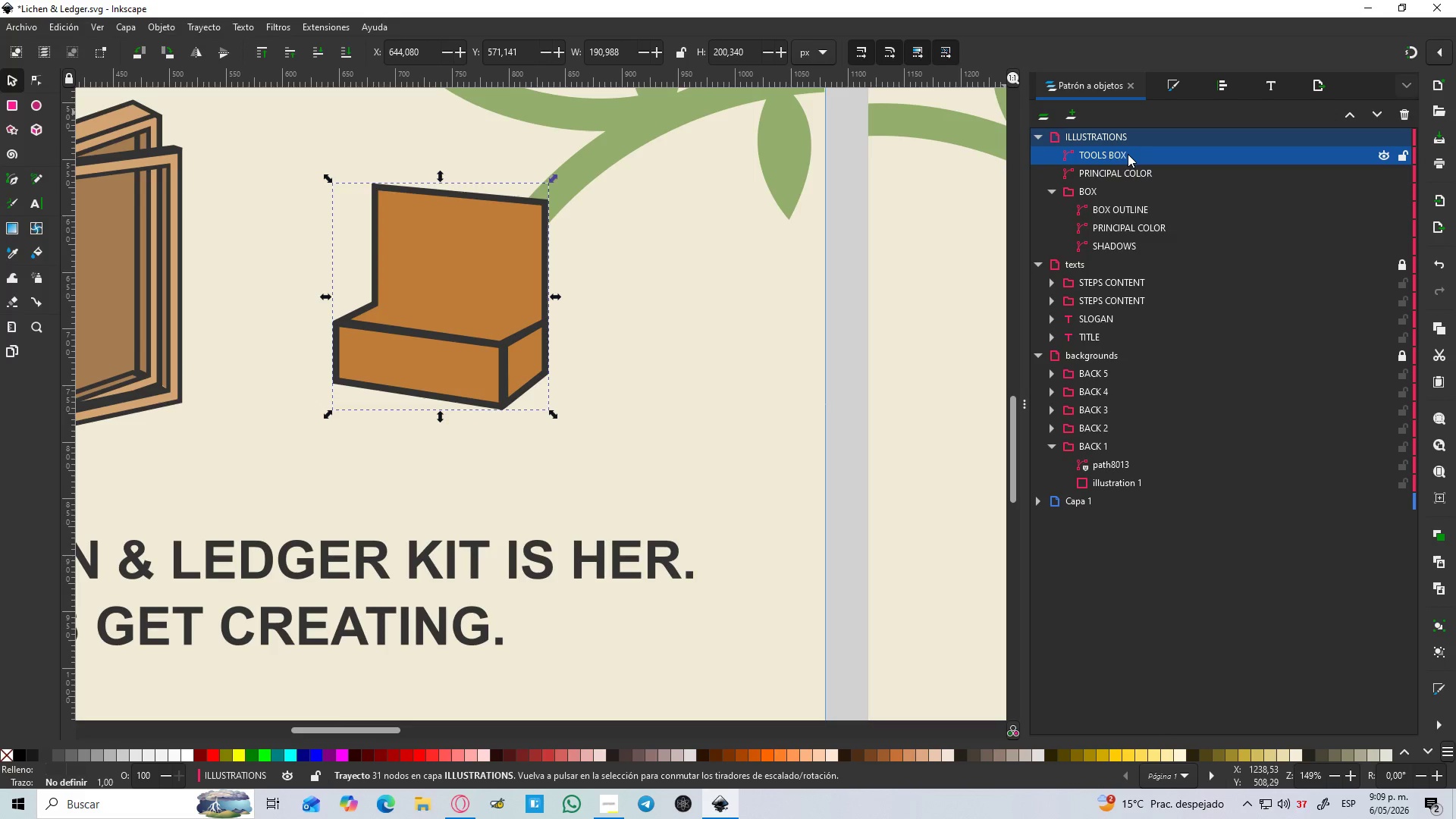 
double_click([1128, 154])
 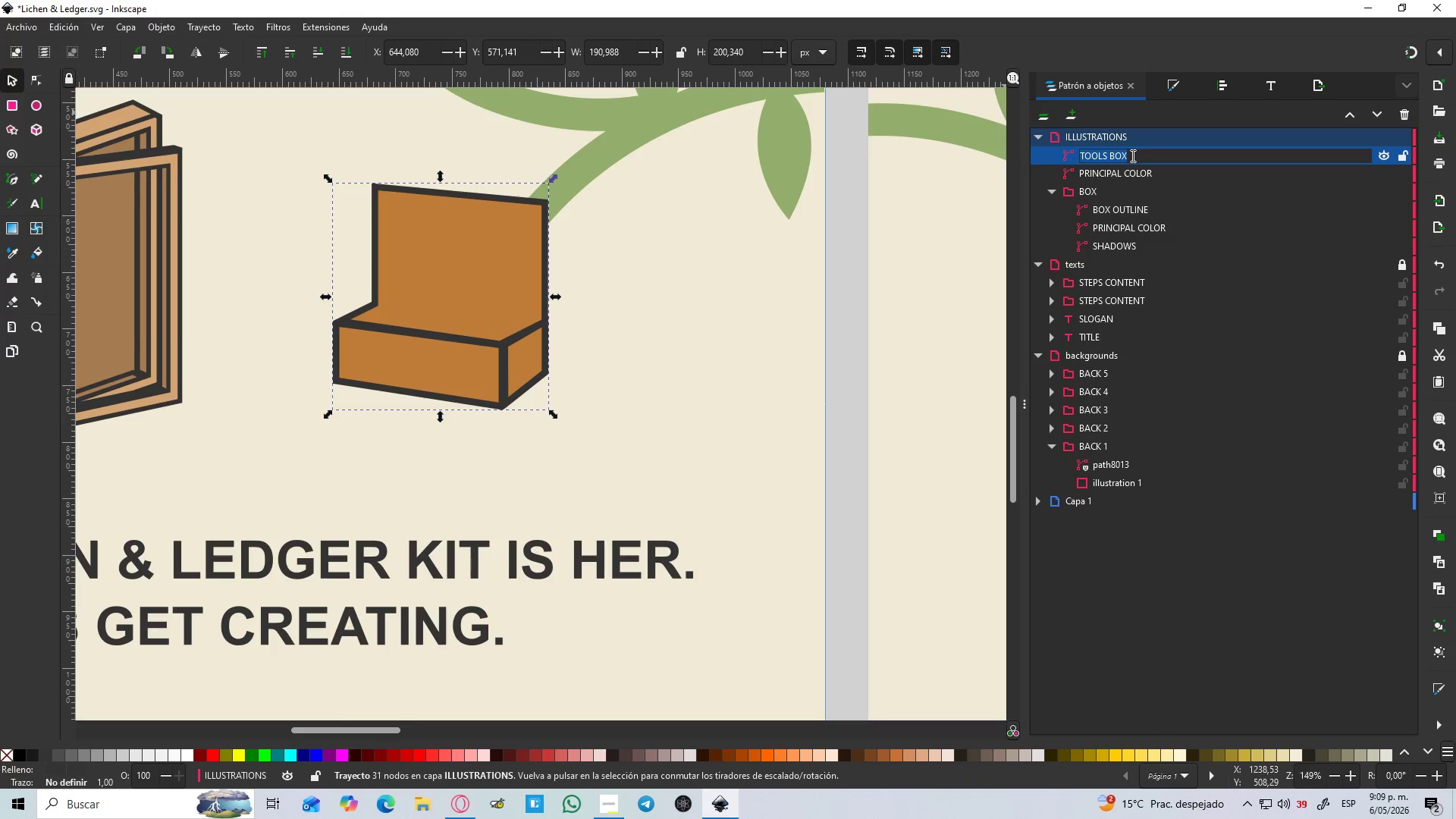 
triple_click([1131, 155])
 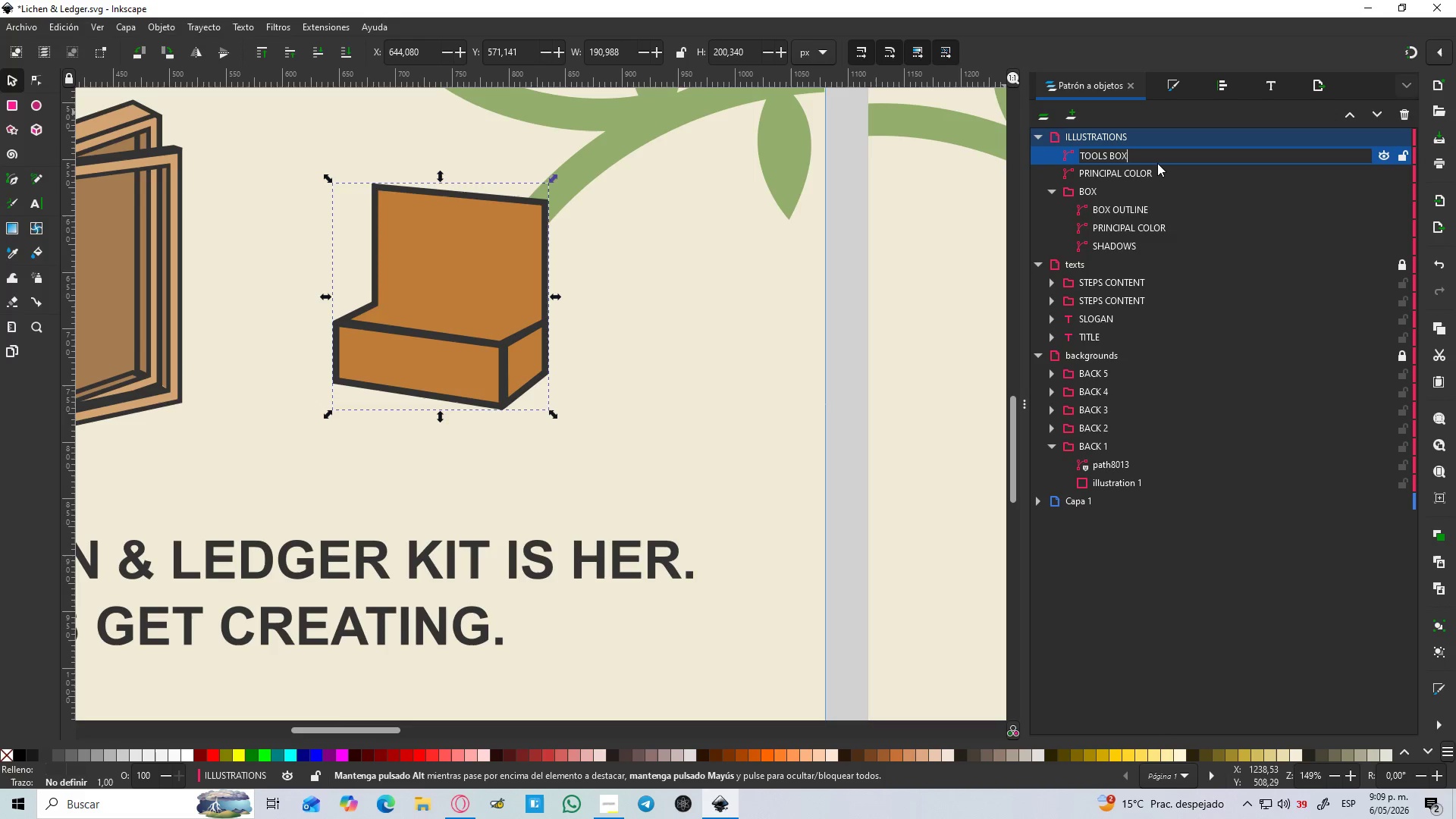 
type( OUTLINE)
 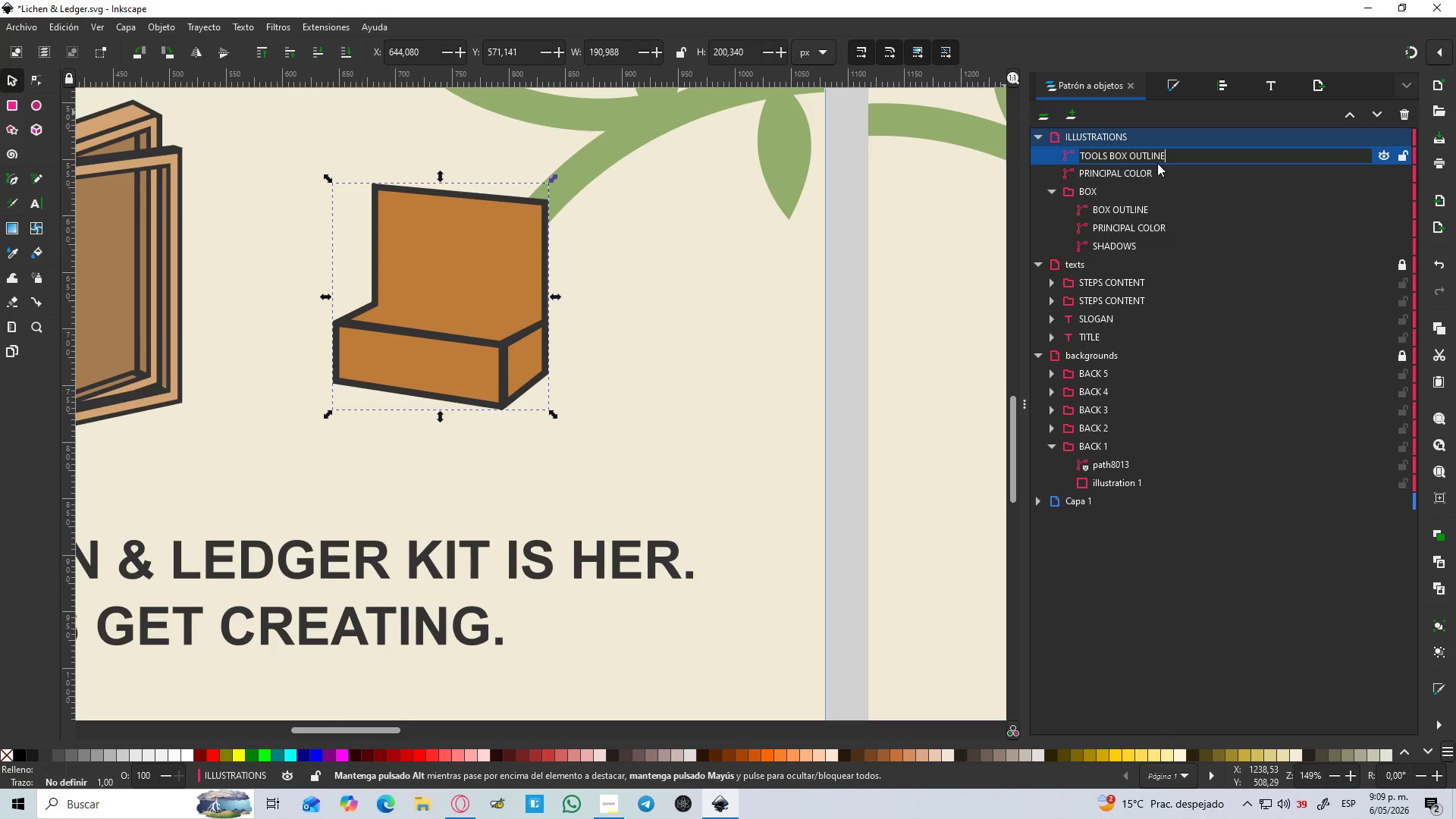 
key(Enter)
 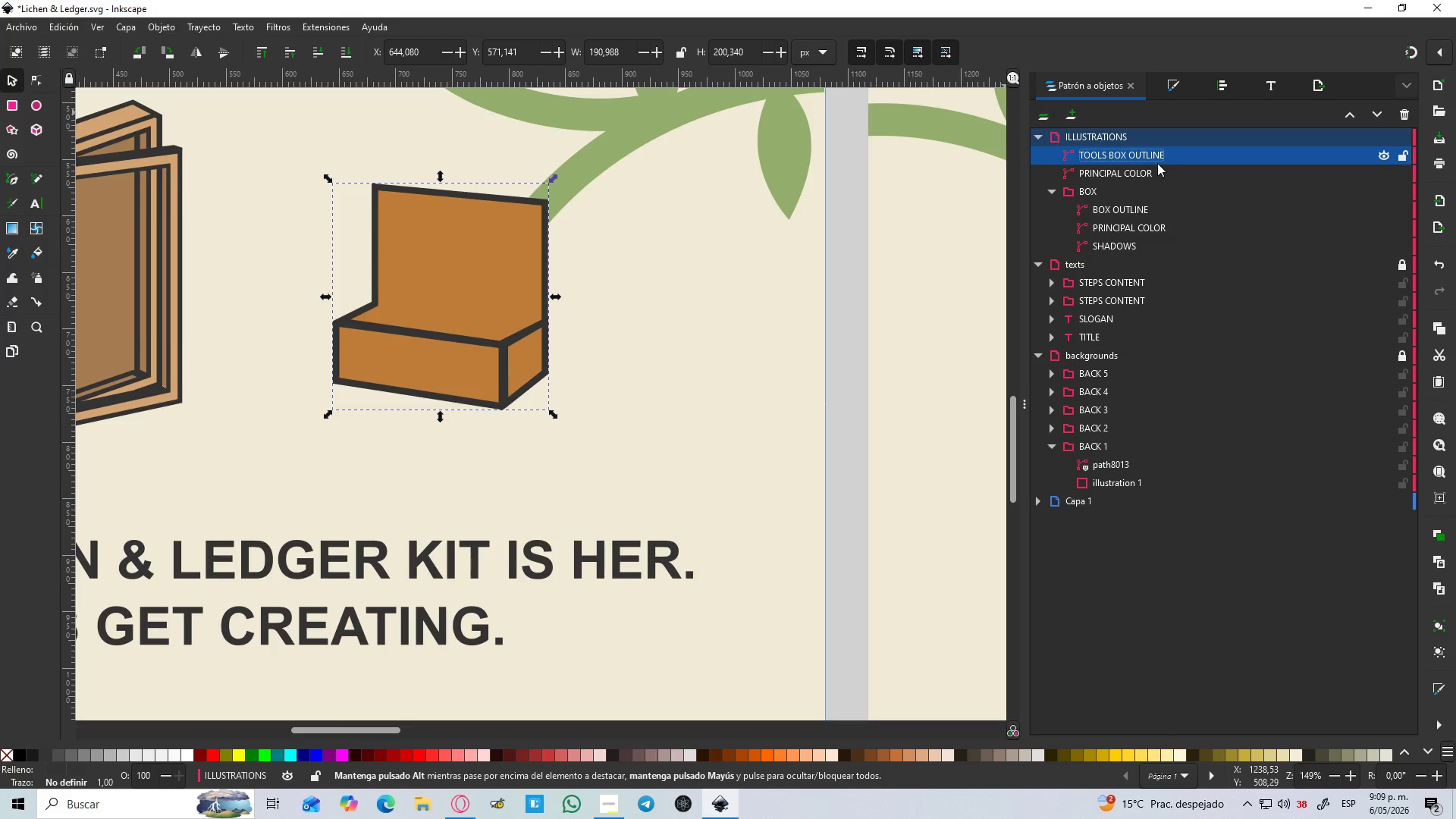 
hold_key(key=ControlLeft, duration=0.92)
scroll: coordinate [571, 395], scroll_direction: down, amount: 2.0
 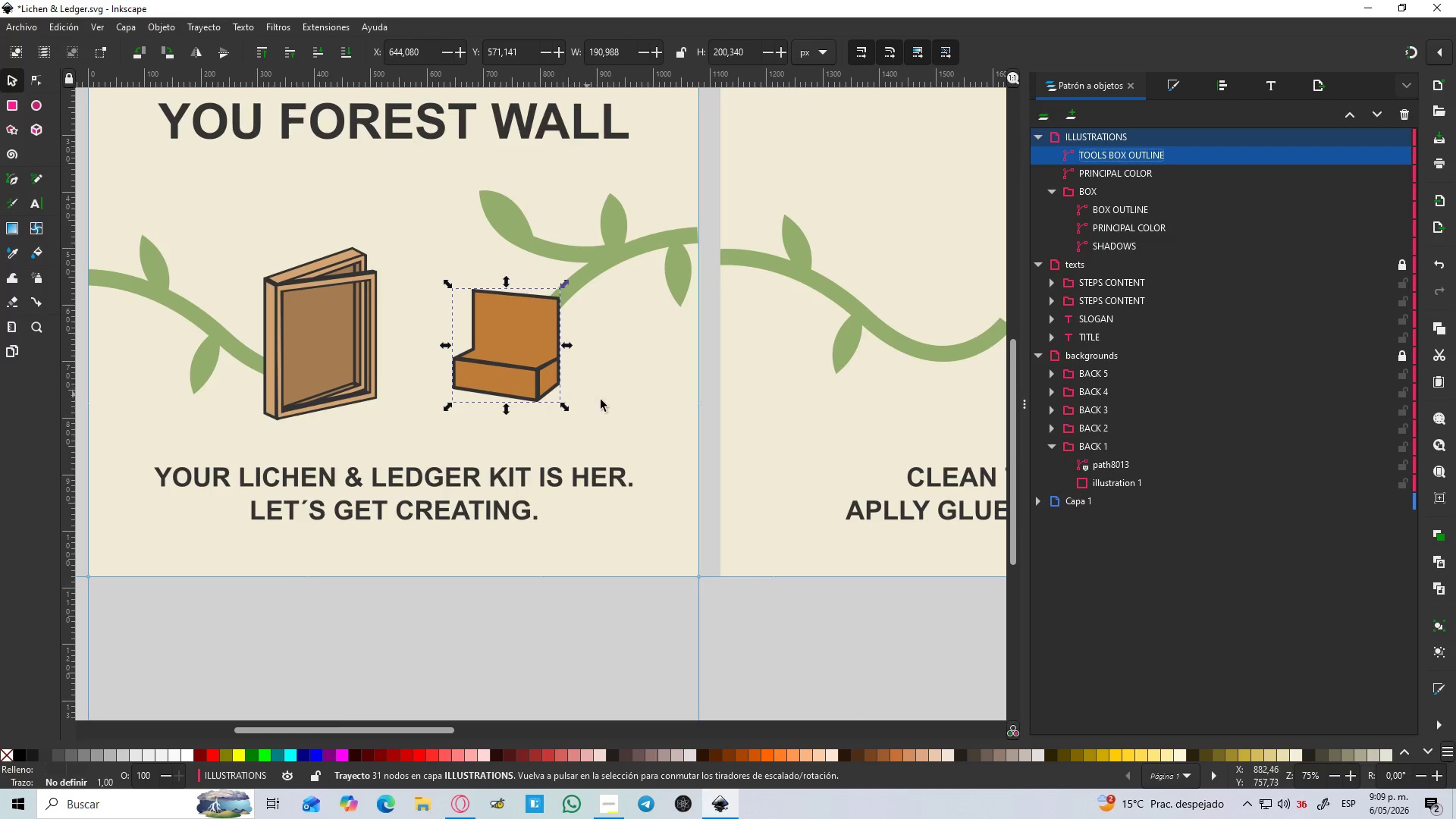 
left_click([602, 400])
 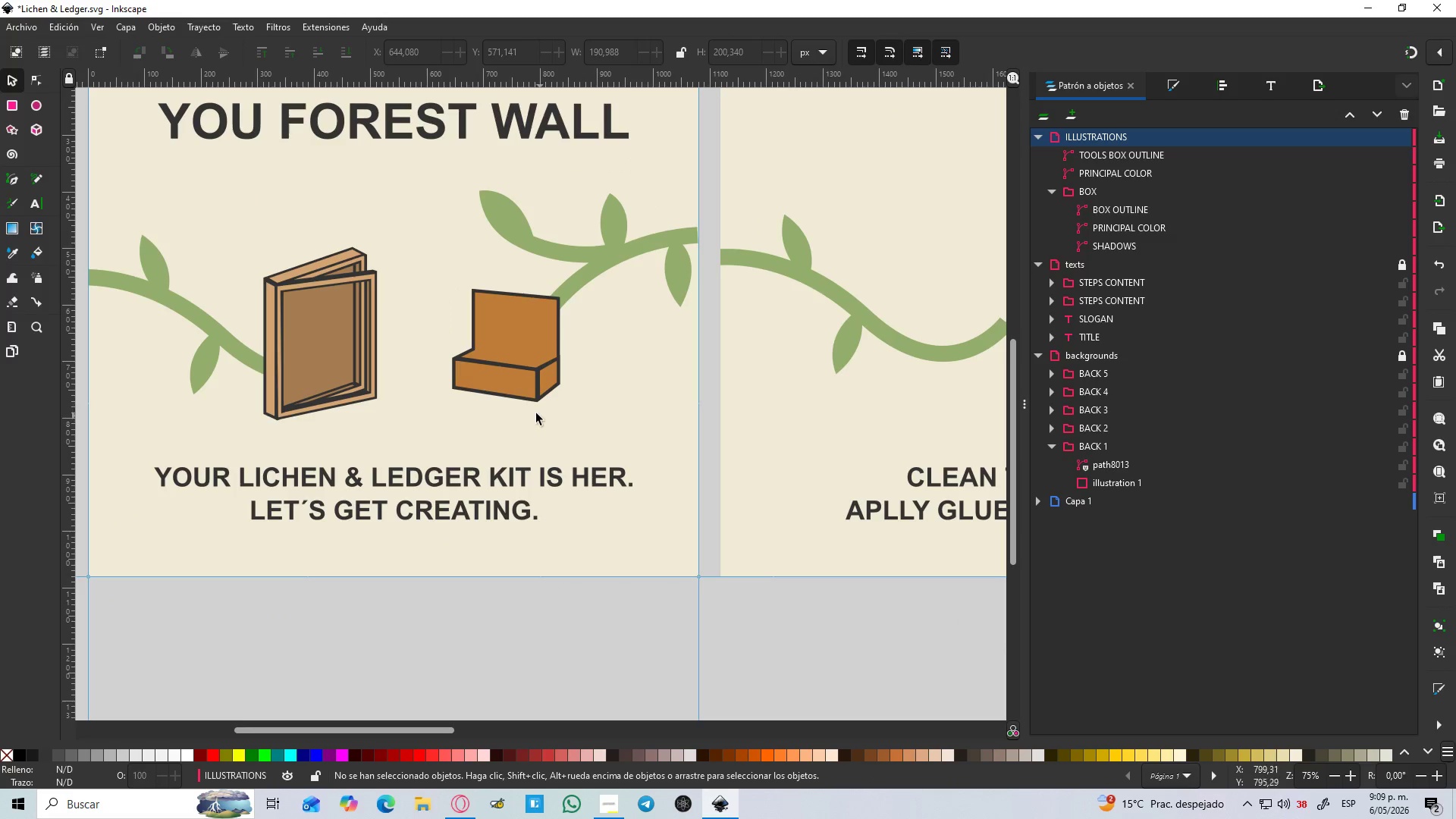 
hold_key(key=ControlLeft, duration=1.51)
 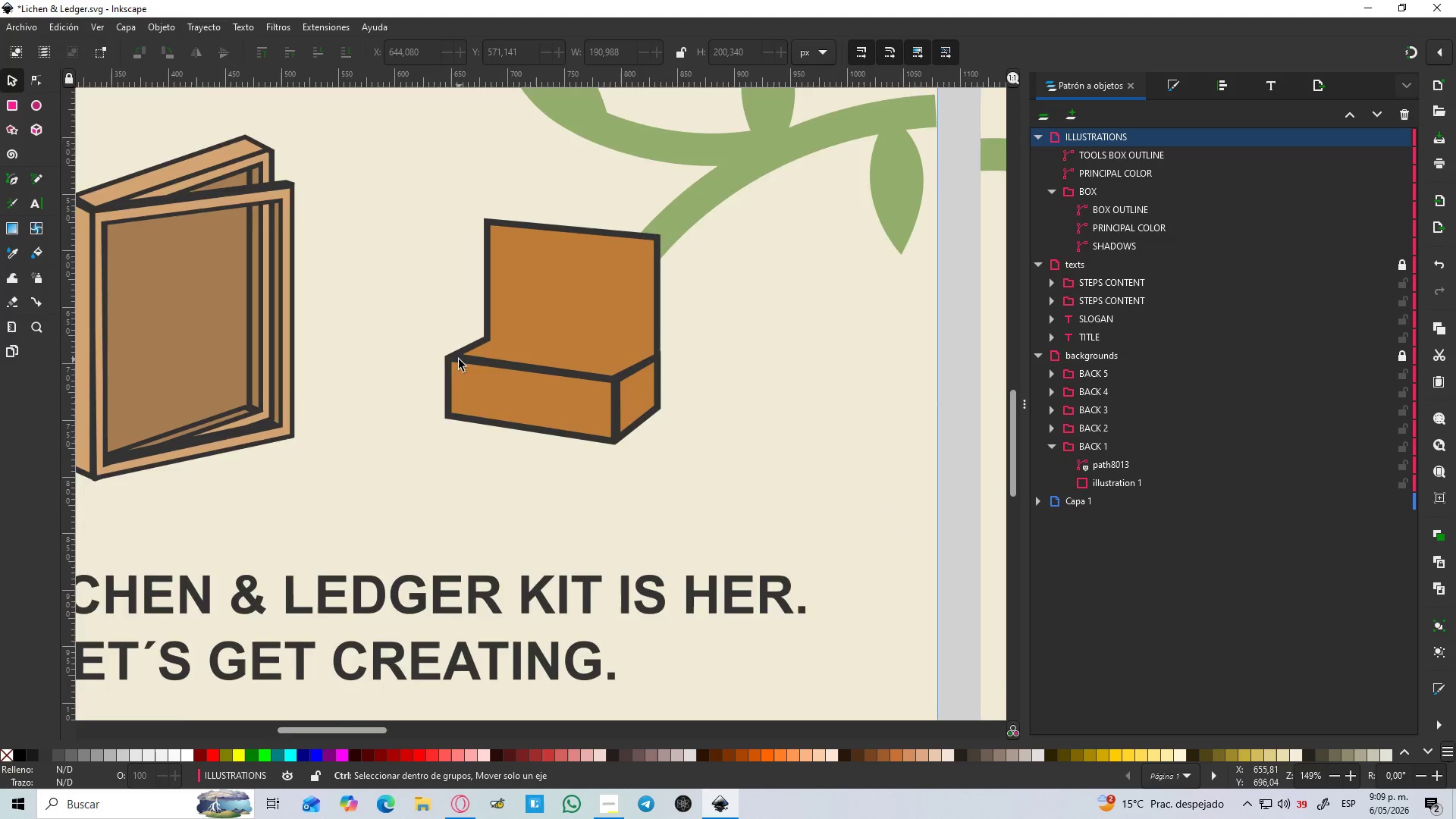 
hold_key(key=ControlLeft, duration=1.41)
scroll: coordinate [459, 359], scroll_direction: up, amount: 3.0
 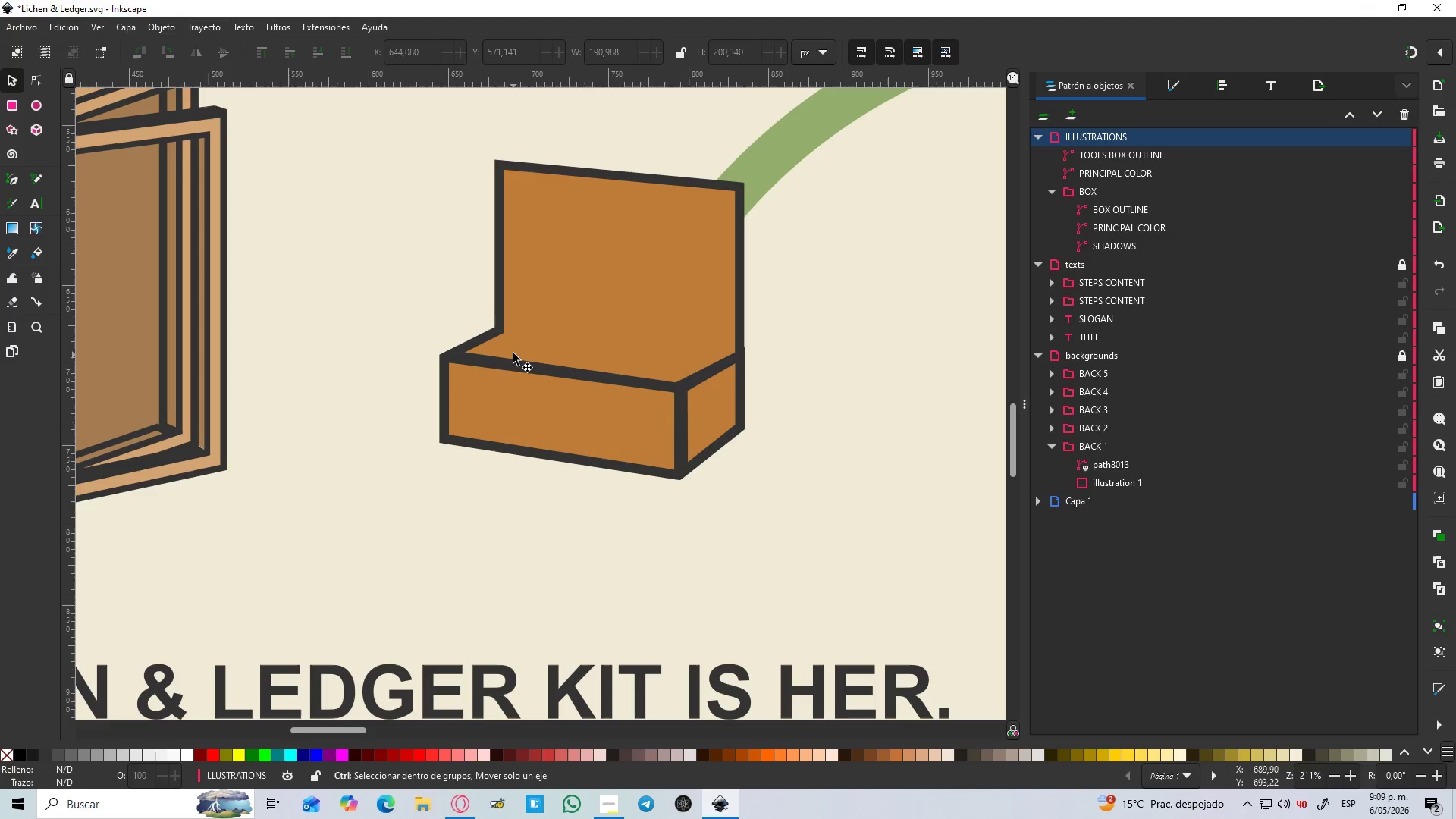 
hold_key(key=ControlLeft, duration=8.81)
 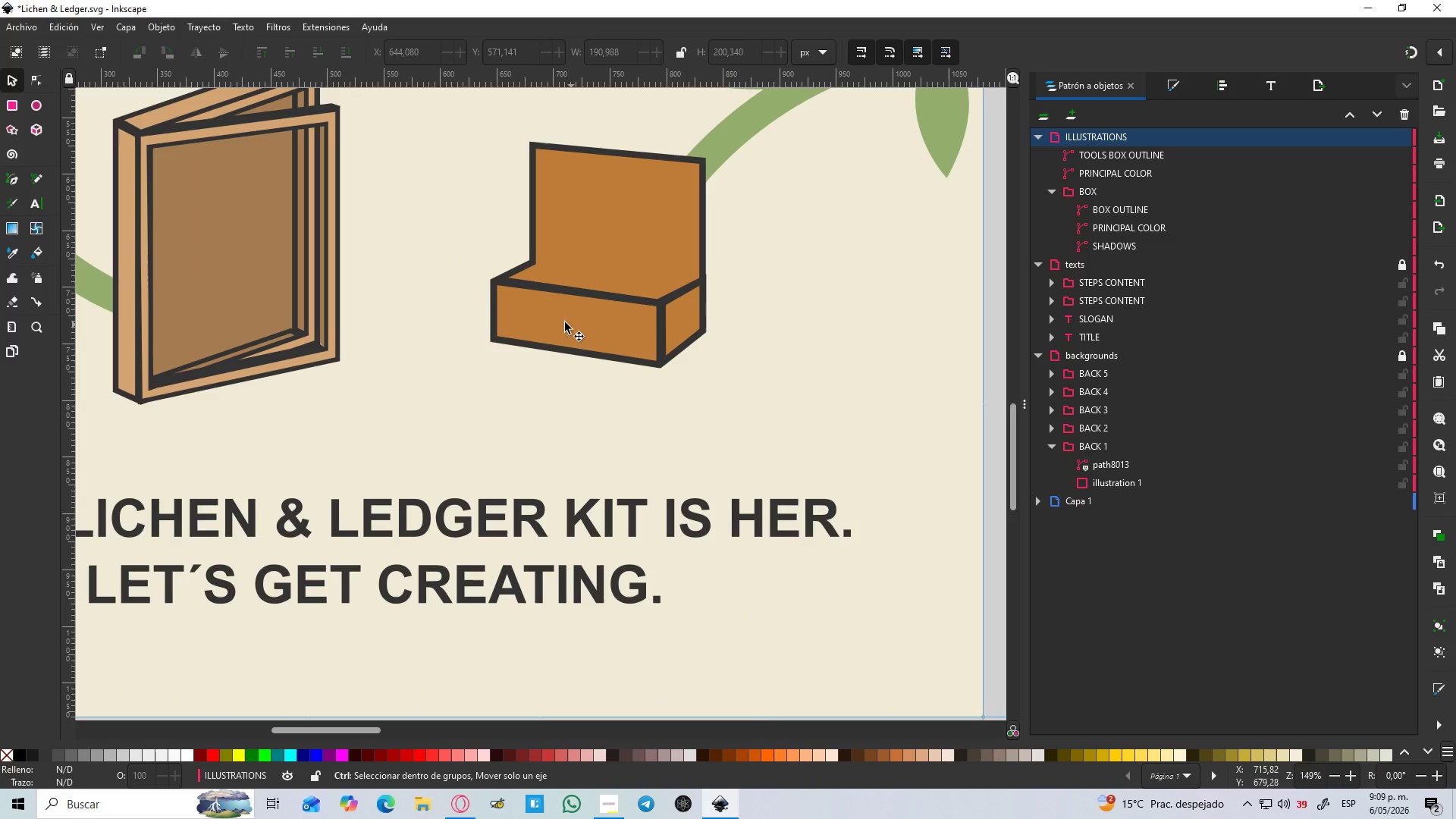 
scroll: coordinate [513, 353], scroll_direction: up, amount: 1.0
 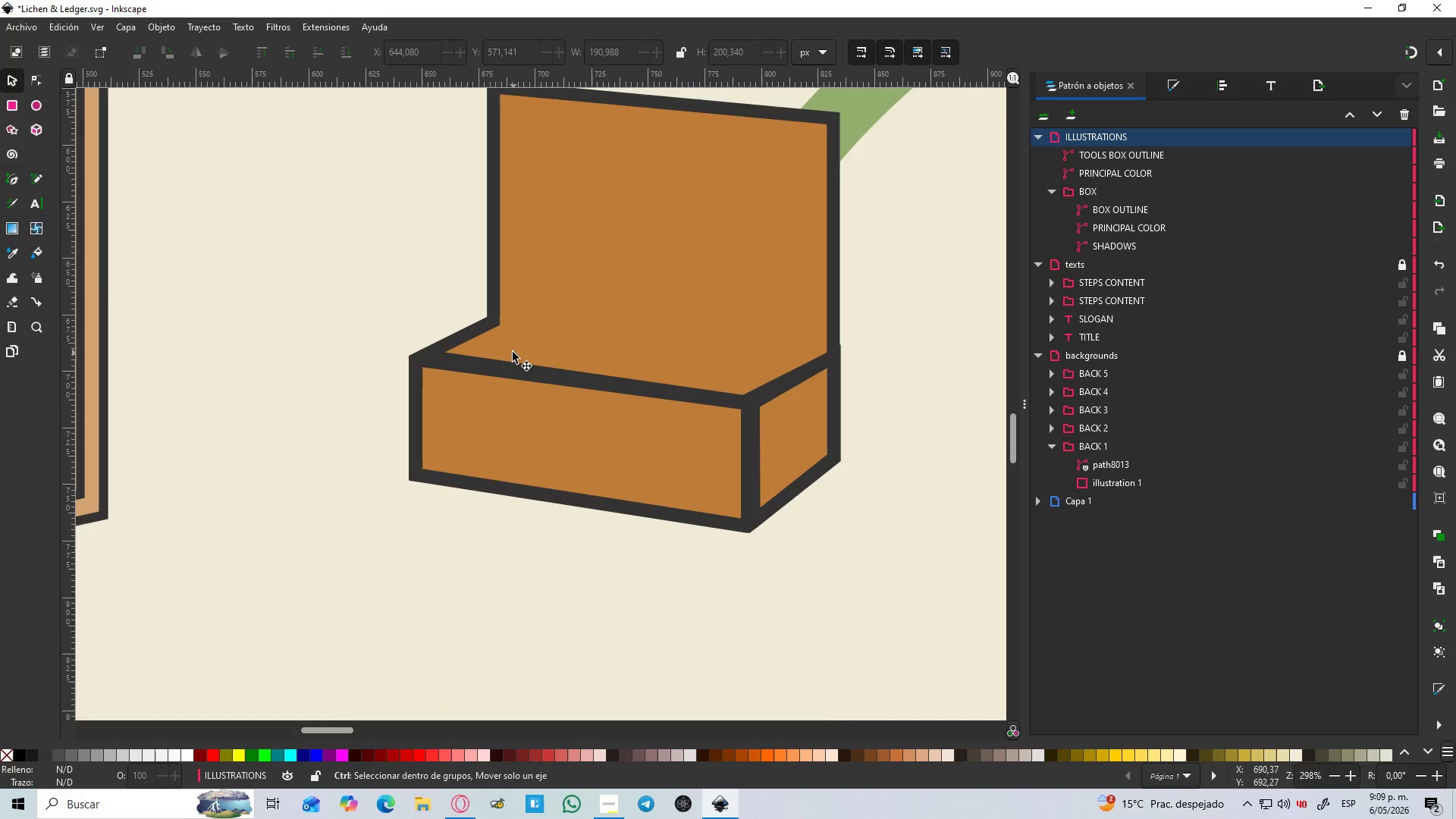 
scroll: coordinate [571, 325], scroll_direction: down, amount: 2.0
 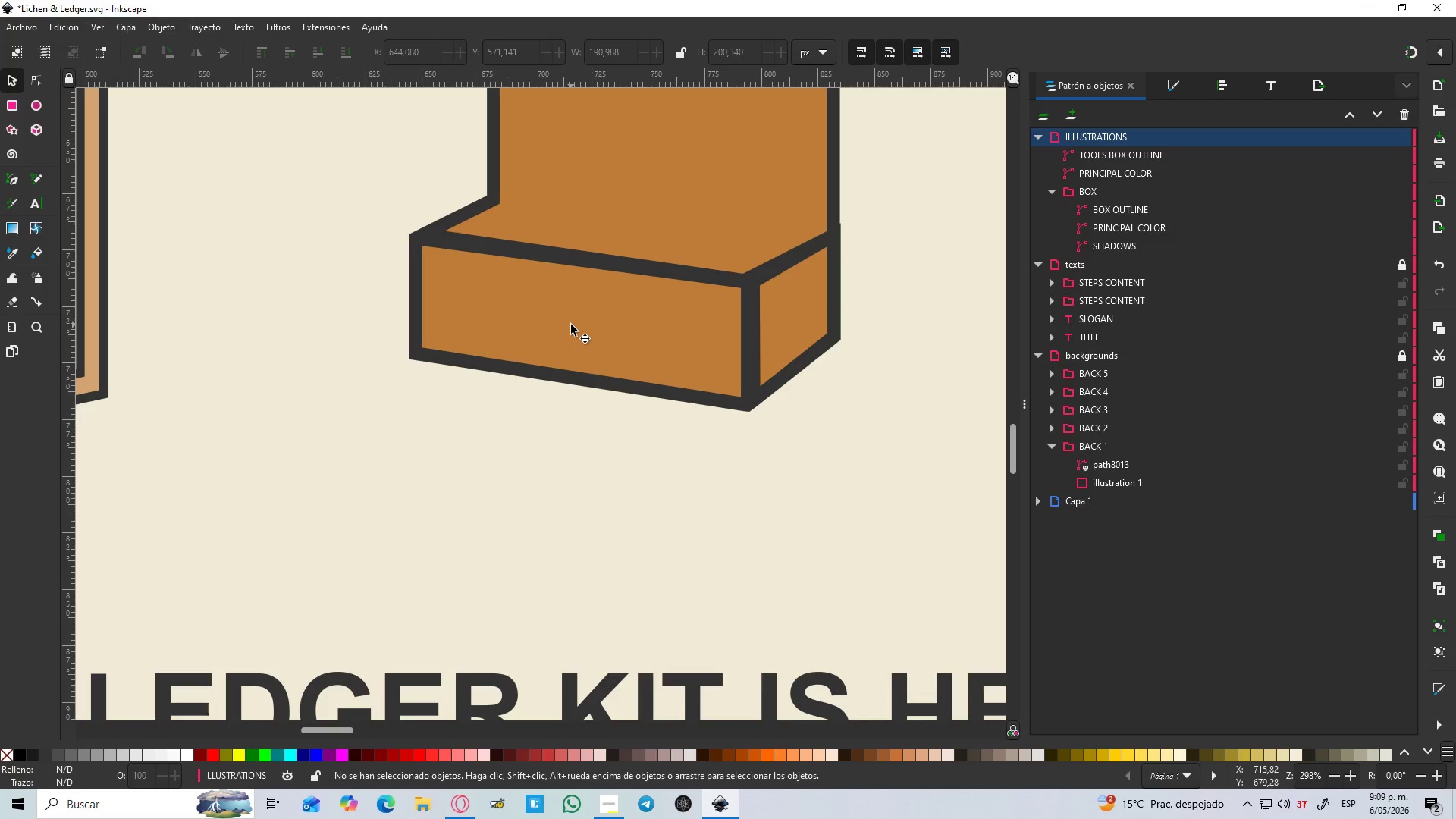 
hold_key(key=ControlLeft, duration=1.5)
 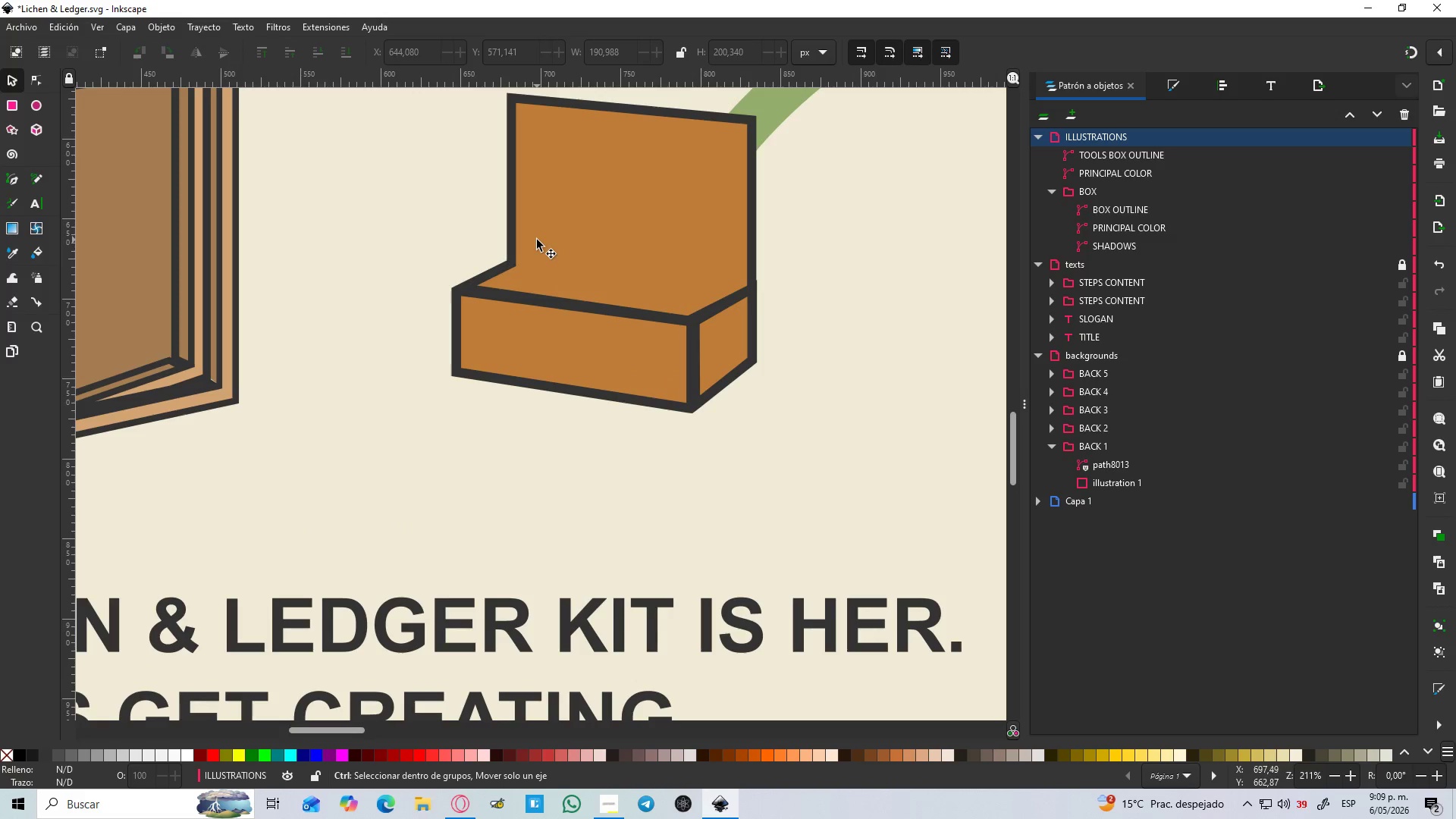 
hold_key(key=ControlLeft, duration=1.05)
 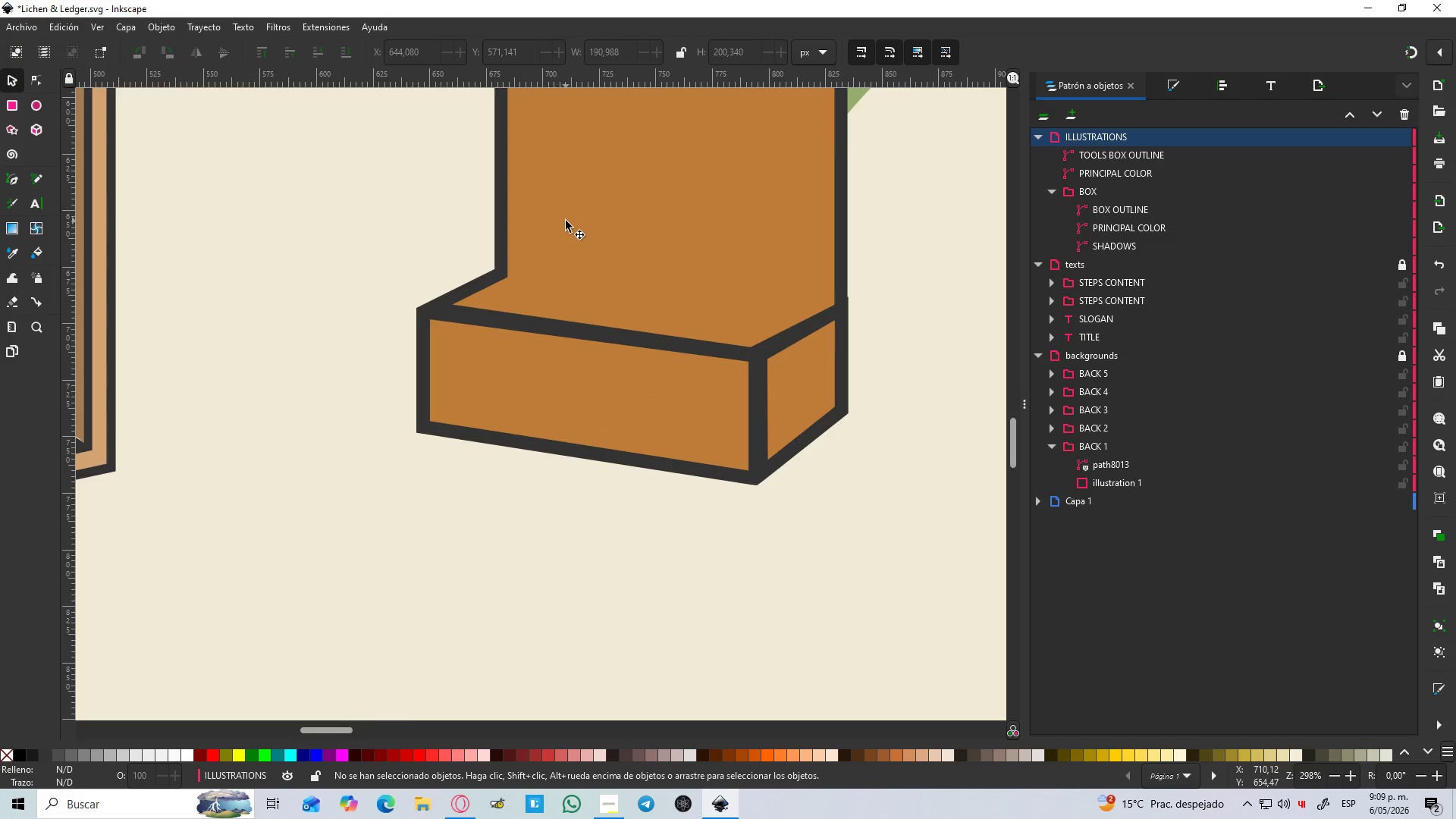 
scroll: coordinate [537, 240], scroll_direction: up, amount: 2.0
 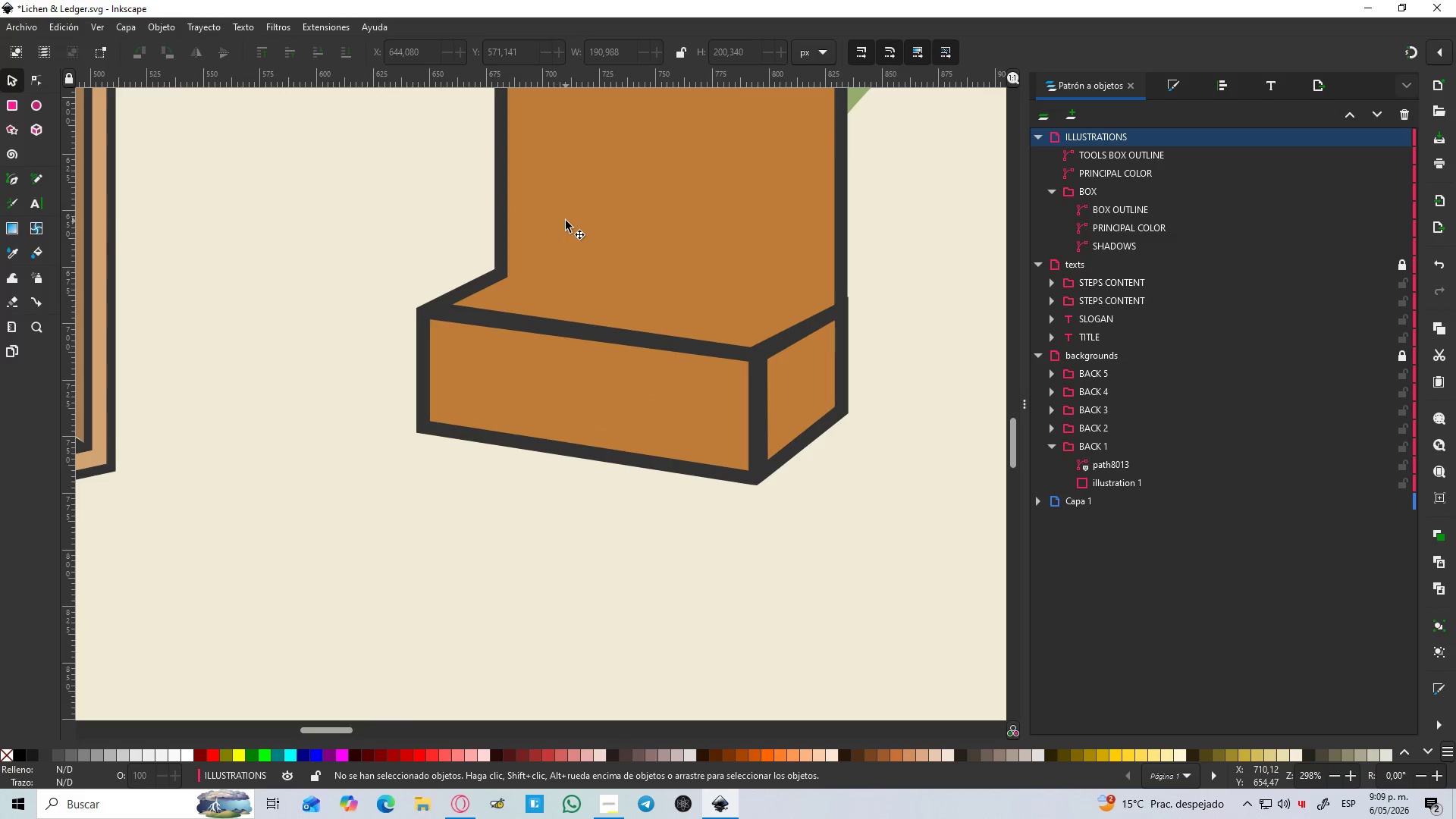 
key(B)
 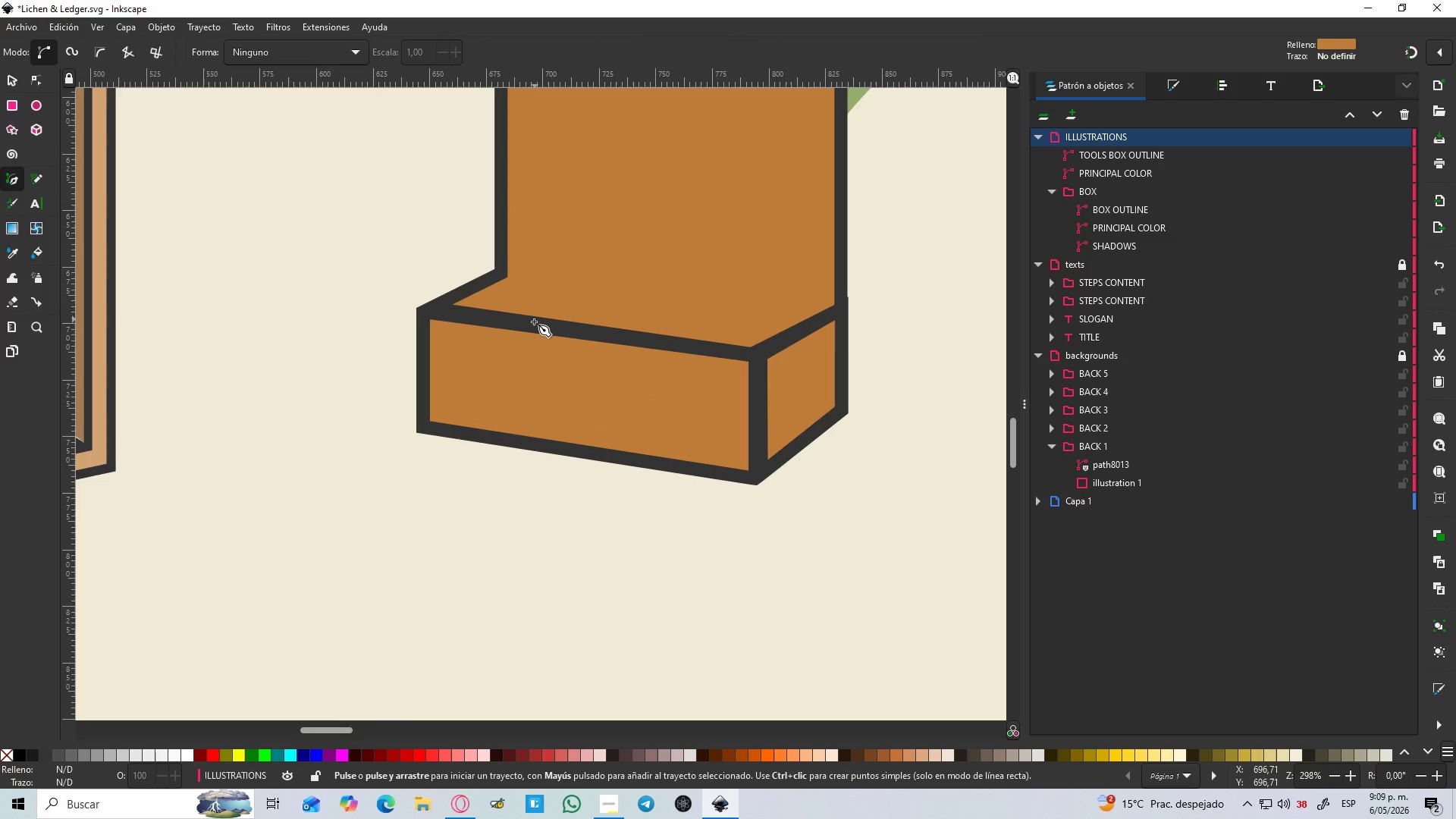 
left_click([533, 322])
 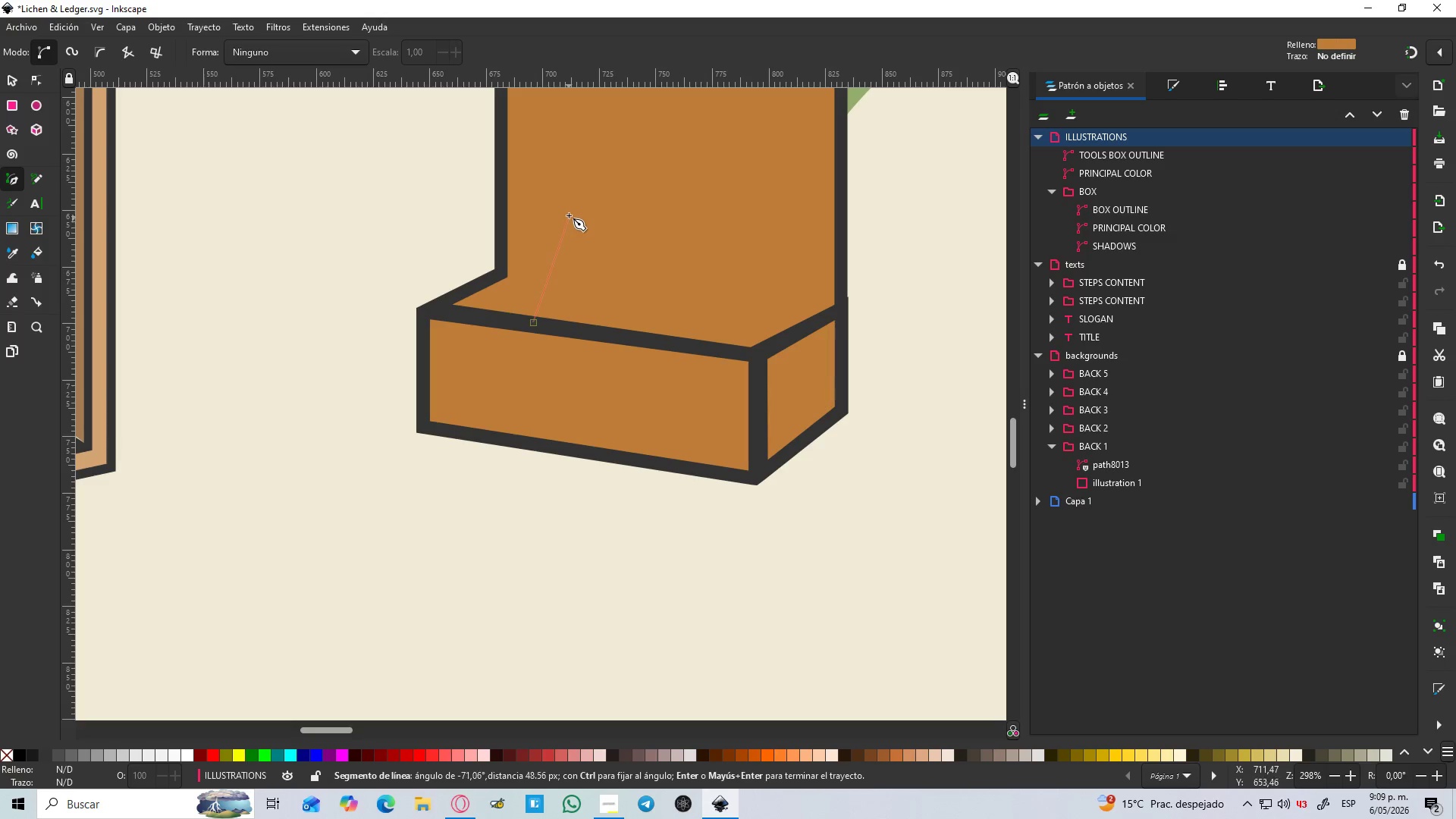 
wait(5.41)
 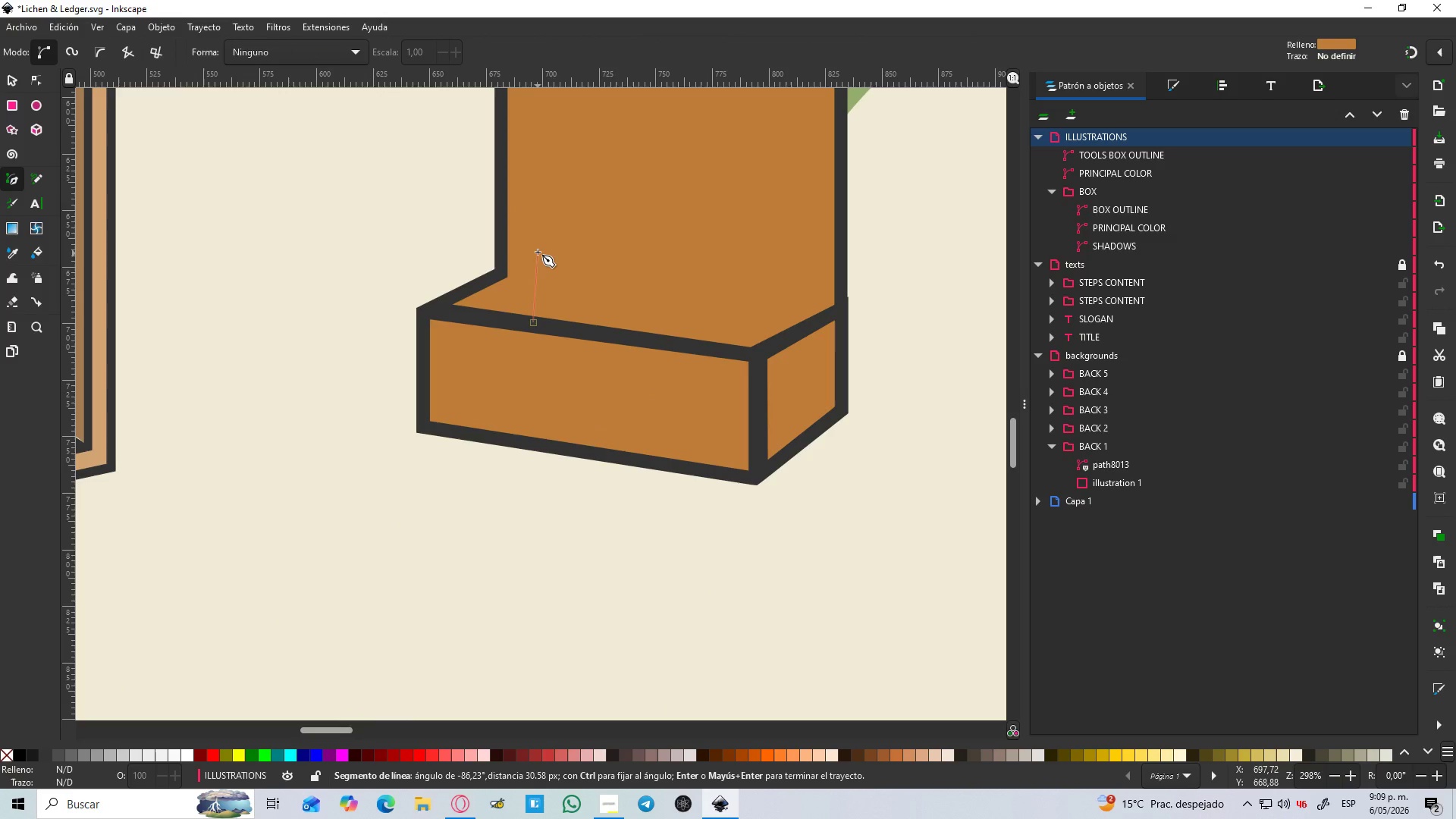 
left_click_drag(start_coordinate=[560, 218], to_coordinate=[606, 213])
 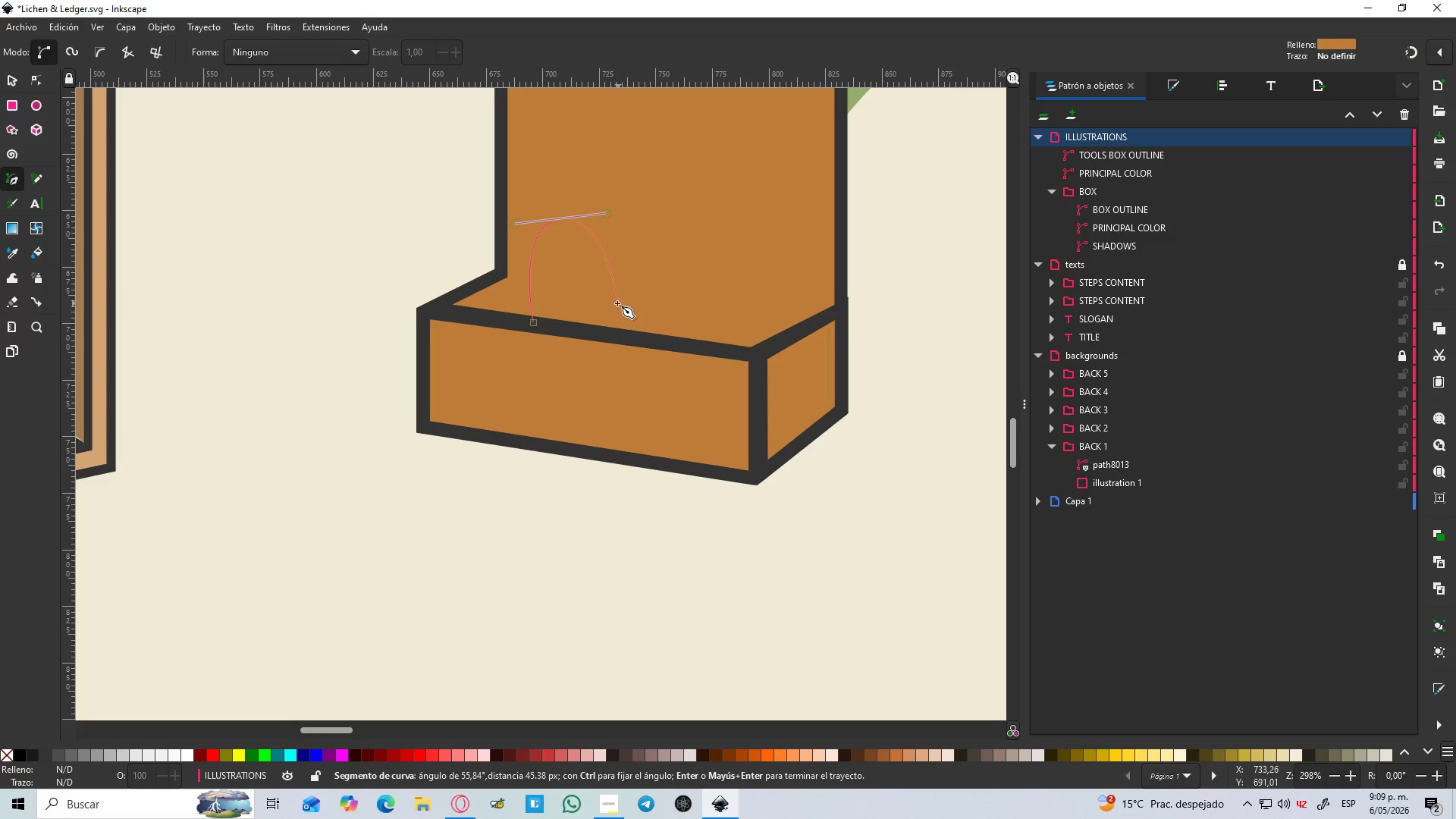 
key(Control+Z)
 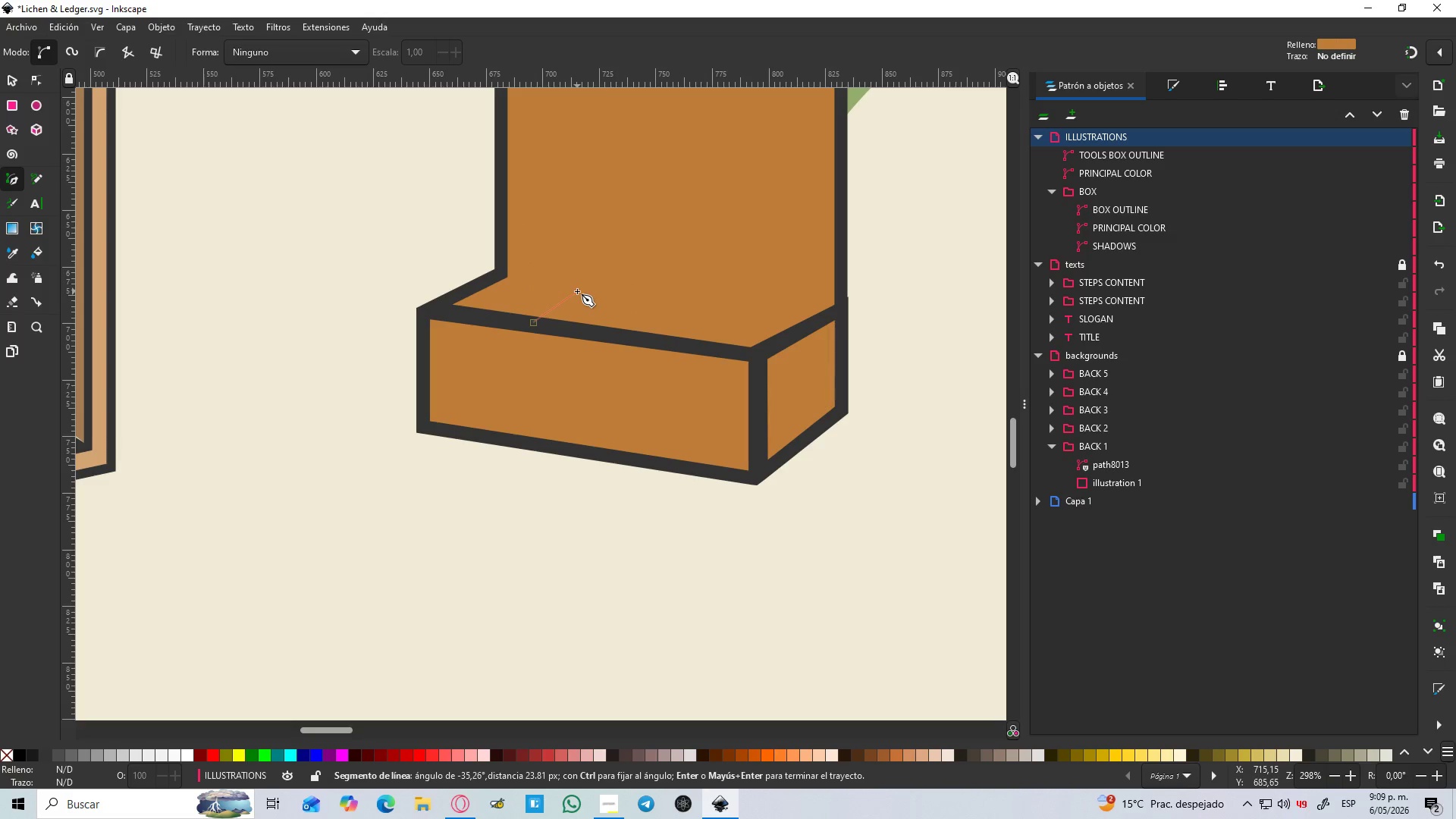 
hold_key(key=ControlLeft, duration=0.97)
scroll: coordinate [565, 218], scroll_direction: up, amount: 1.0
 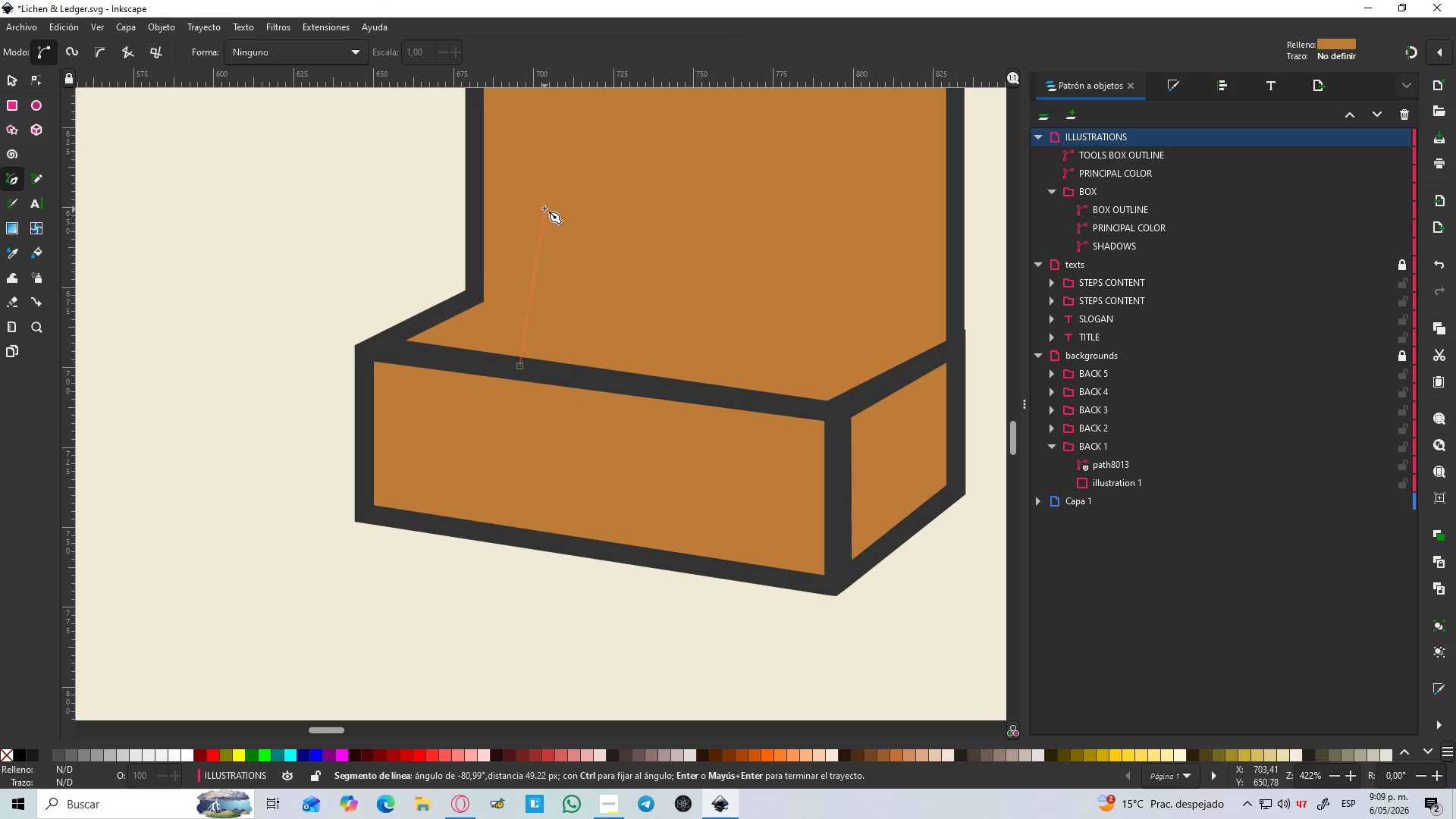 
left_click([544, 206])
 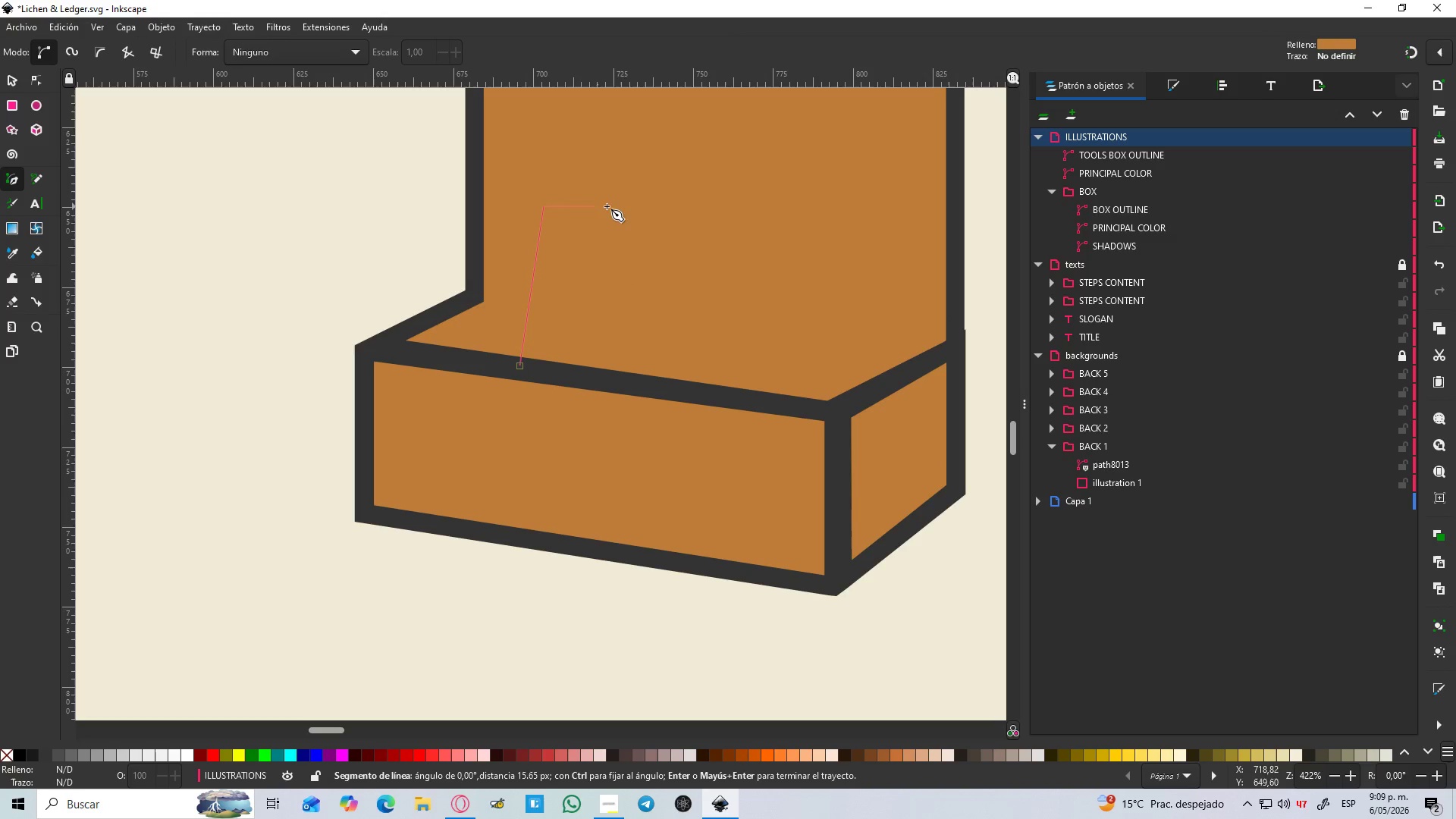 
hold_key(key=ControlLeft, duration=1.53)
left_click([659, 206])
 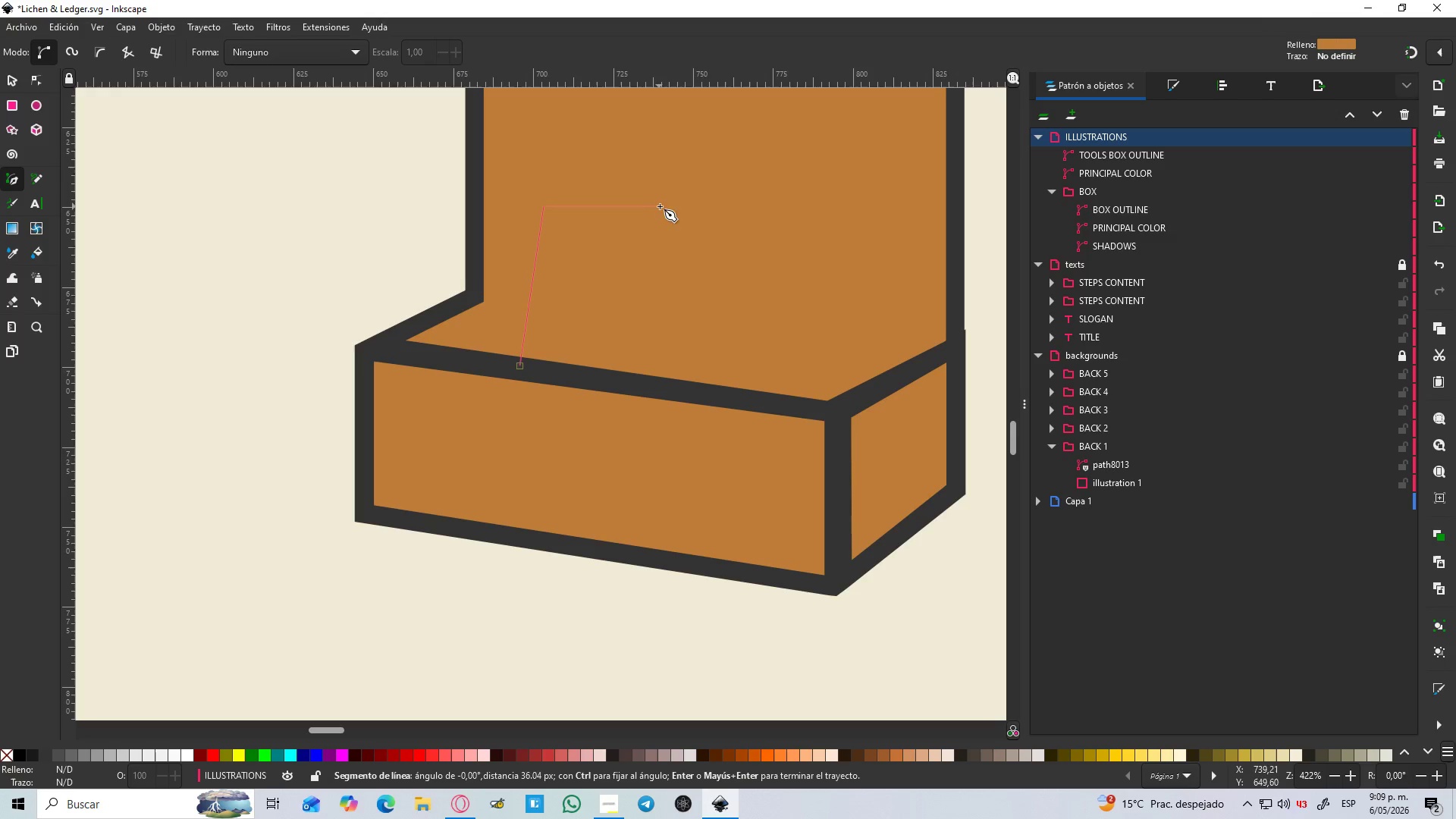 
key(Control+ControlLeft)
 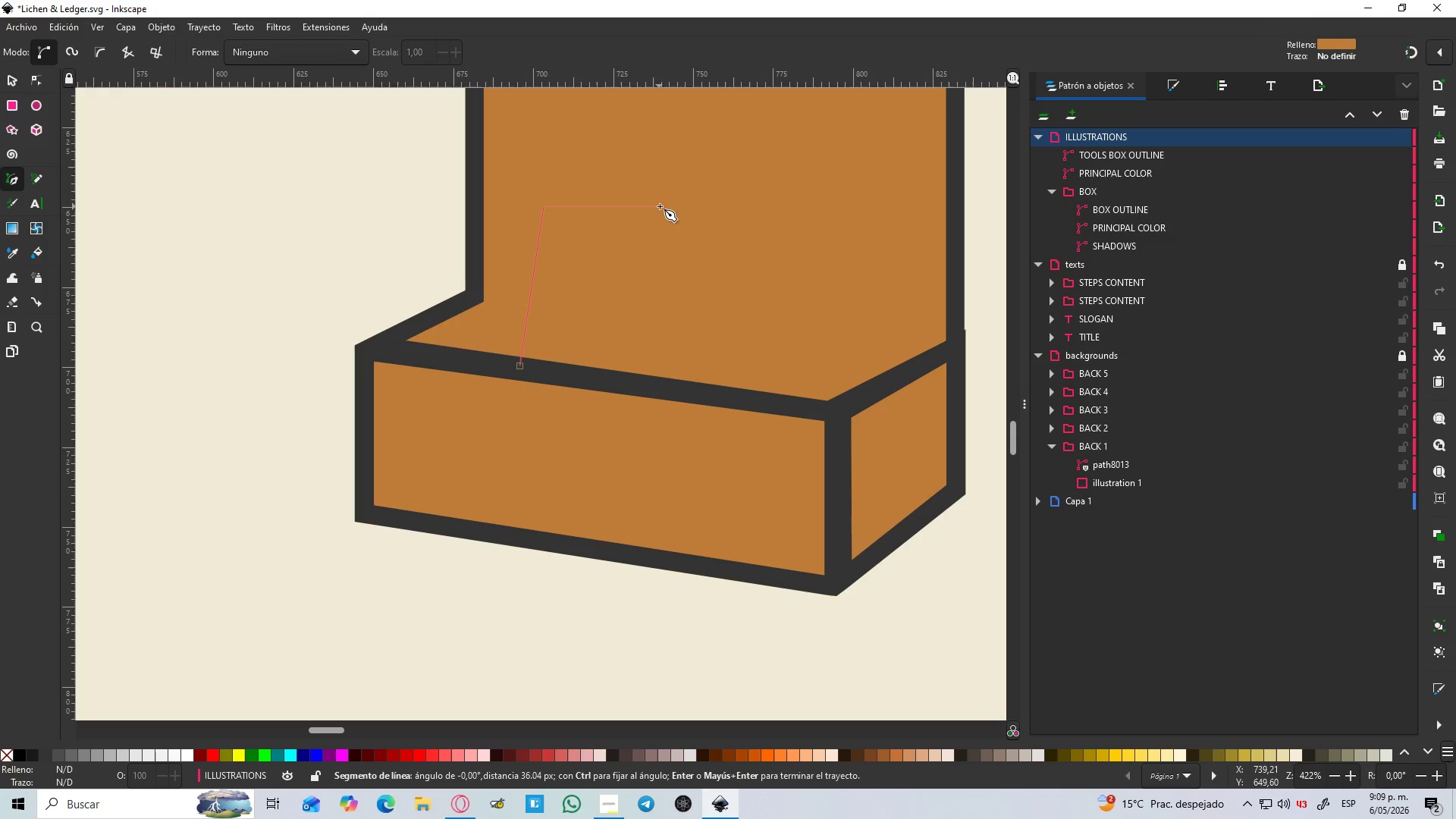 
key(Control+ControlLeft)
 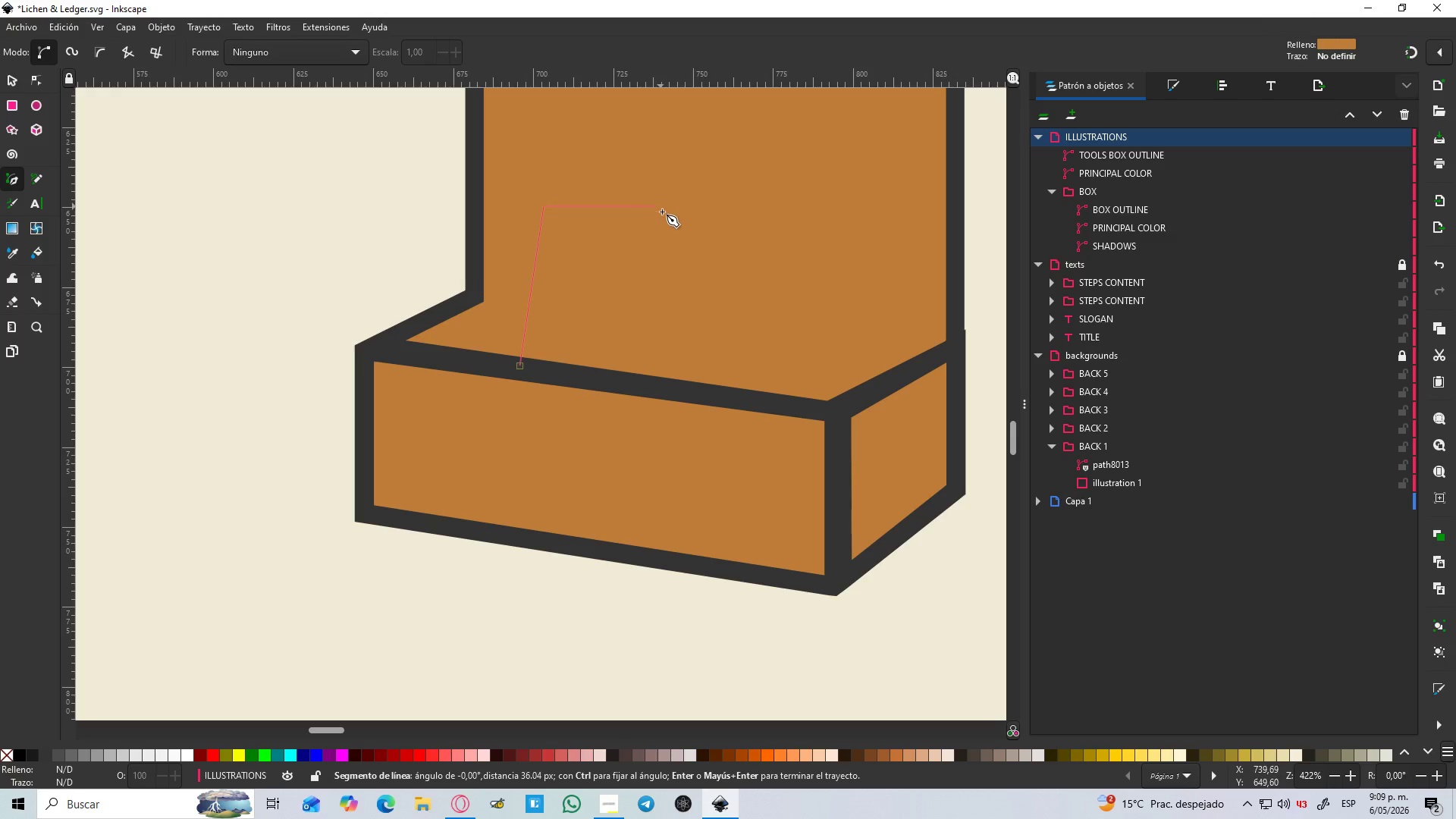 
key(Control+ControlLeft)
 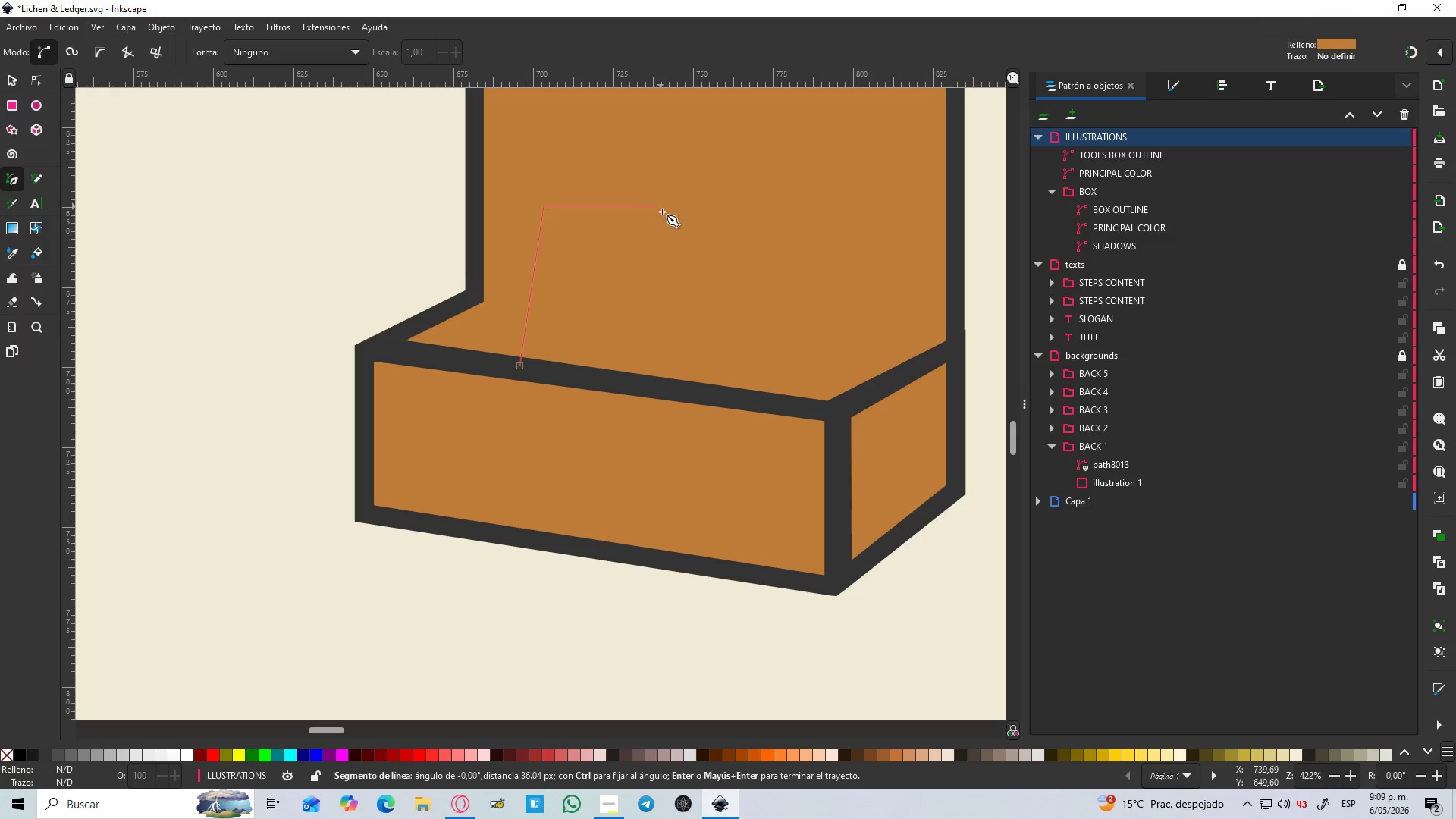 
key(Control+ControlLeft)
 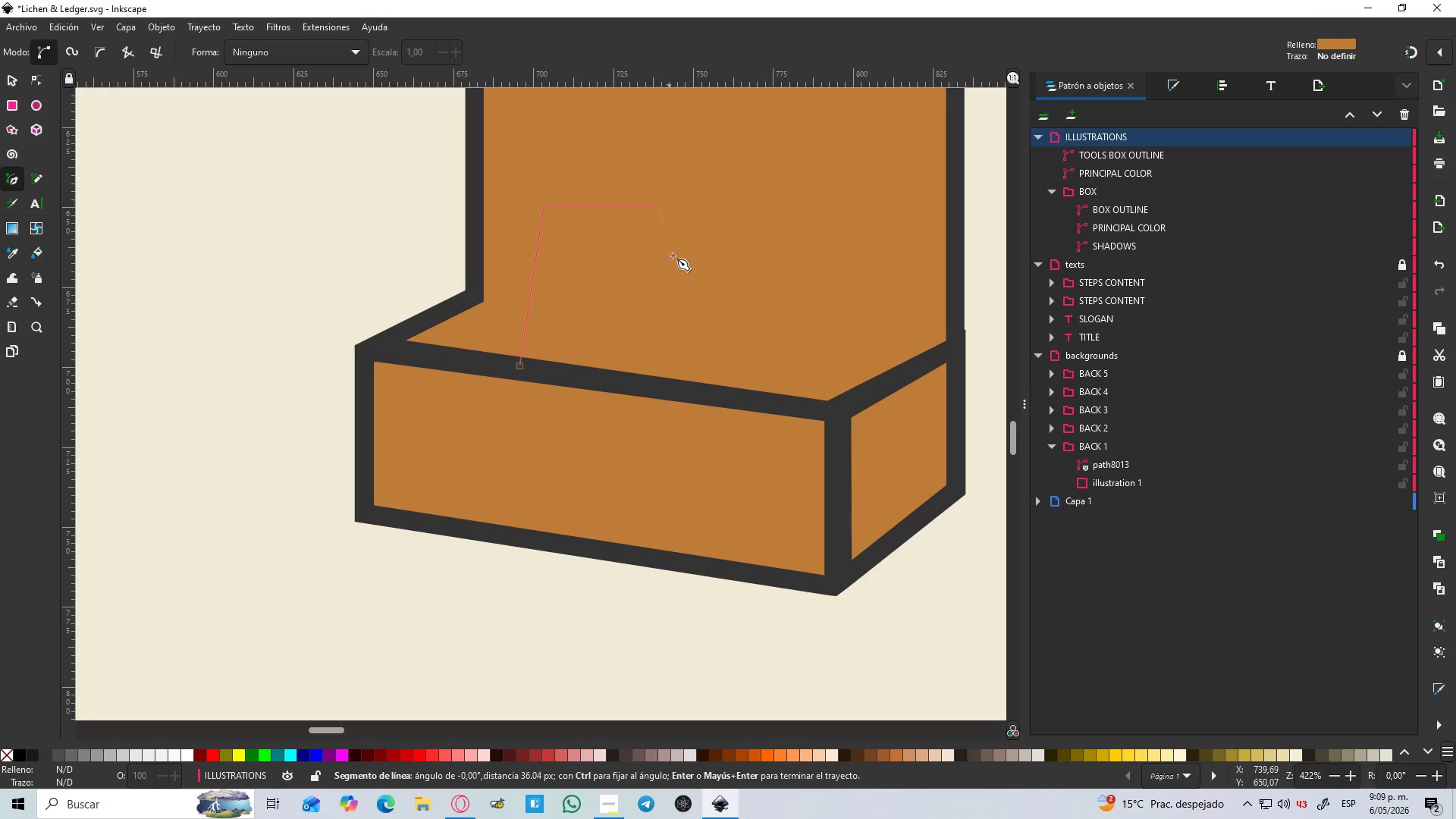 
key(Control+ControlLeft)
 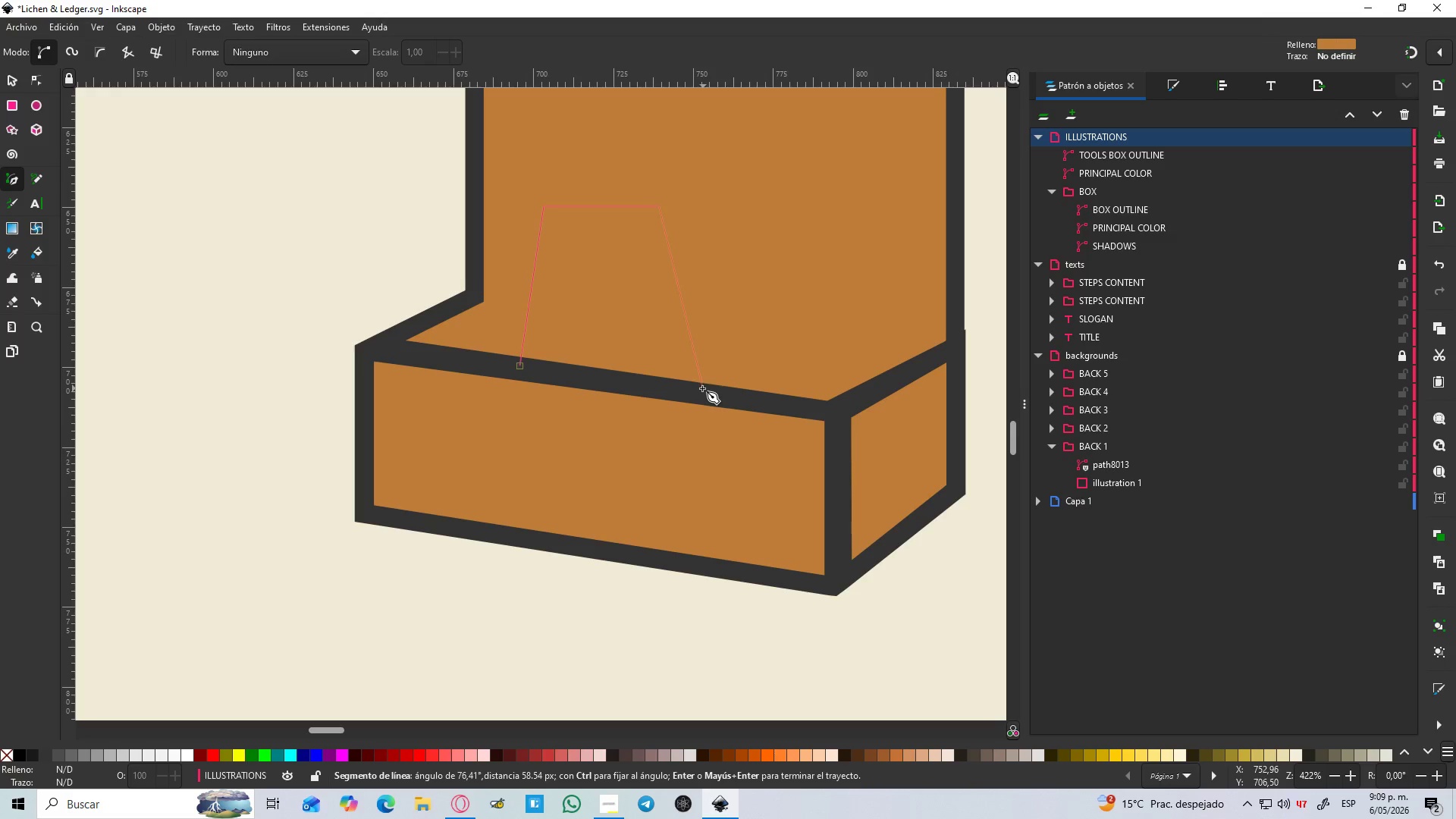 
hold_key(key=ControlLeft, duration=1.5)
left_click([686, 392])
 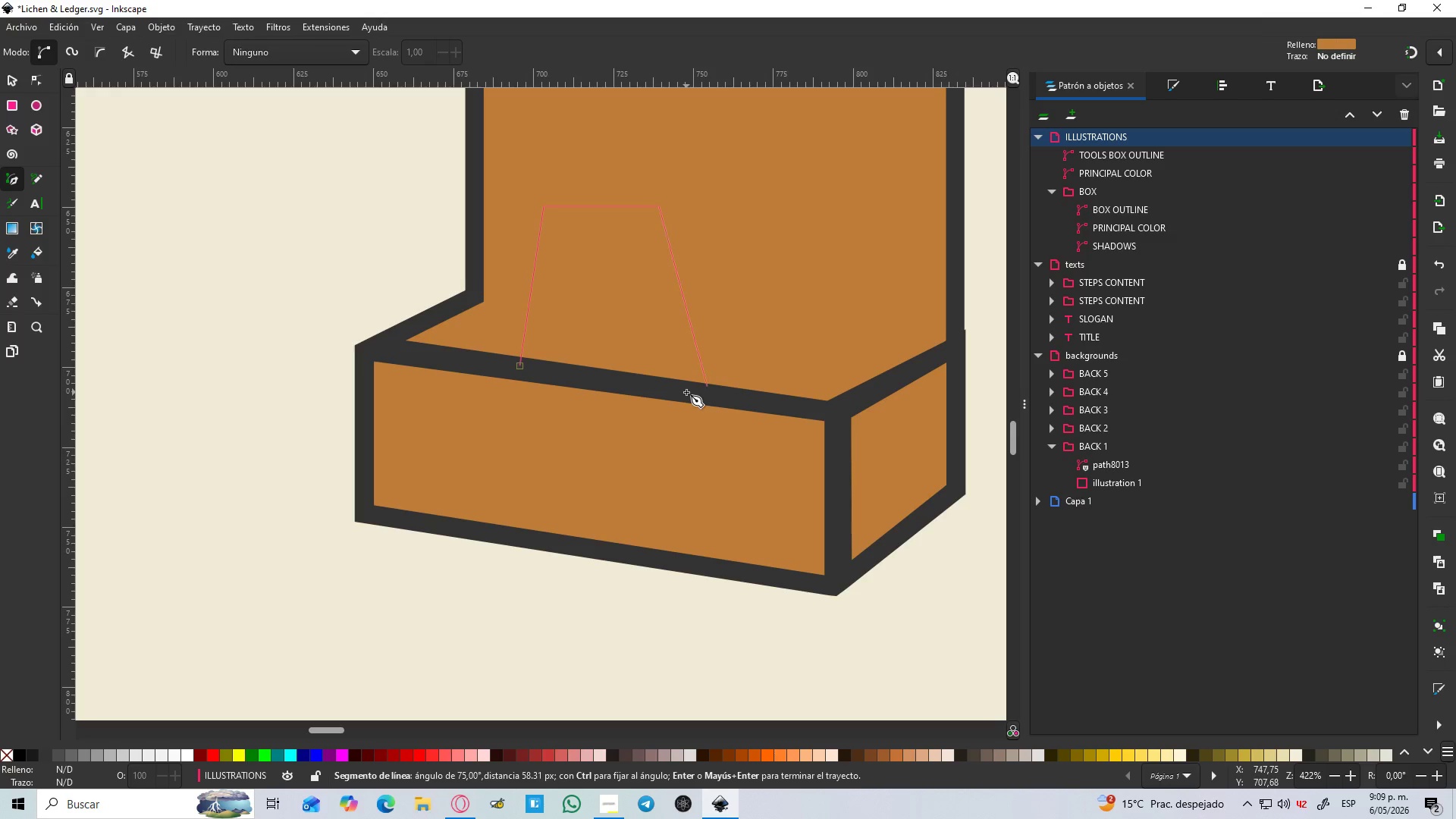 
key(Control+ControlLeft)
 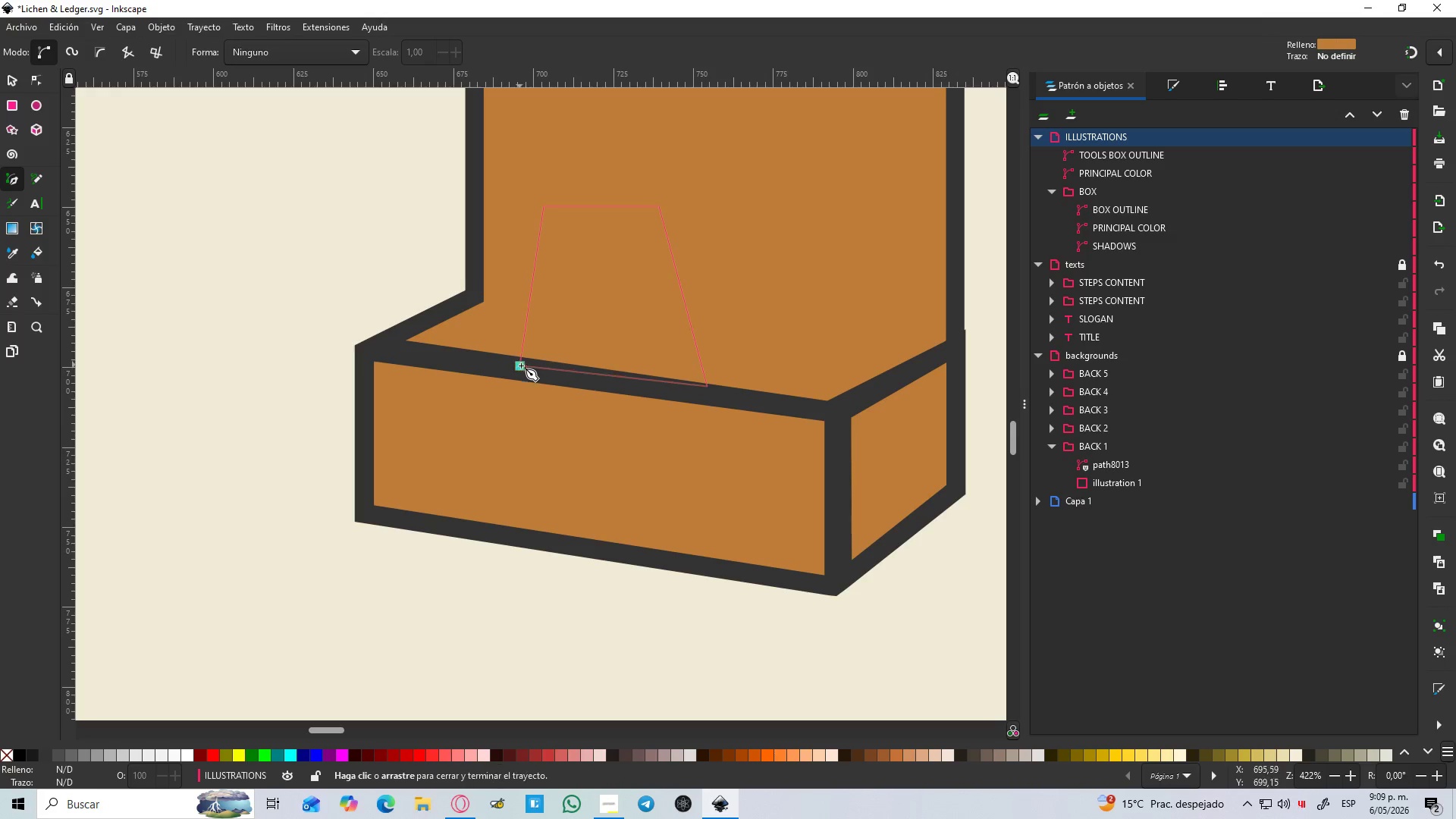 
left_click([521, 366])
 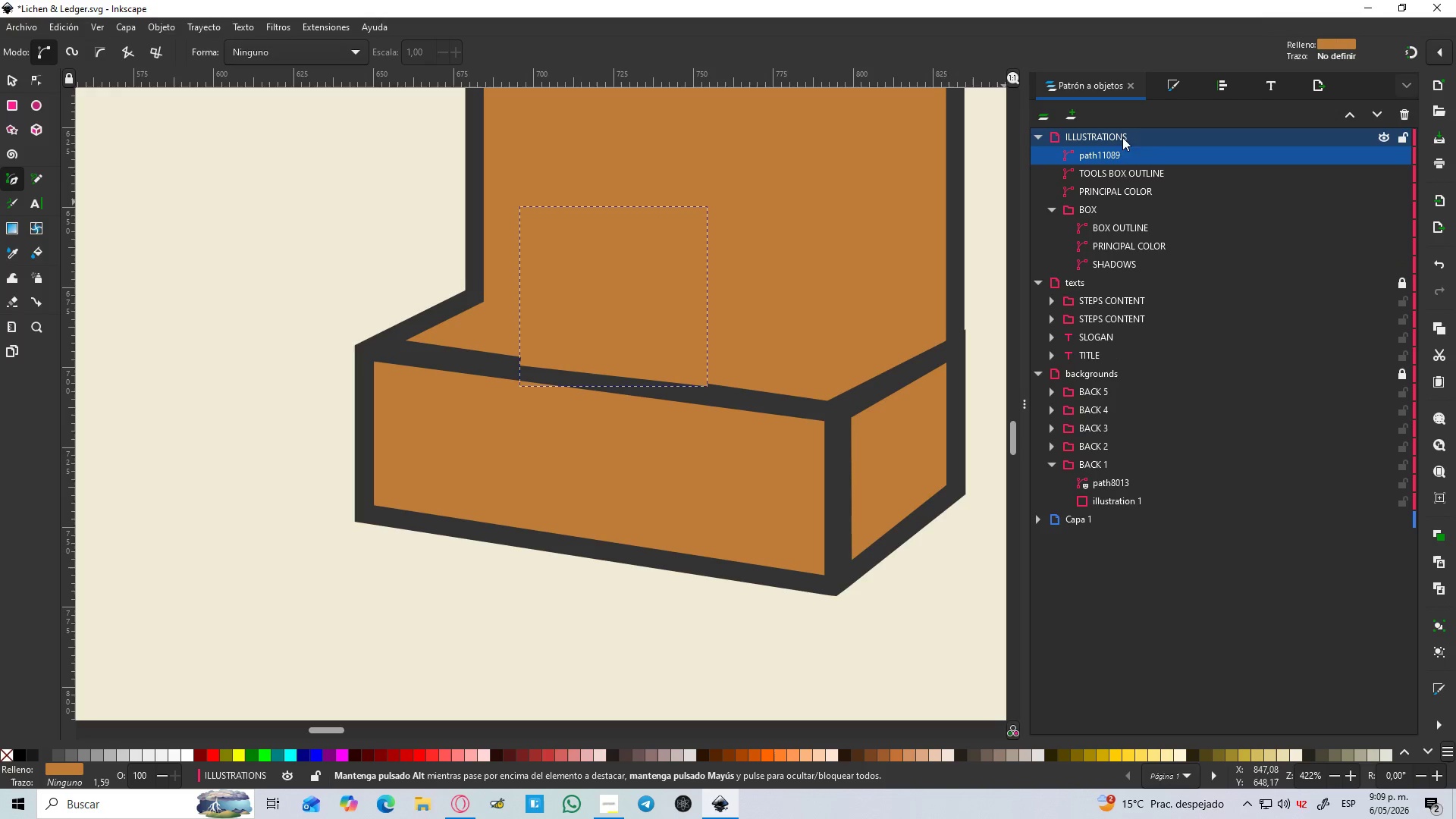 
left_click([1172, 83])
 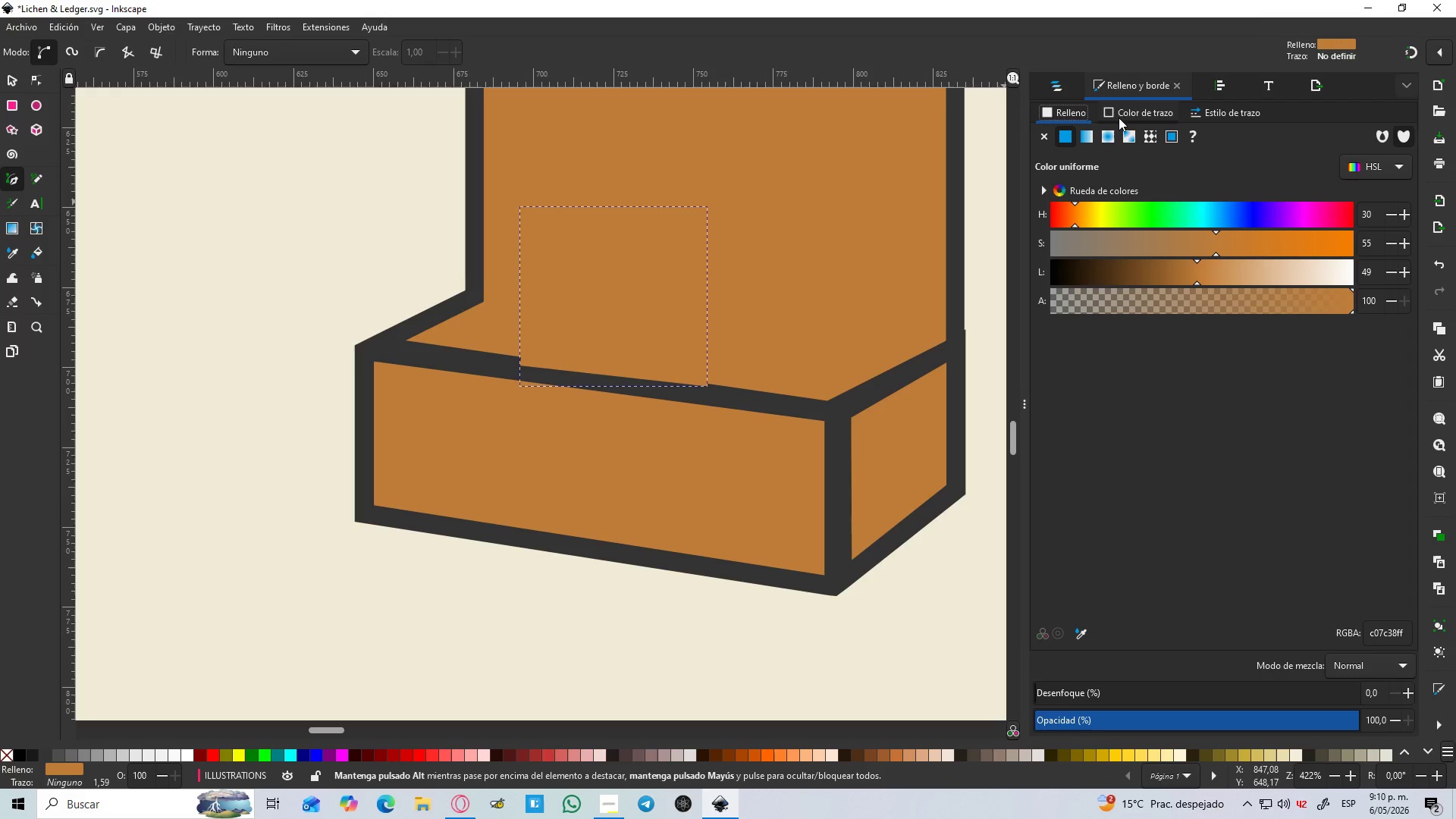 
left_click_drag(start_coordinate=[1119, 118], to_coordinate=[1065, 133])
 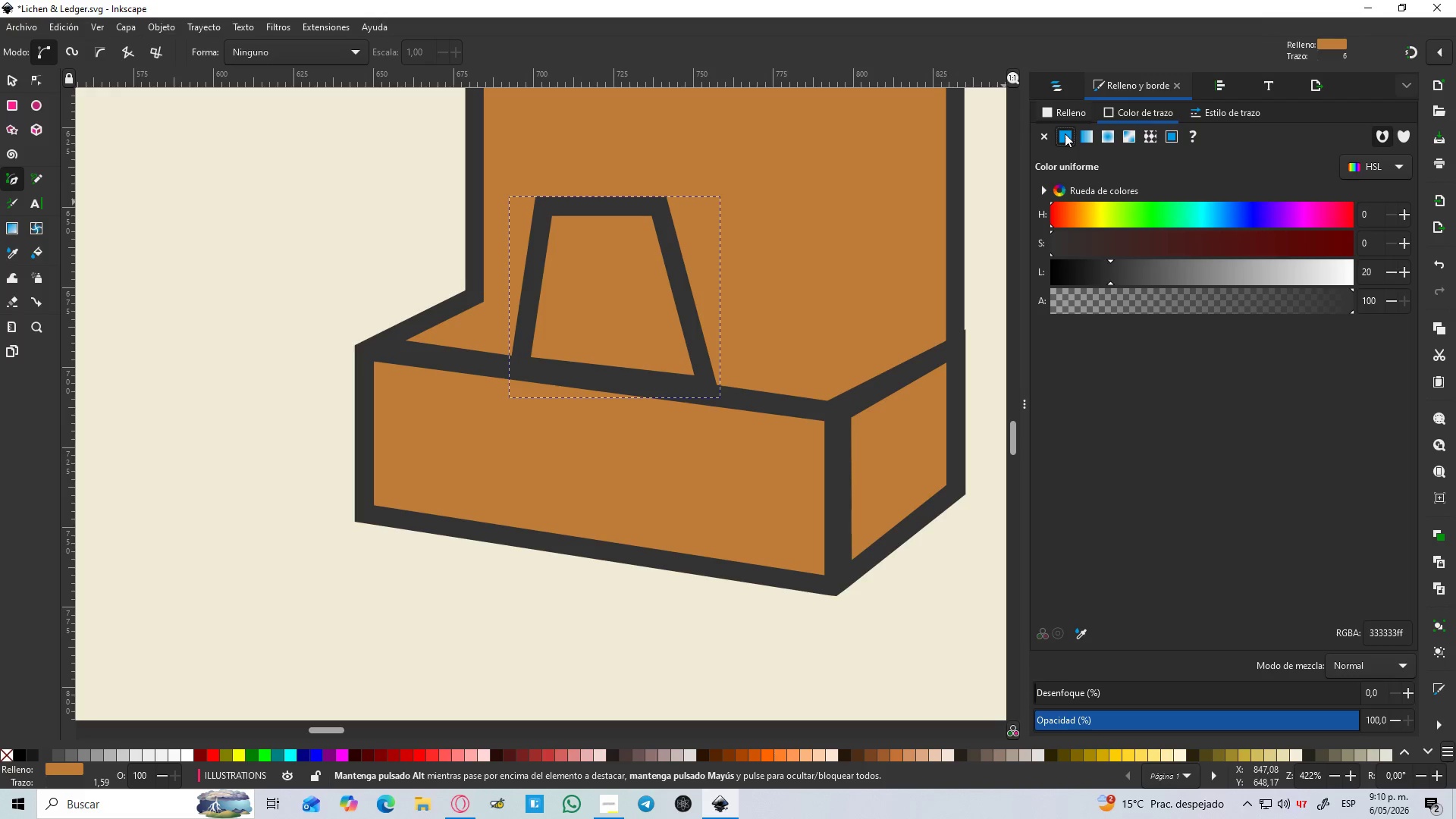 
double_click([1065, 133])
 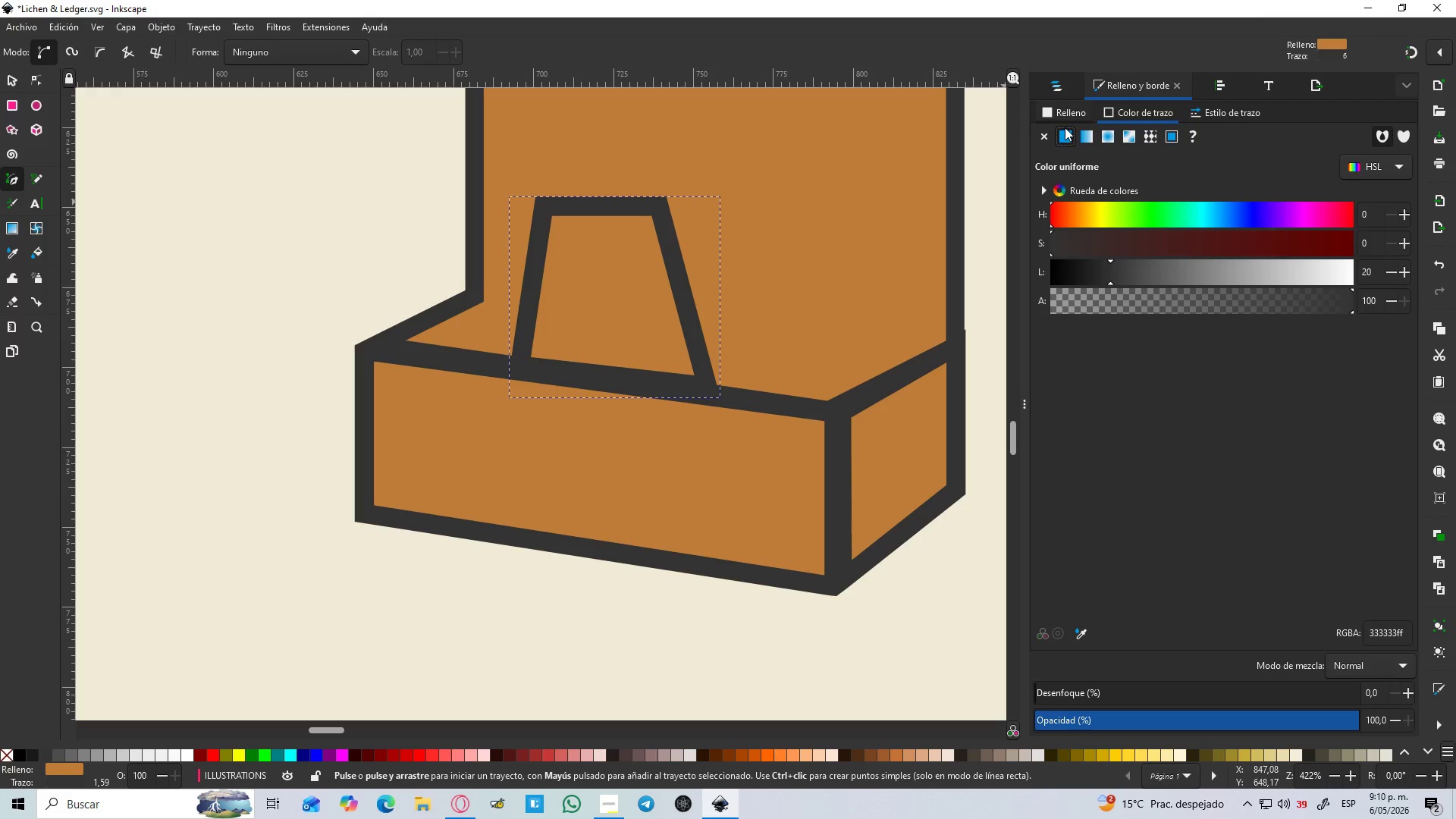 
left_click([1064, 111])
 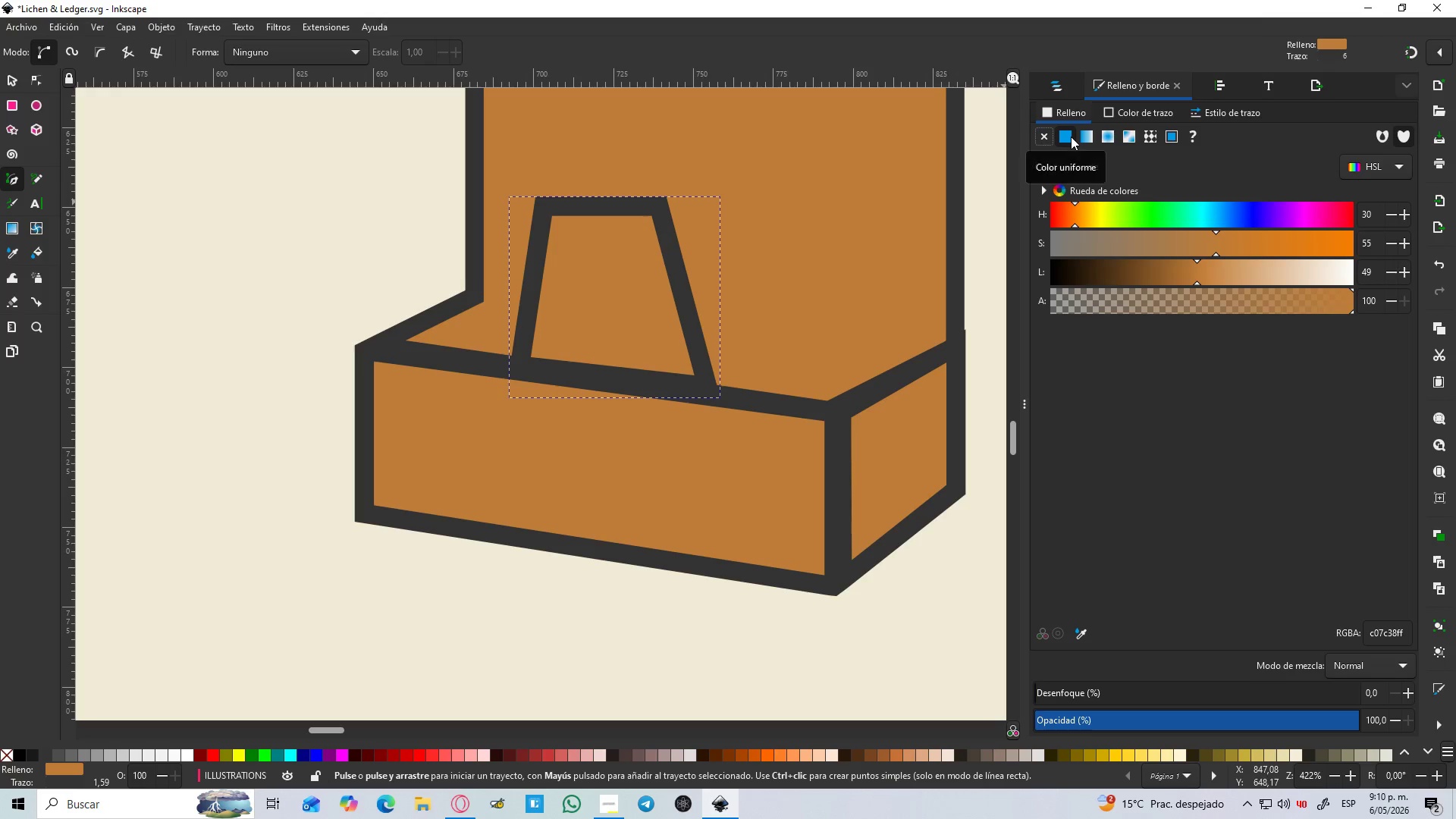 
hold_key(key=ControlLeft, duration=1.5)
hold_key(key=ControlLeft, duration=1.25)
scroll: coordinate [914, 303], scroll_direction: down, amount: 3.0
 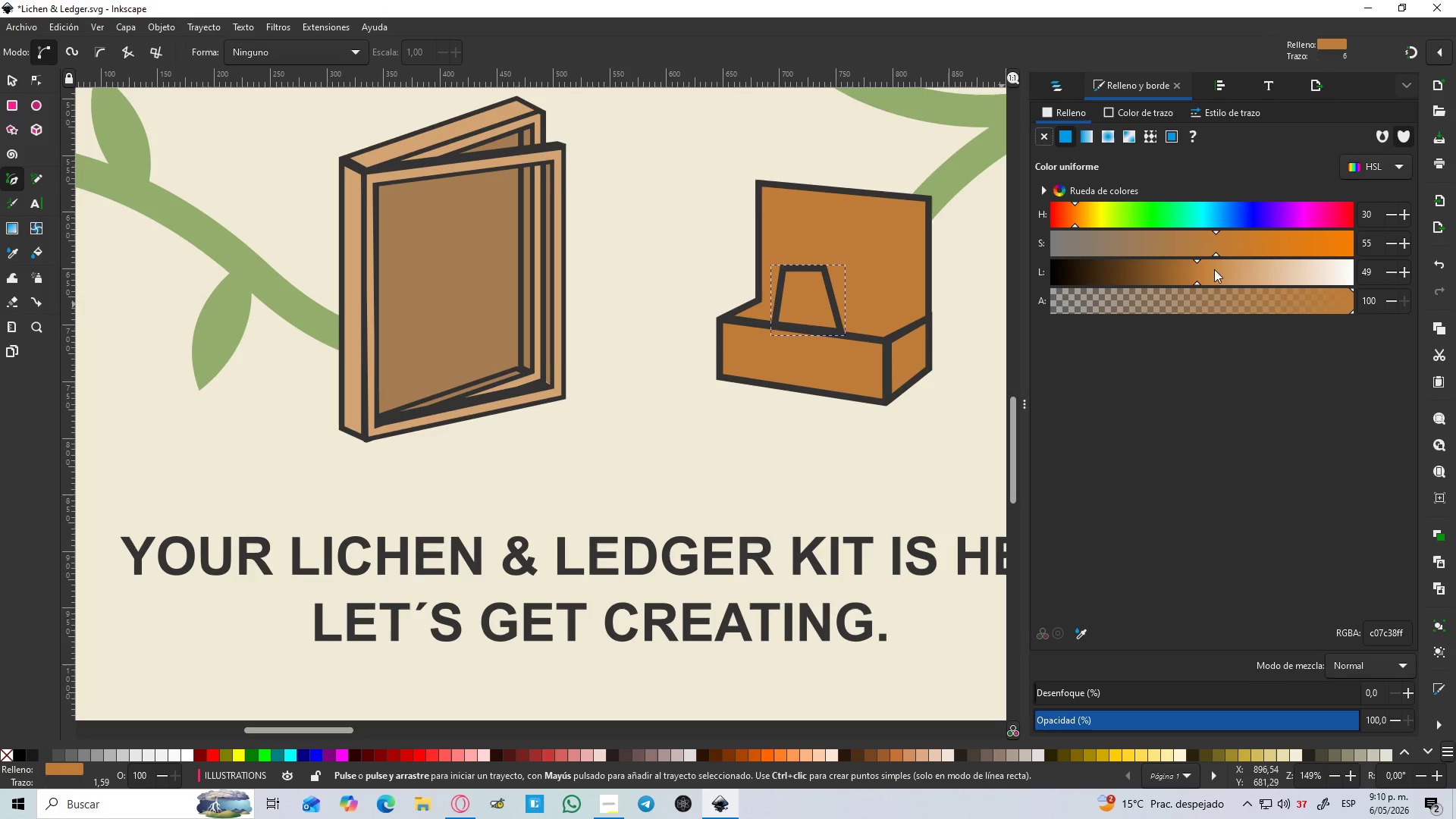 
hold_key(key=ControlLeft, duration=8.39)
left_click_drag(start_coordinate=[1275, 271], to_coordinate=[1367, 278])
 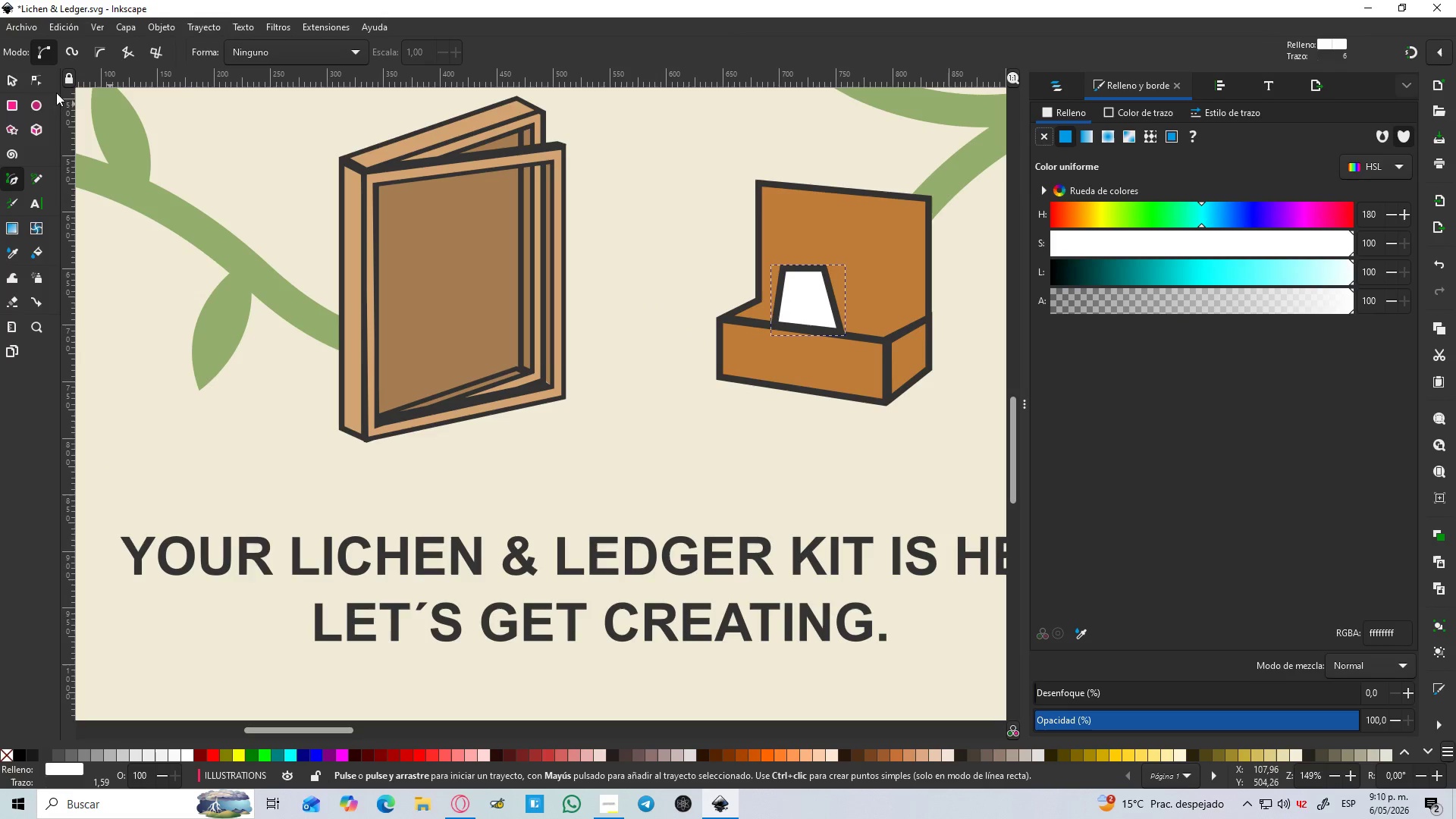 
scroll: coordinate [1230, 278], scroll_direction: up, amount: 2.0
 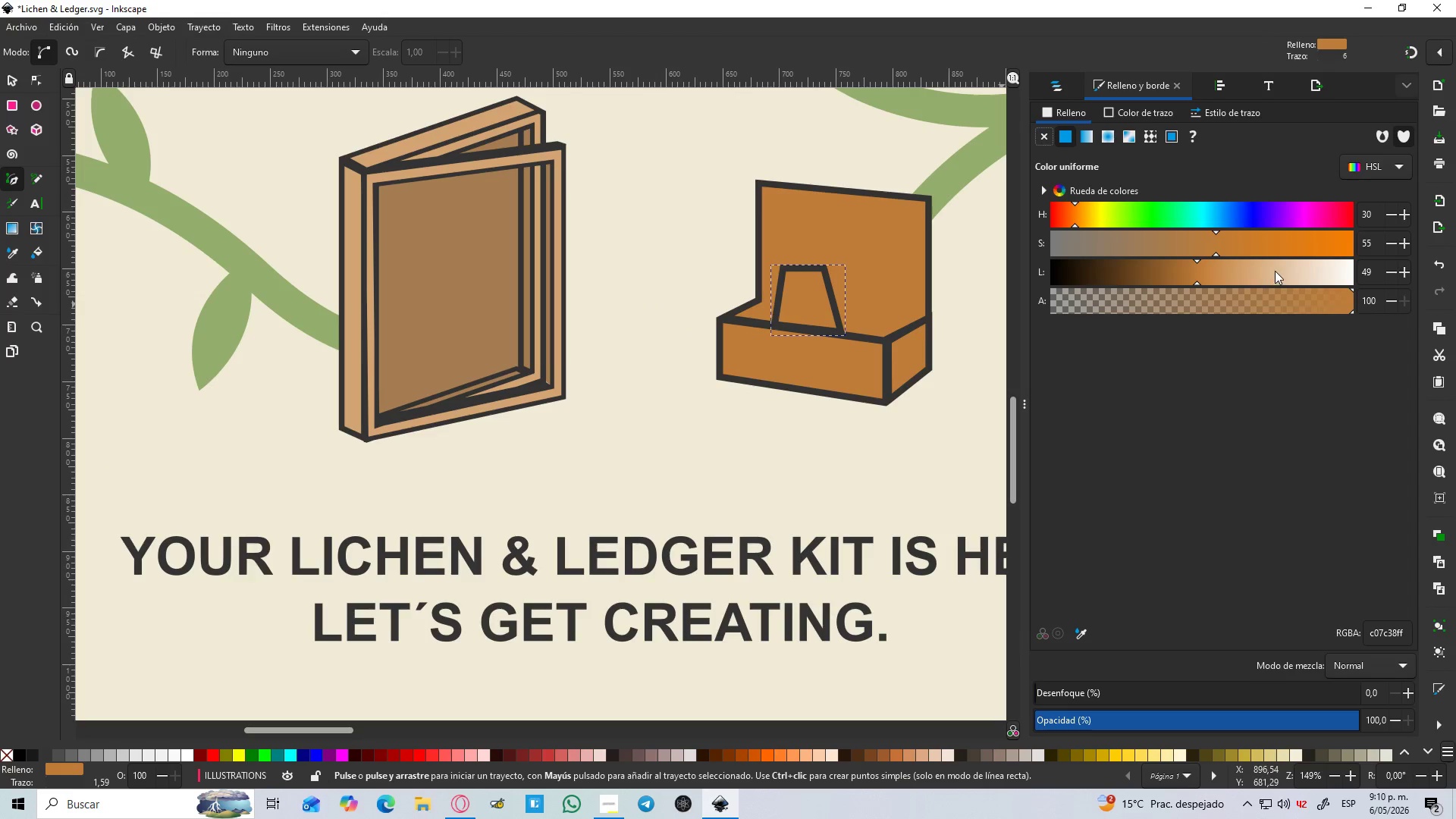 
left_click([3, 78])
 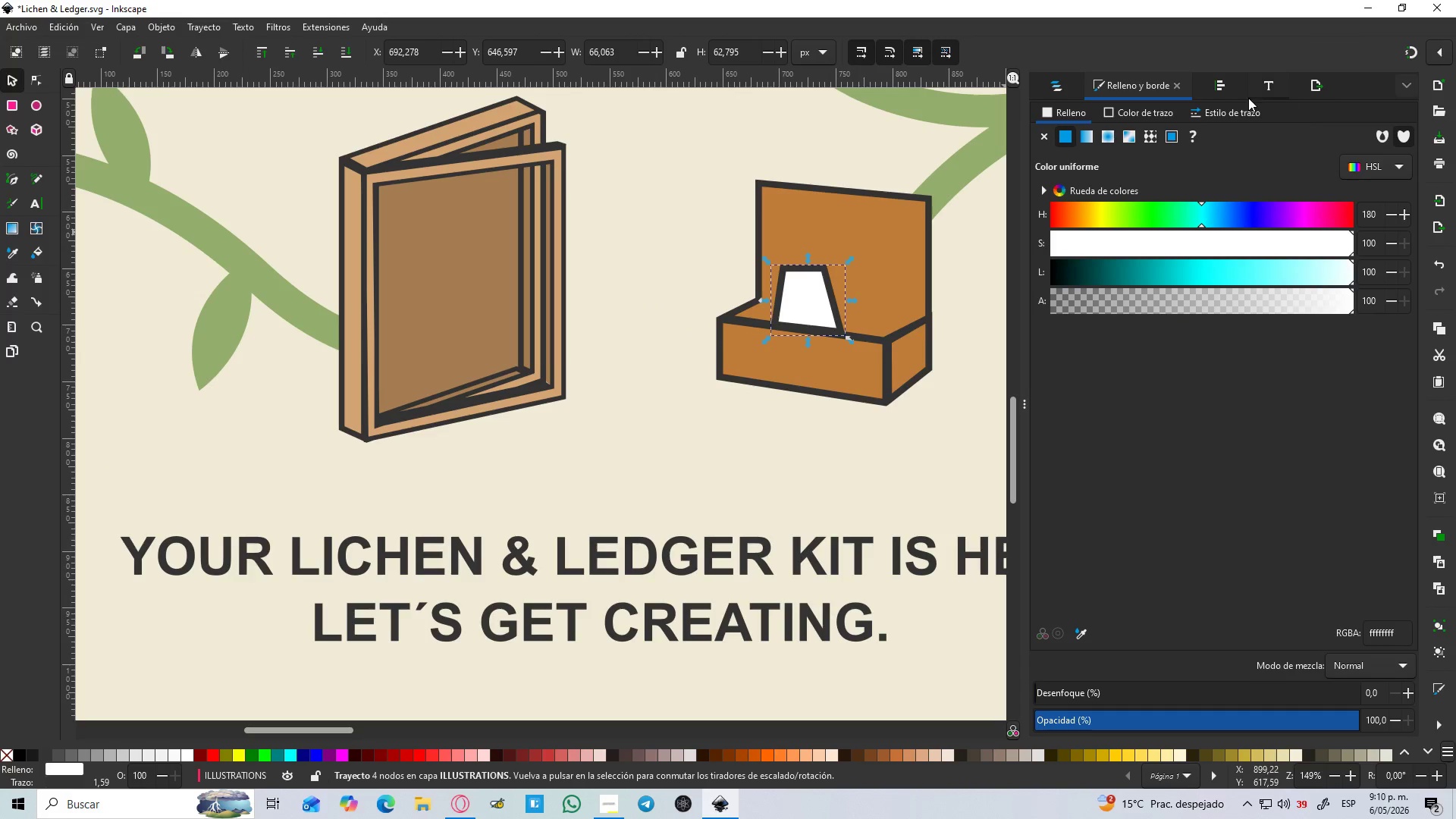 
left_click([1241, 112])
 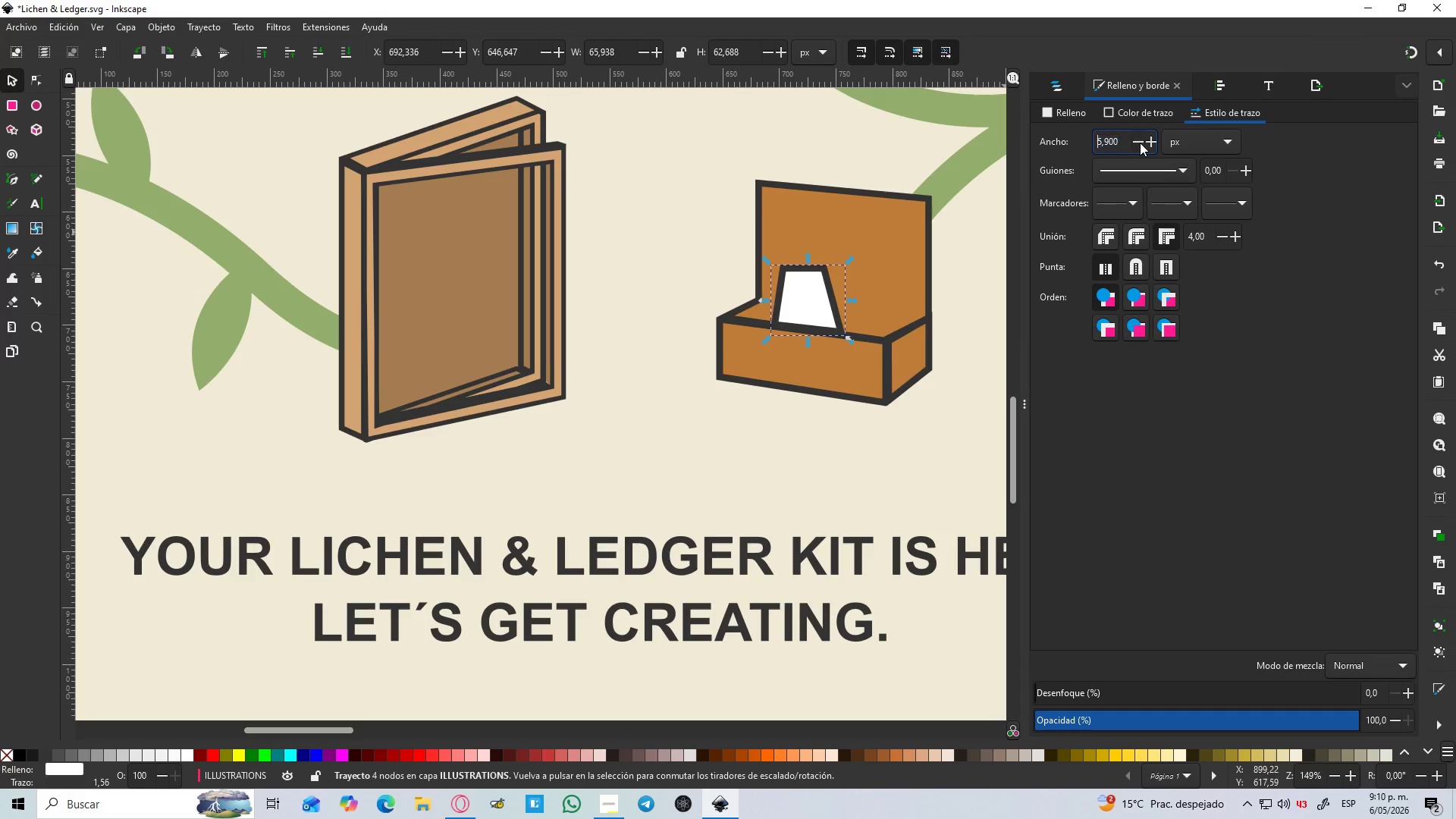 
double_click([1140, 143])
 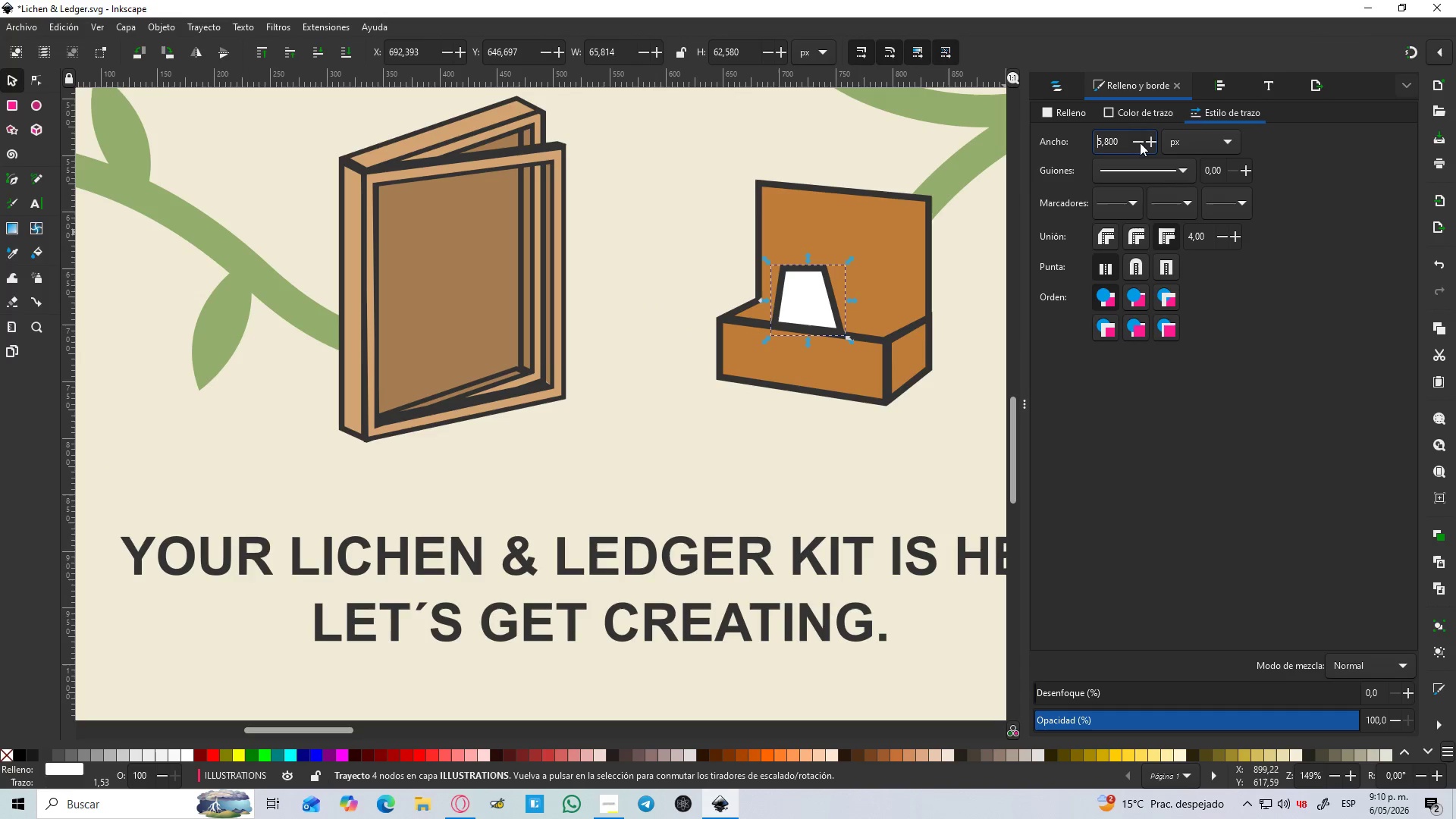 
triple_click([1140, 143])
 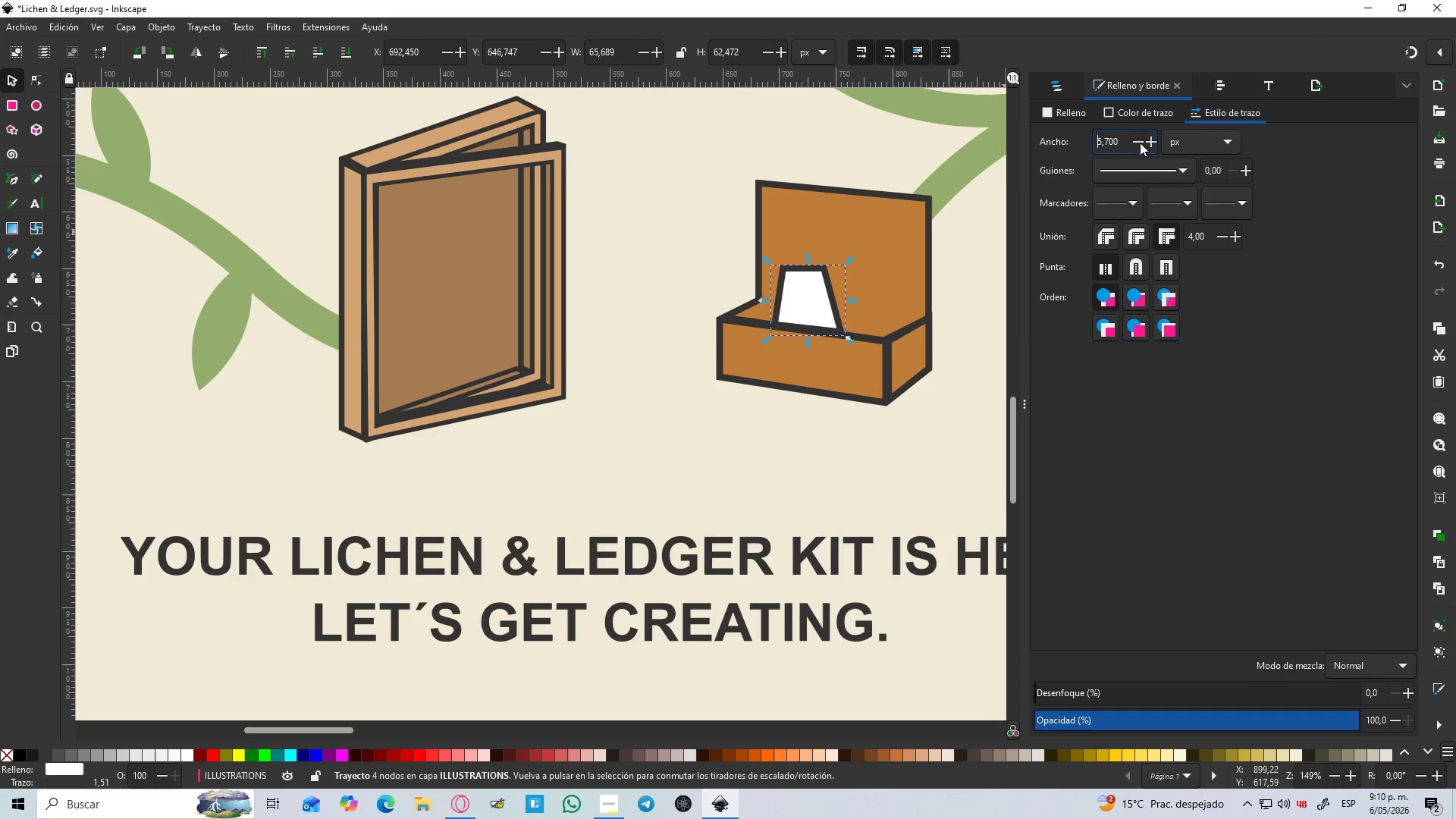 
triple_click([1140, 143])
 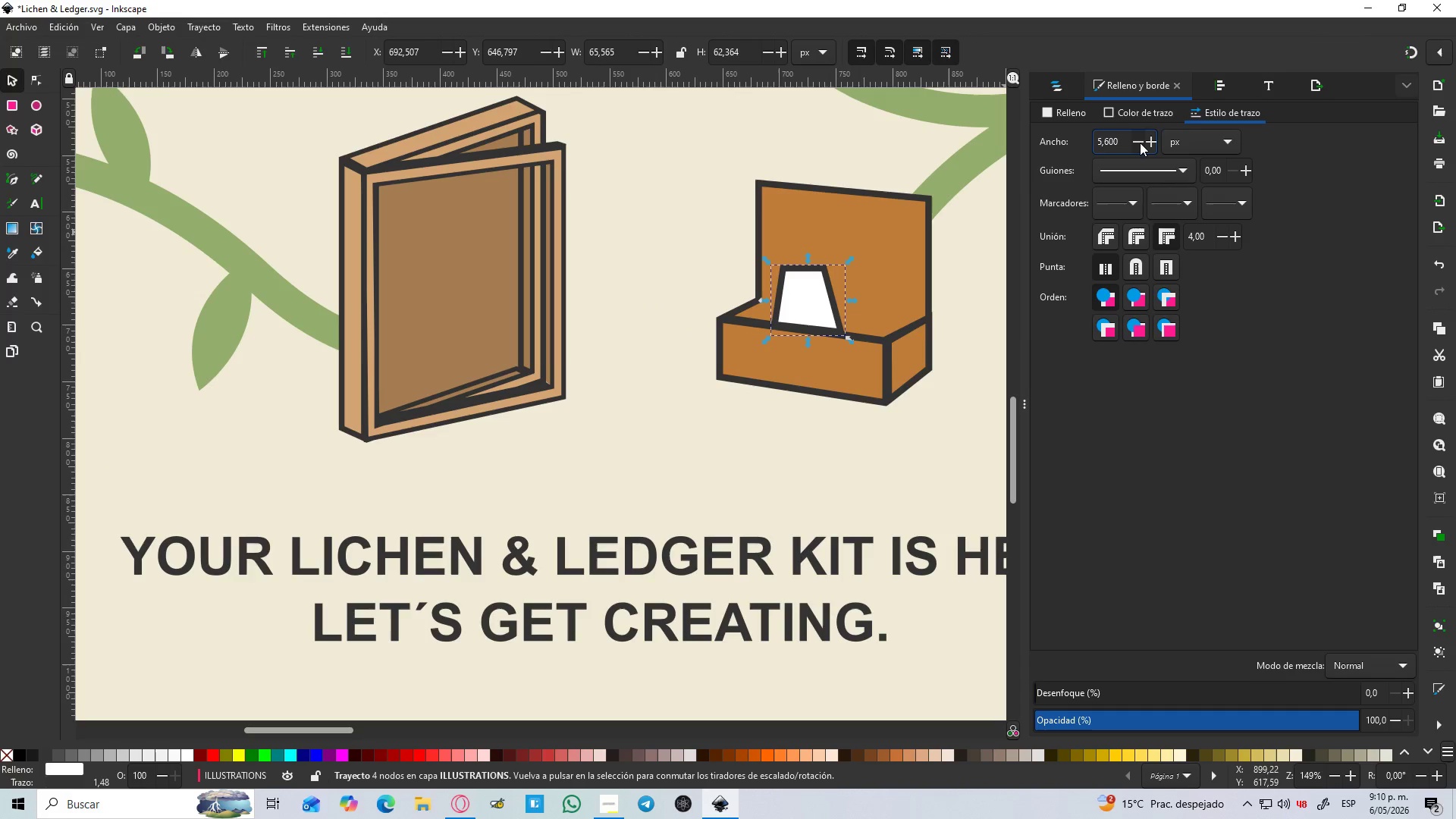 
triple_click([1140, 143])
 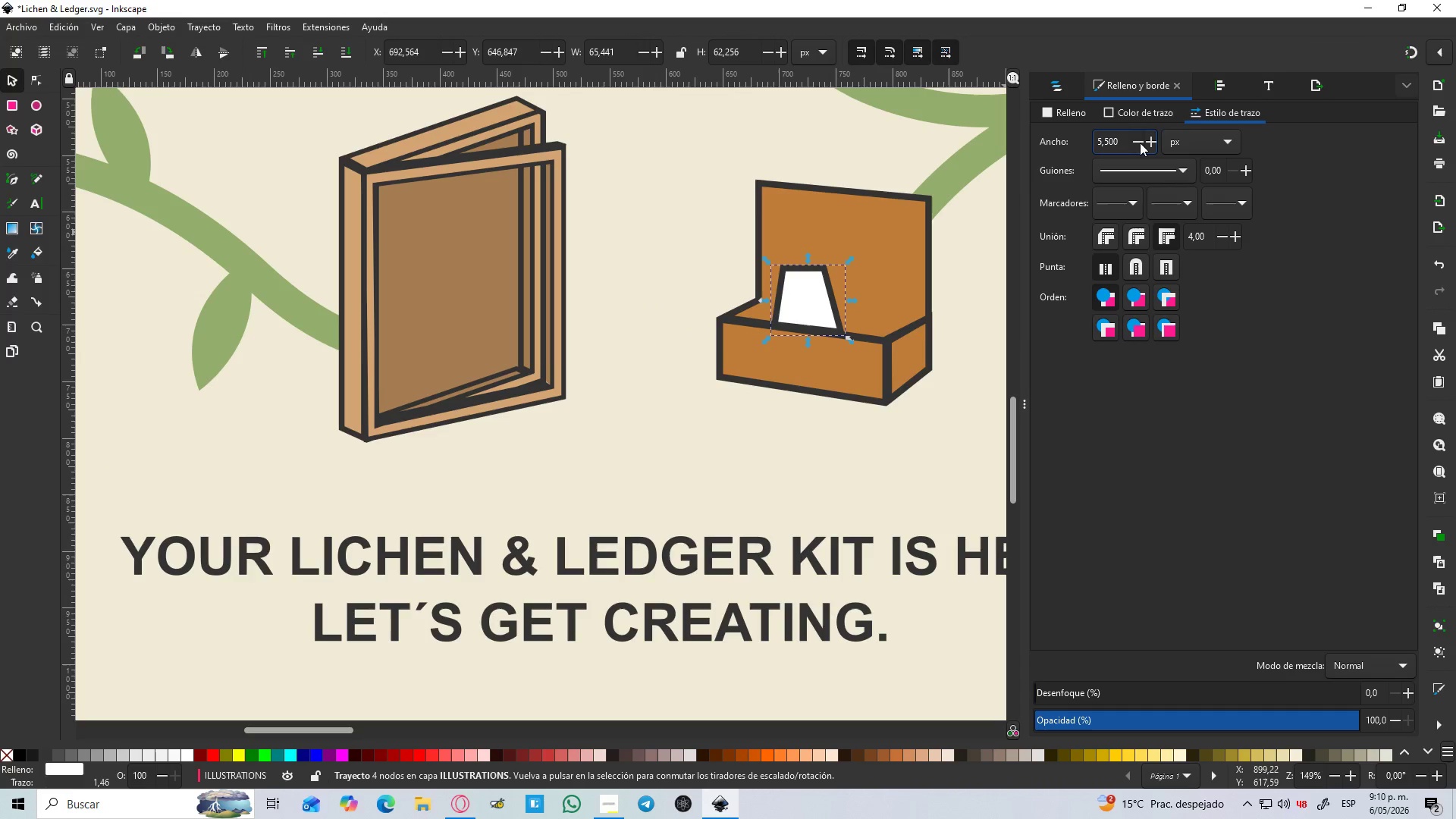 
triple_click([1140, 143])
 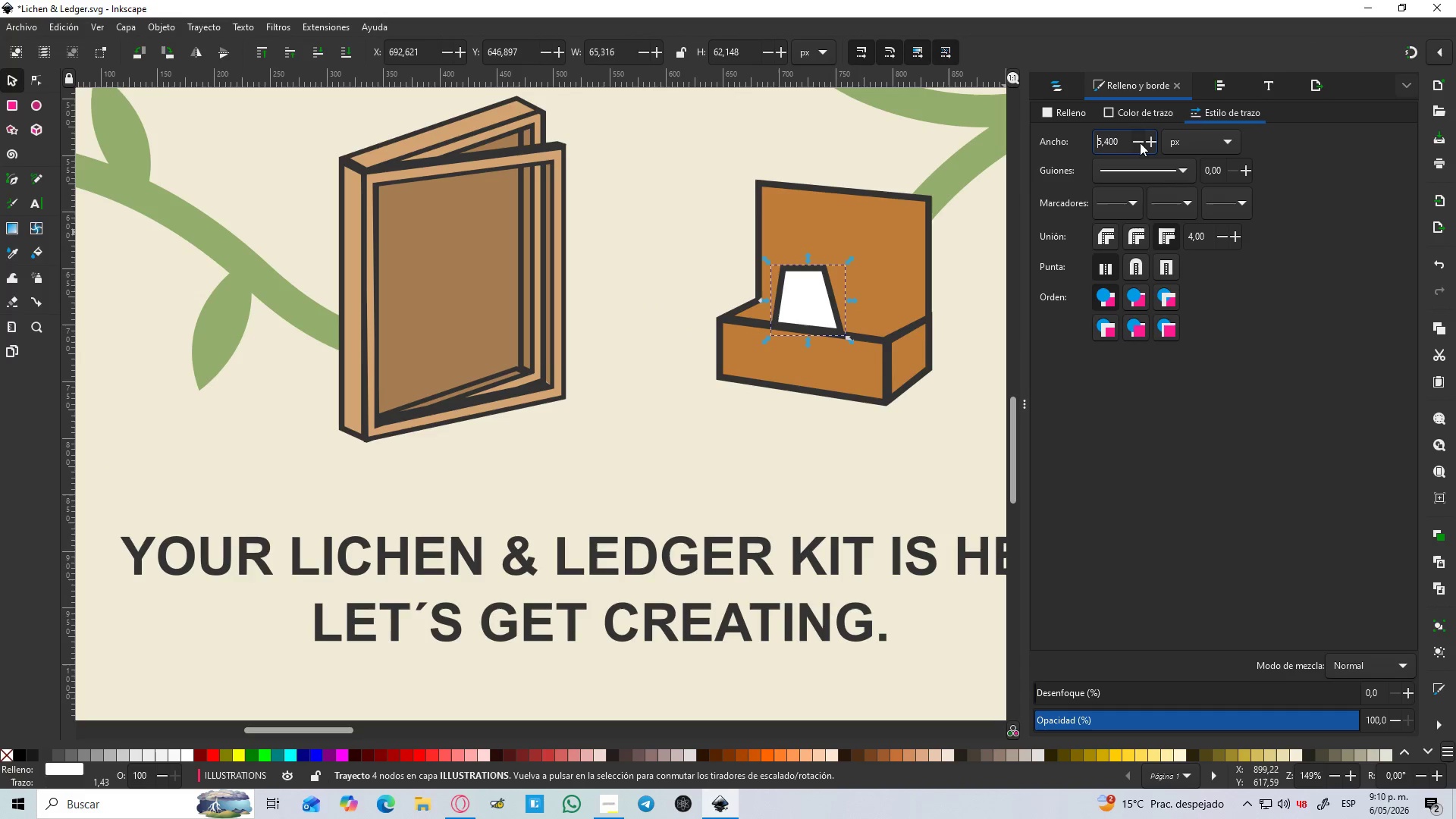 
triple_click([1140, 143])
 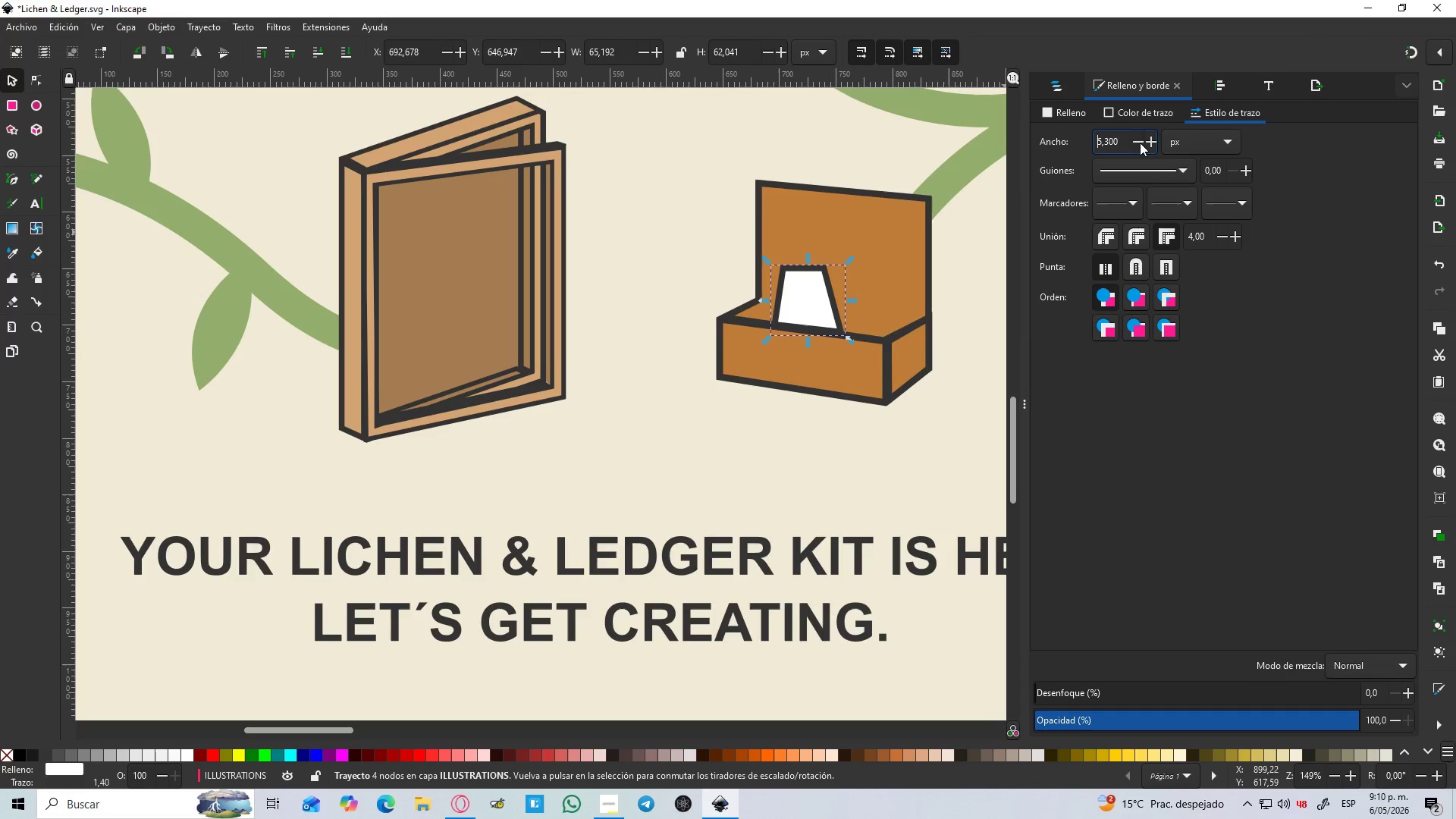 
triple_click([1140, 143])
 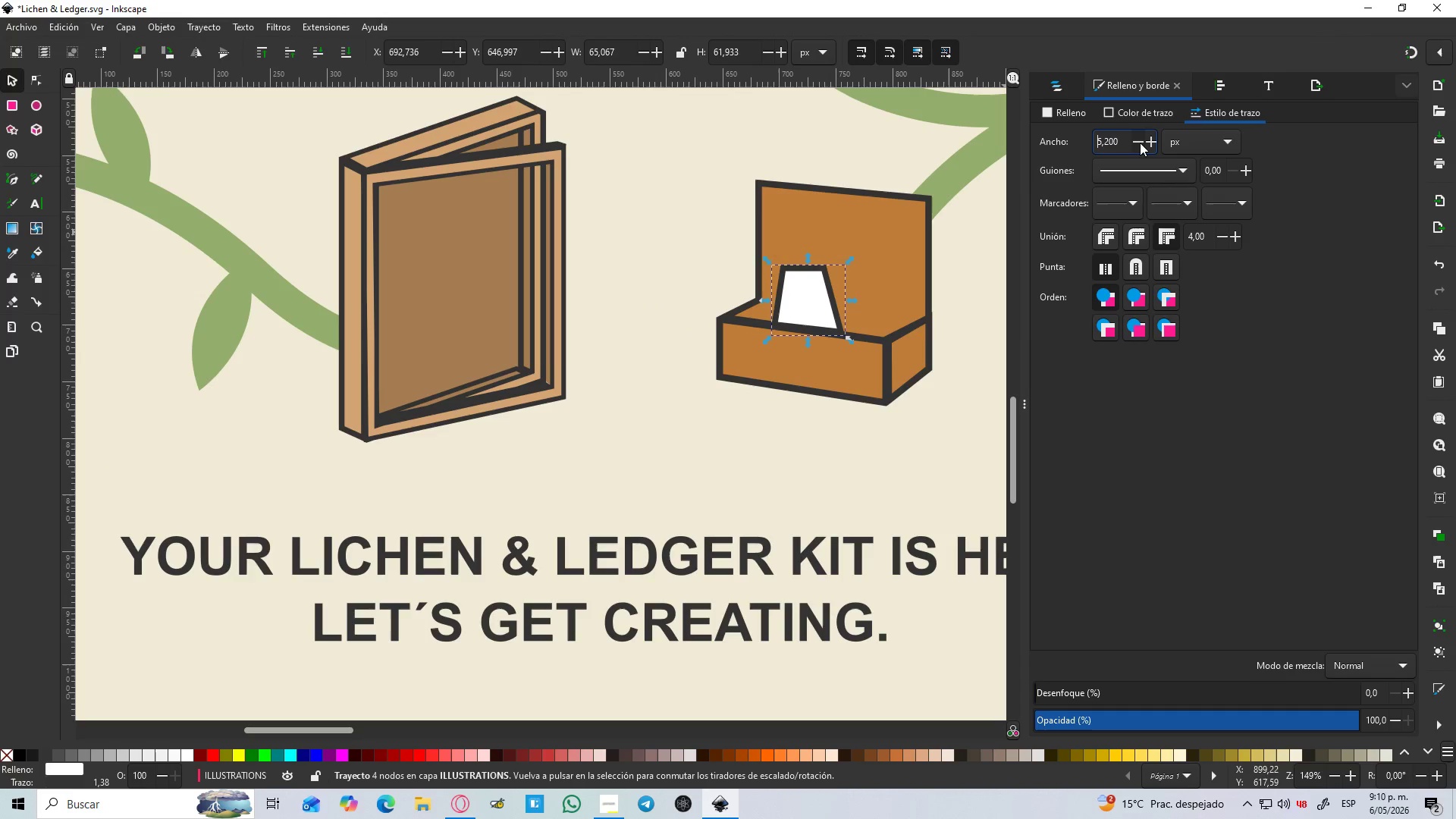 
triple_click([1140, 143])
 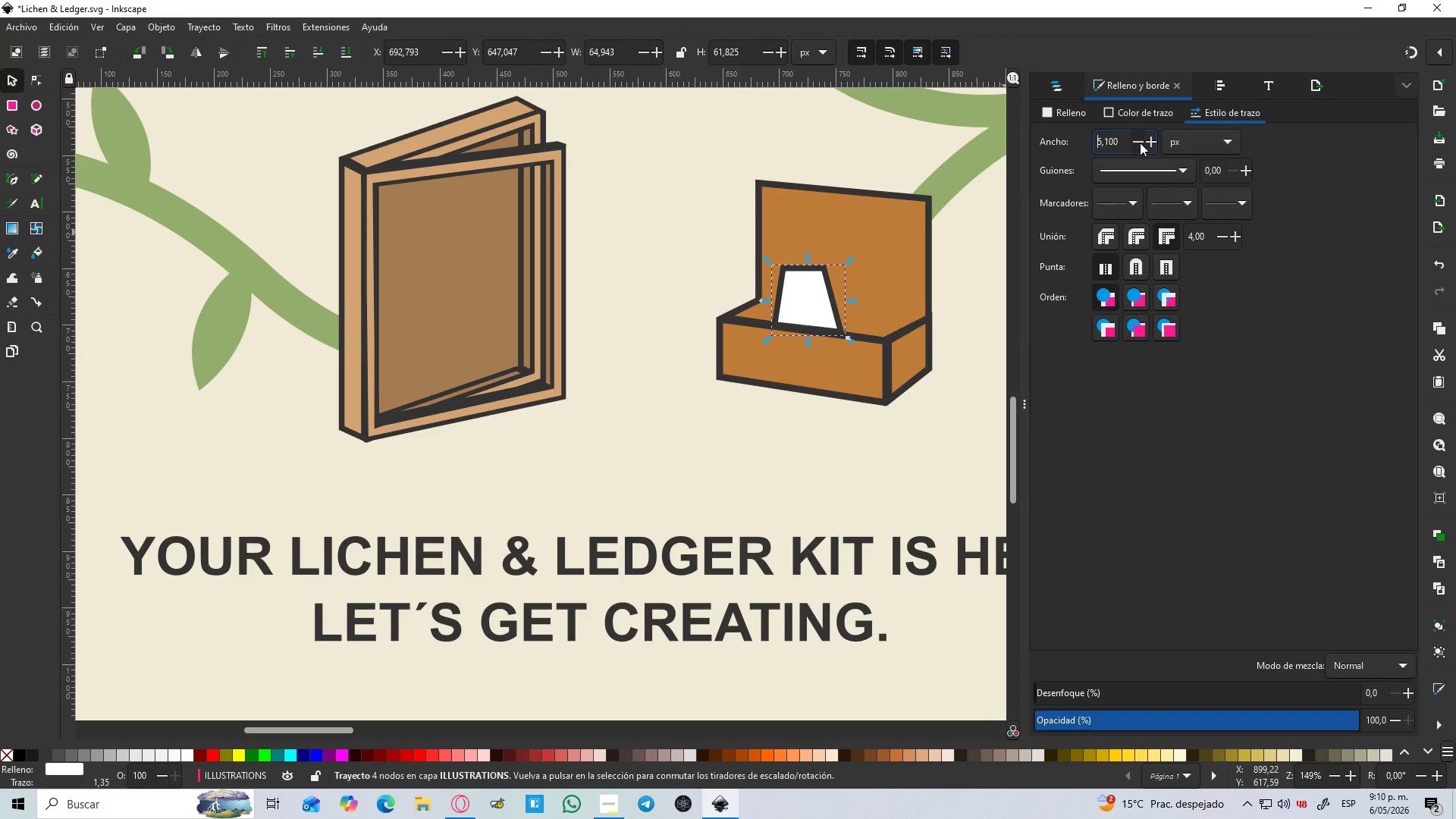 
triple_click([1140, 143])
 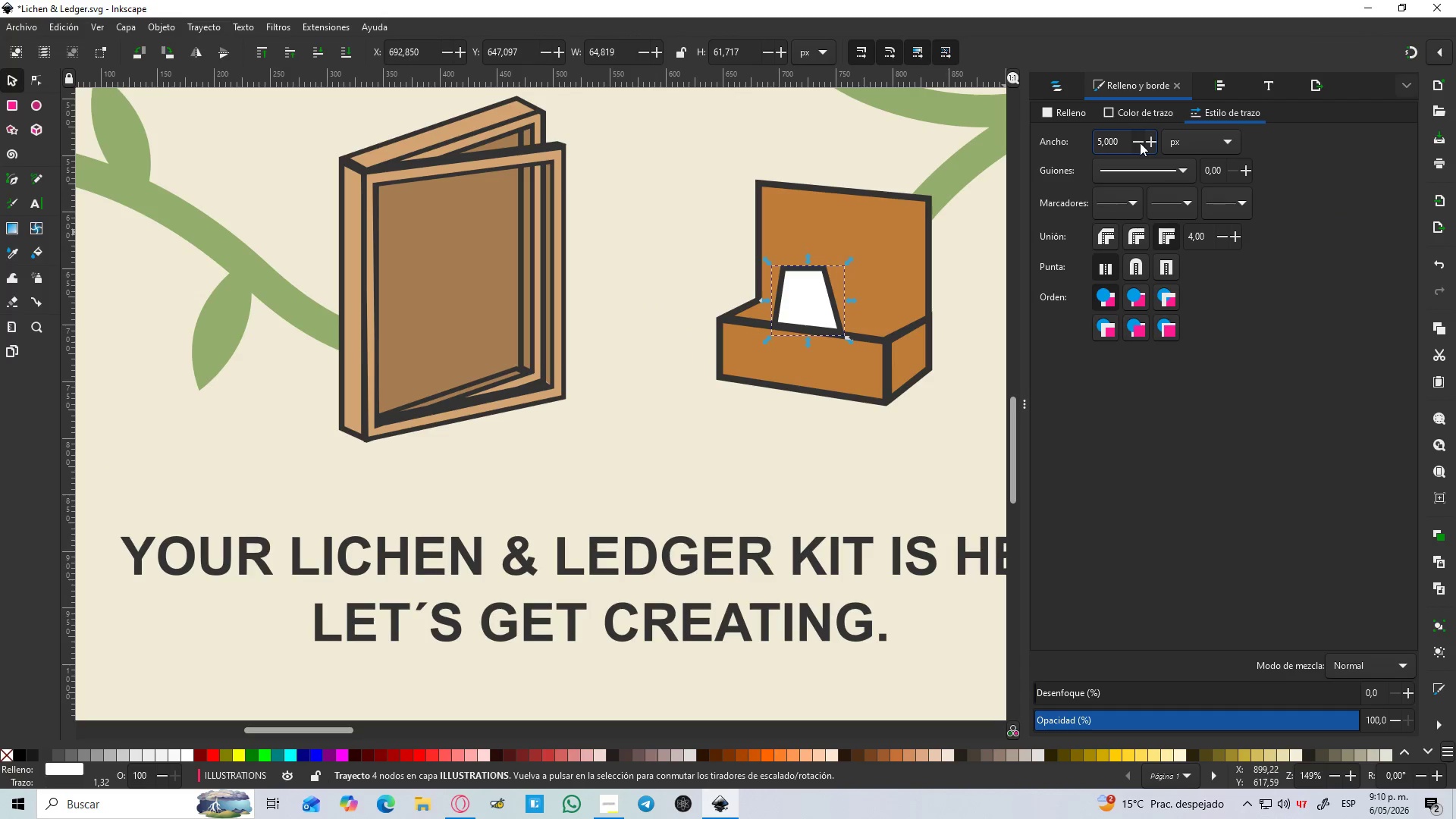 
triple_click([1140, 143])
 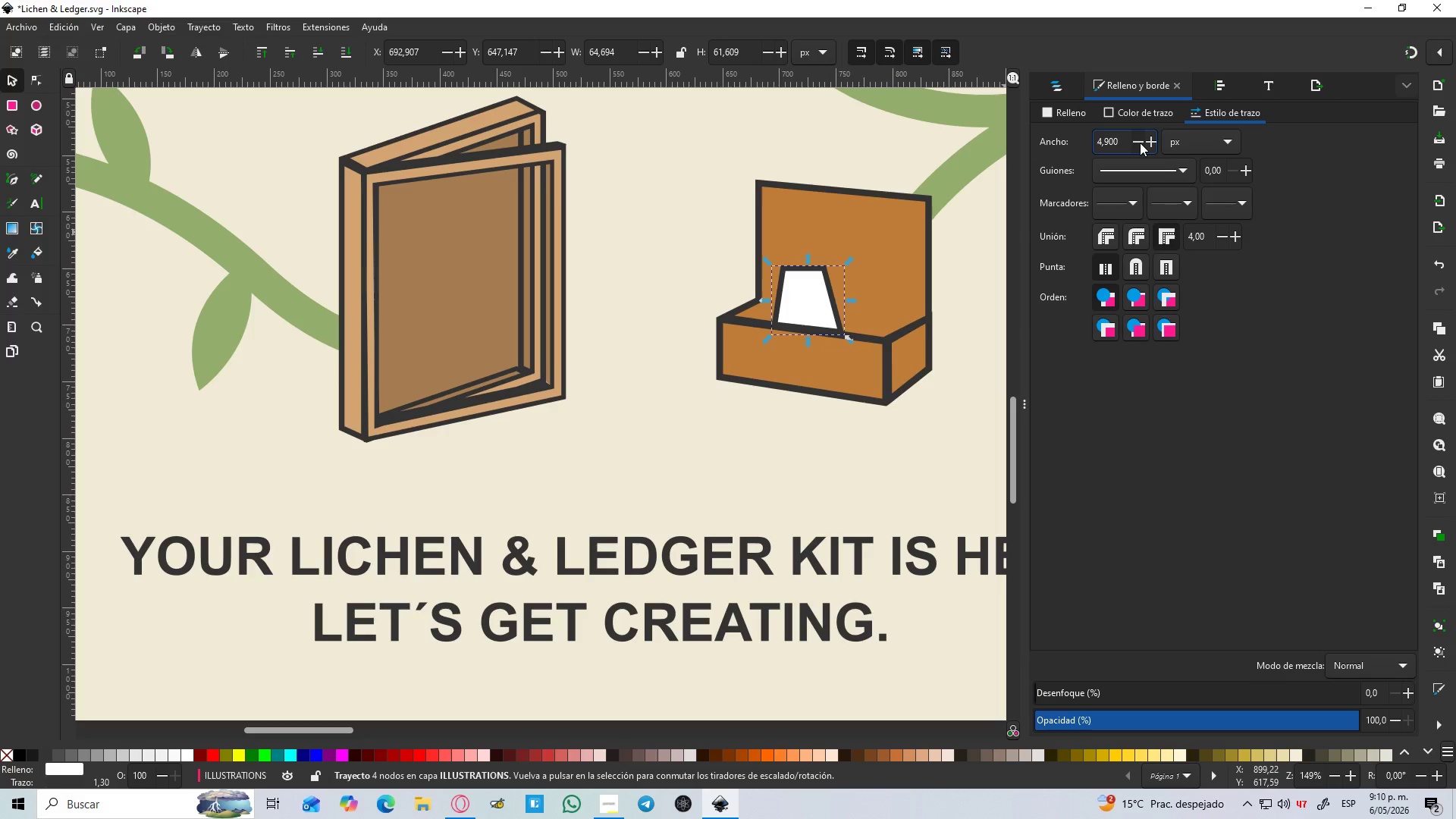 
triple_click([1140, 143])
 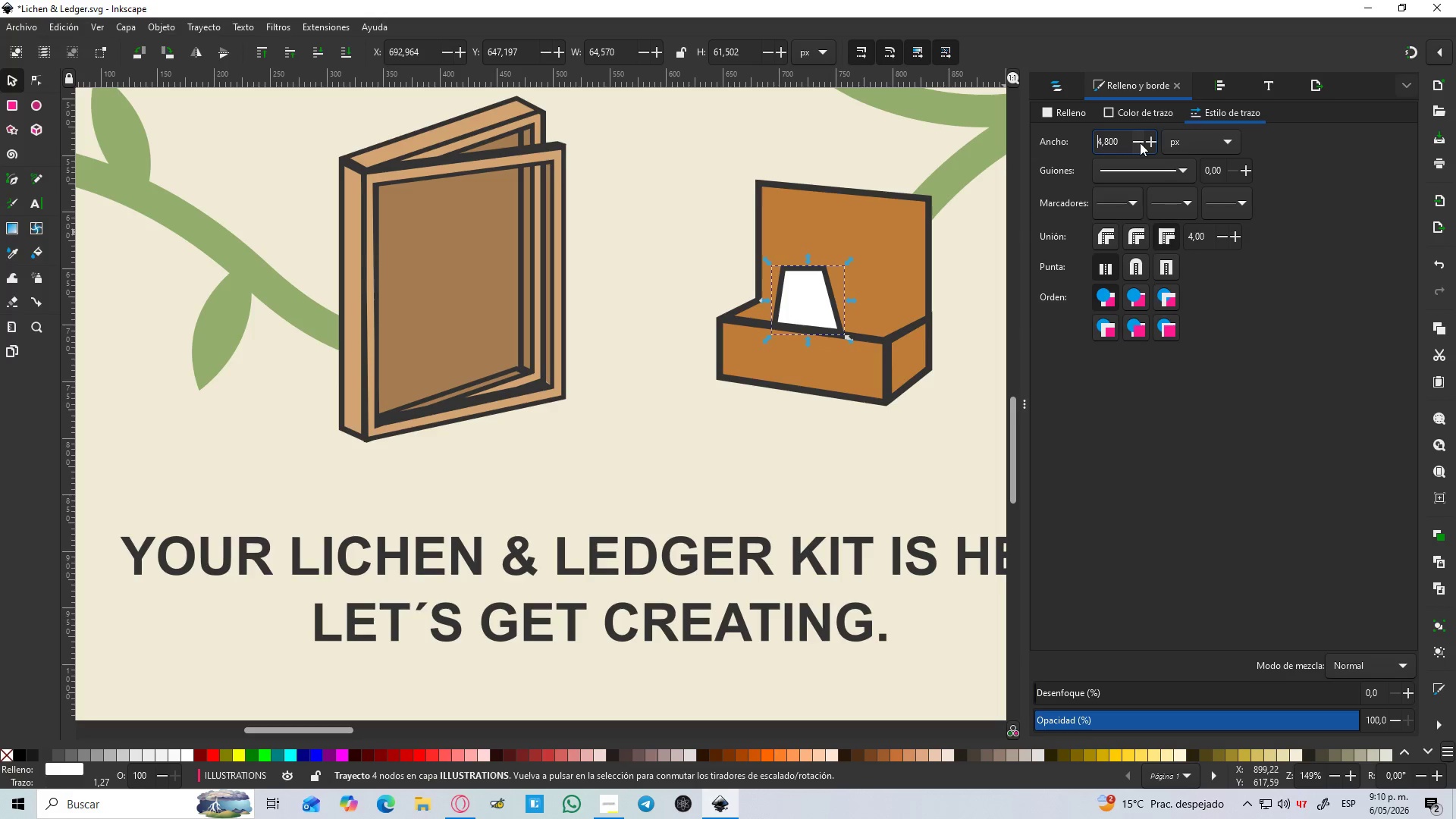 
triple_click([1140, 143])
 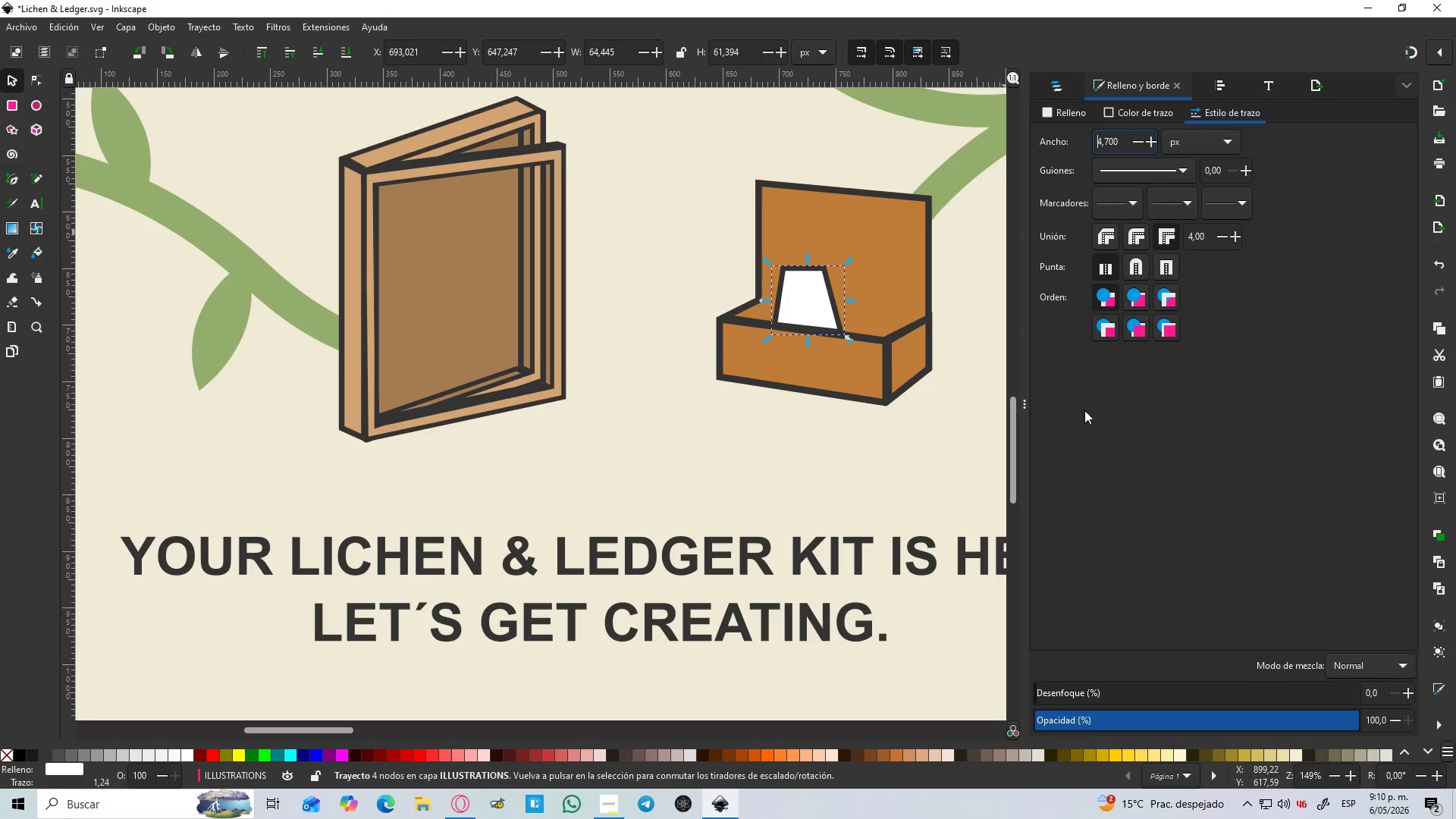 
hold_key(key=ControlLeft, duration=0.42)
scroll: coordinate [907, 322], scroll_direction: up, amount: 2.0
 